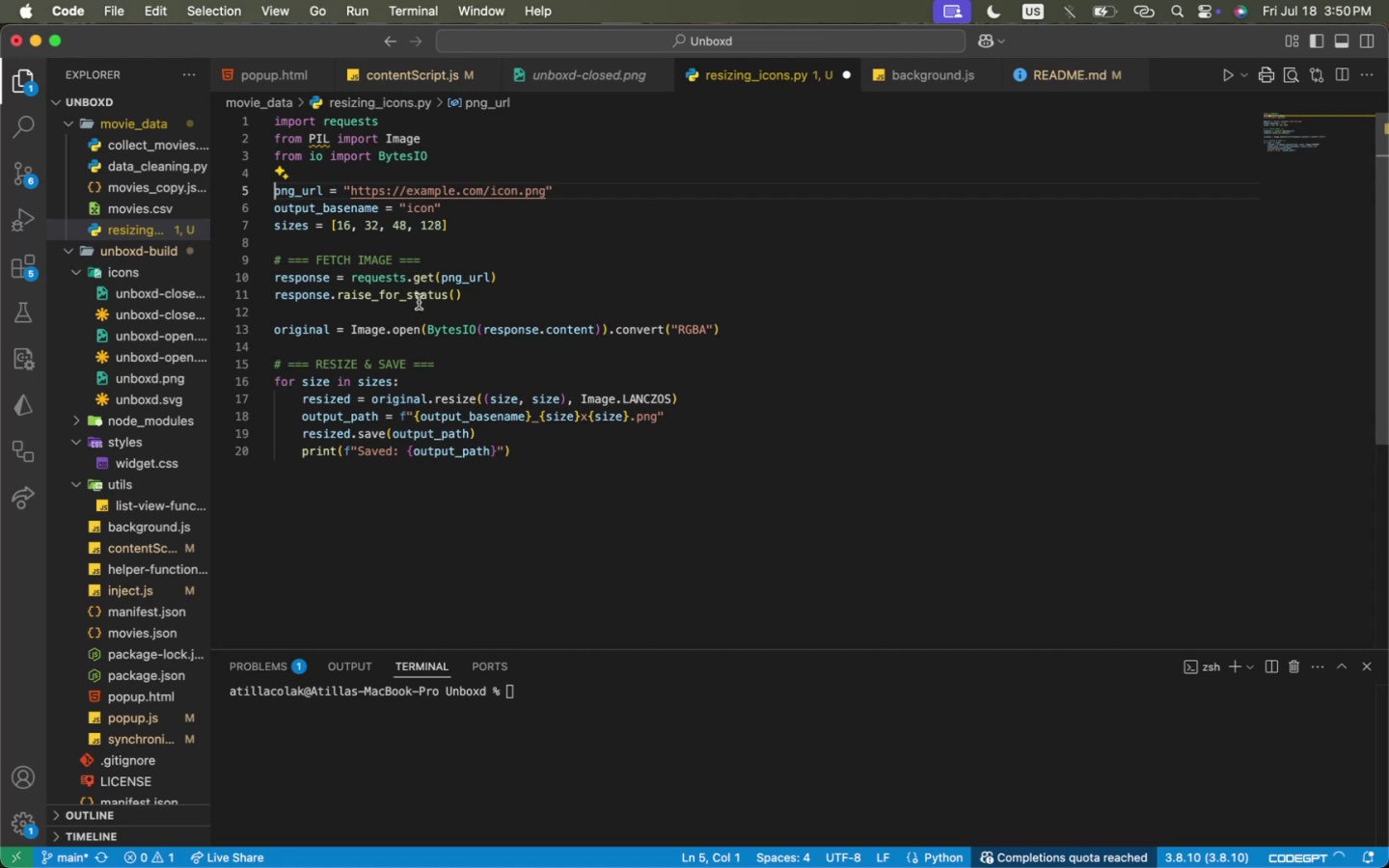 
key(Backspace)
 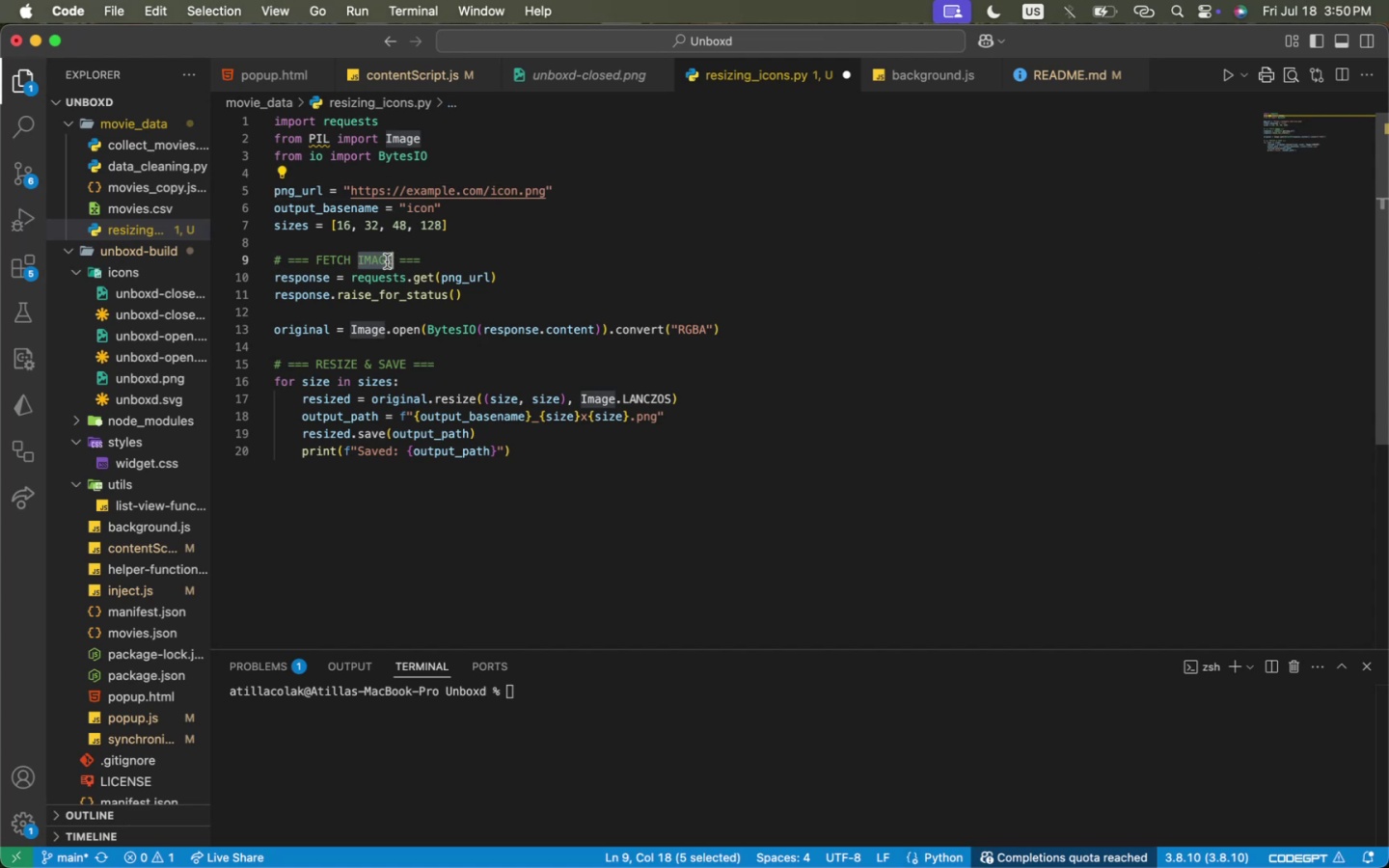 
double_click([387, 261])
 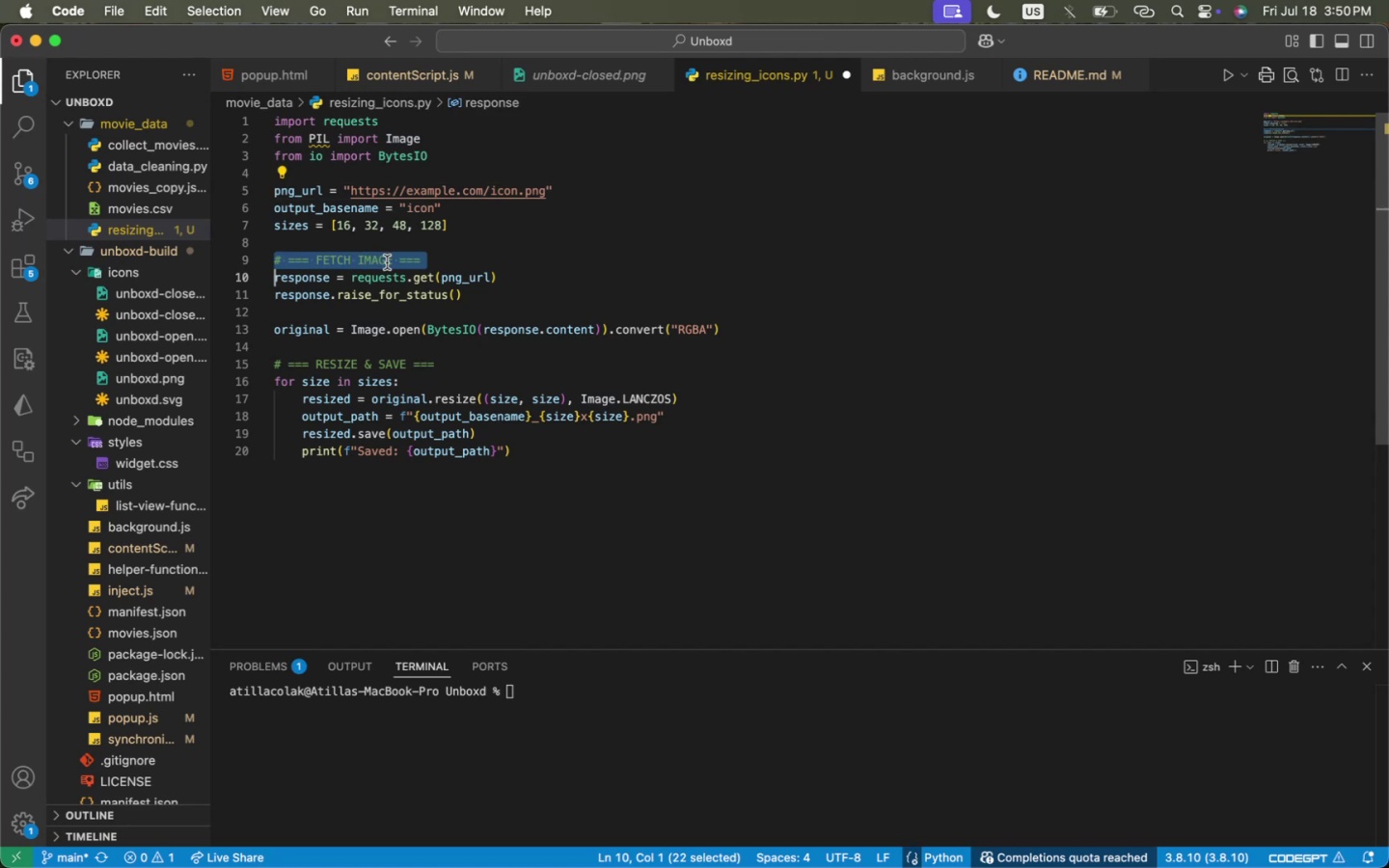 
triple_click([387, 261])
 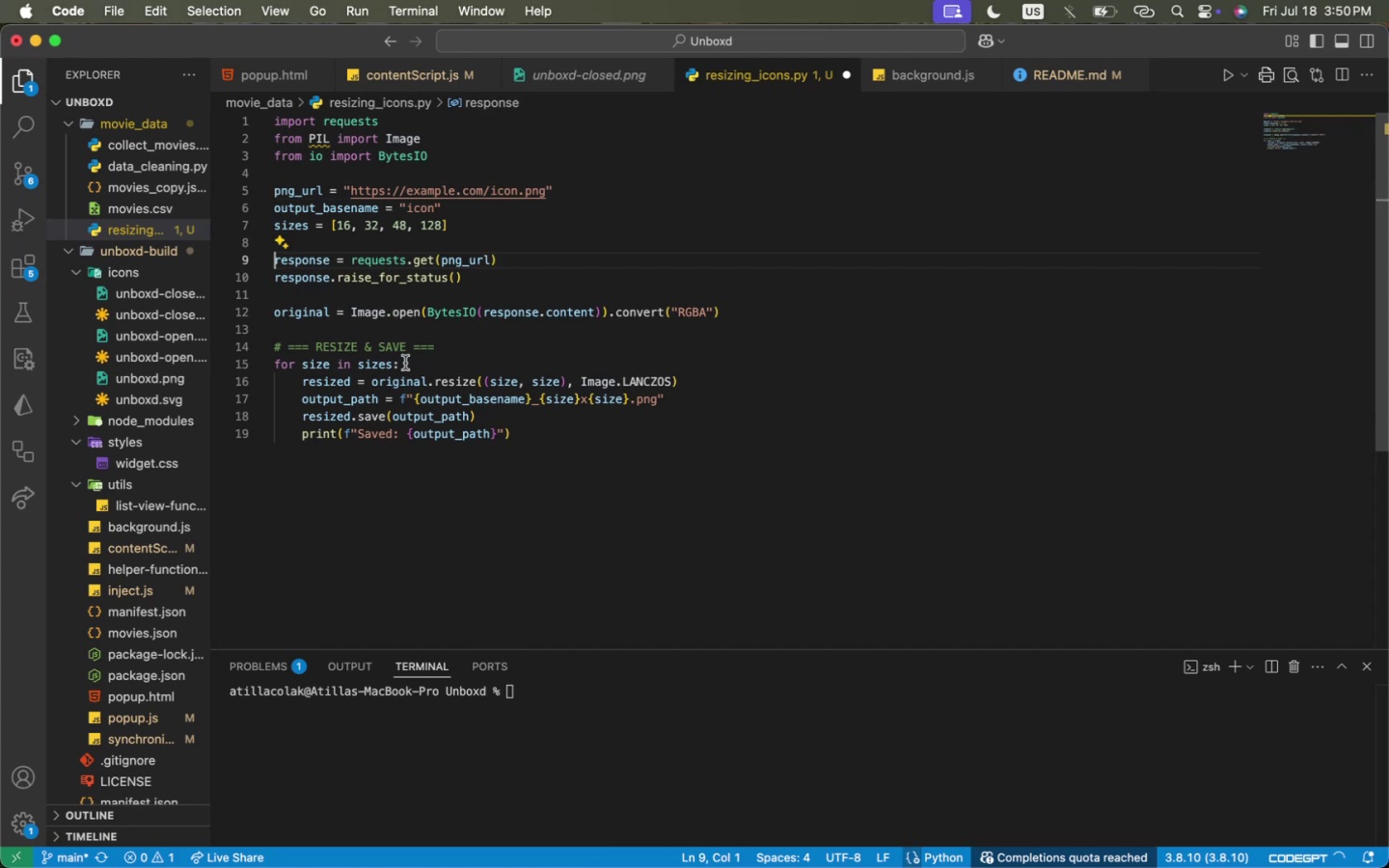 
key(Backspace)
 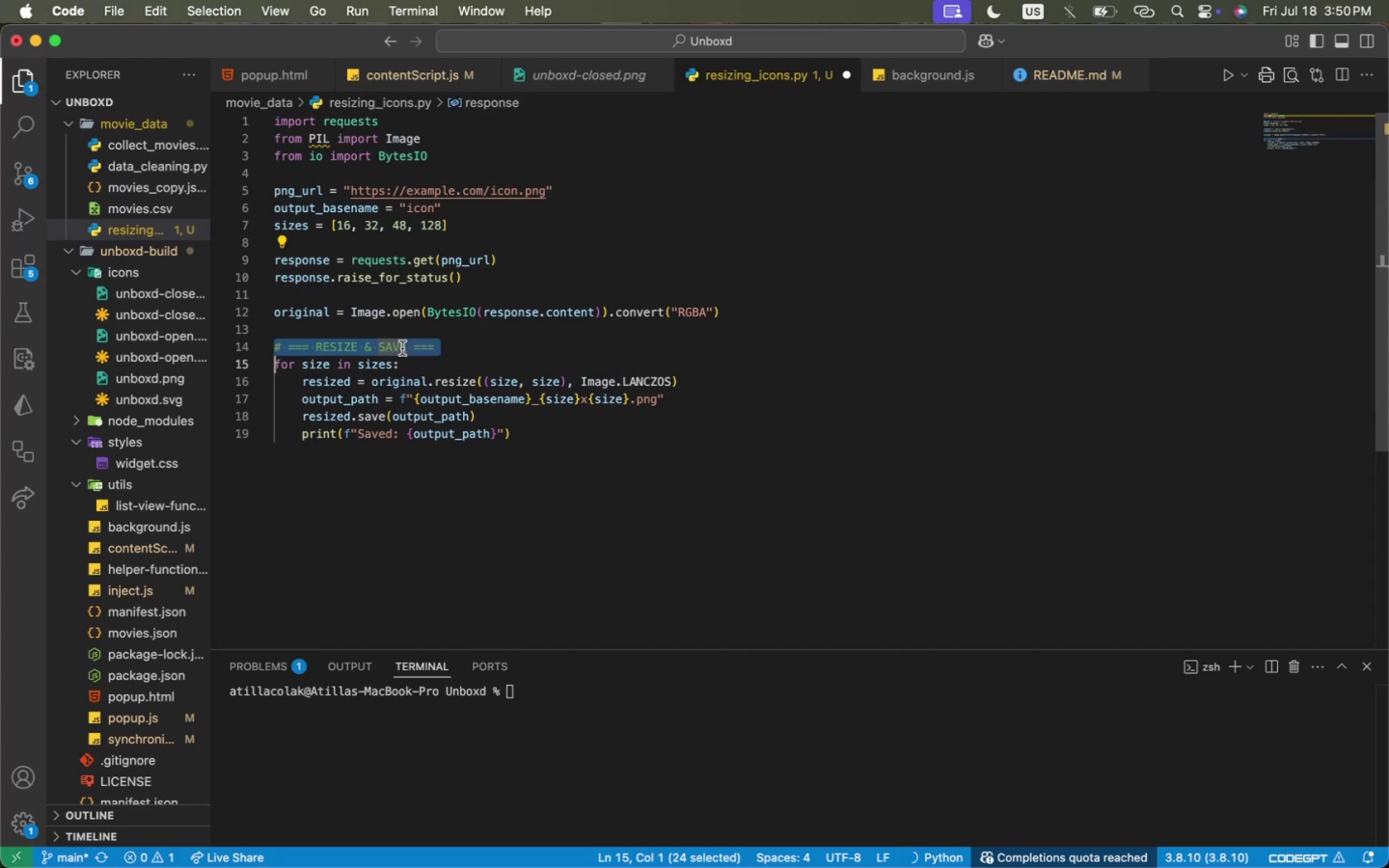 
double_click([402, 348])
 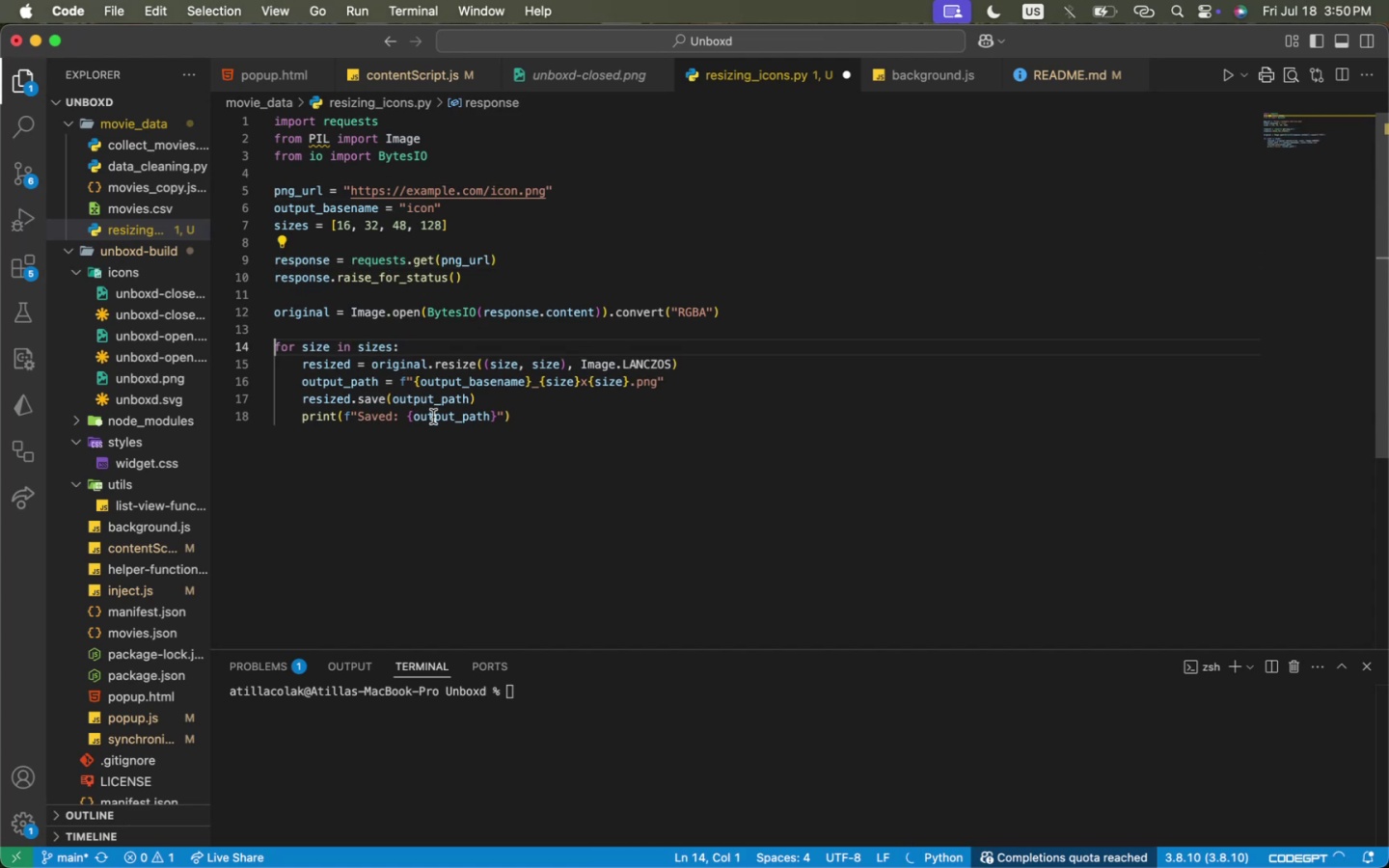 
triple_click([402, 348])
 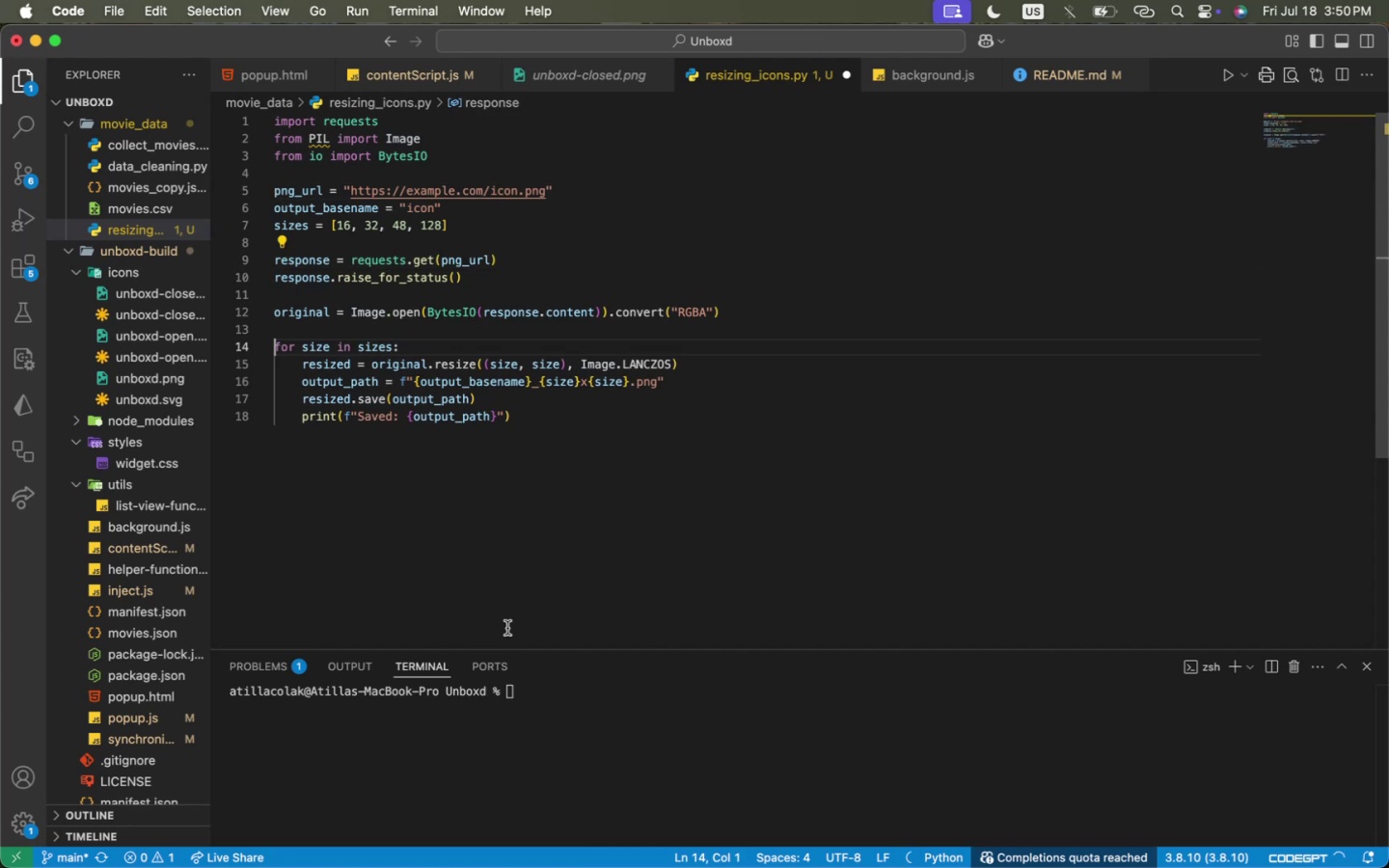 
key(Backspace)
 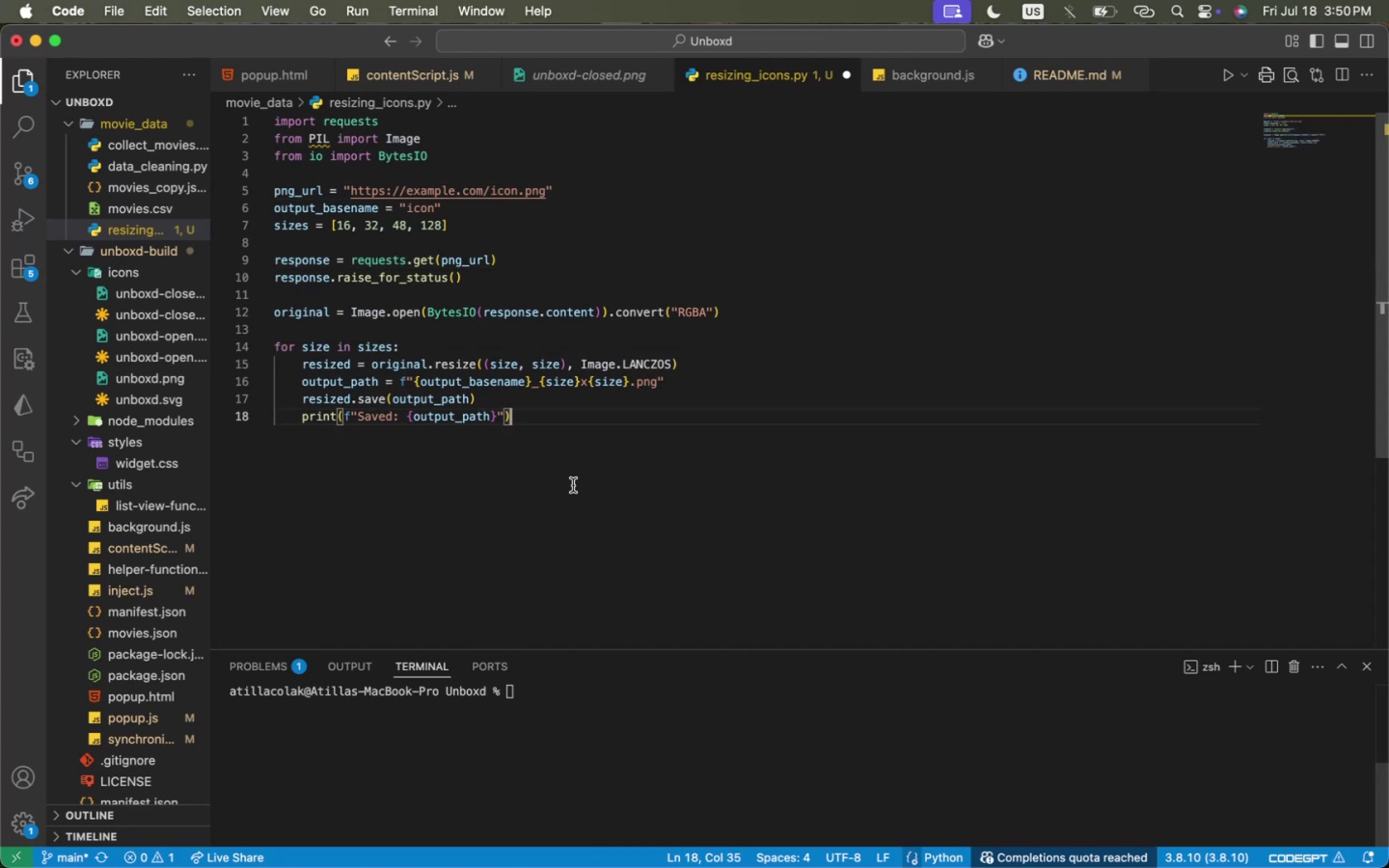 
left_click([573, 485])
 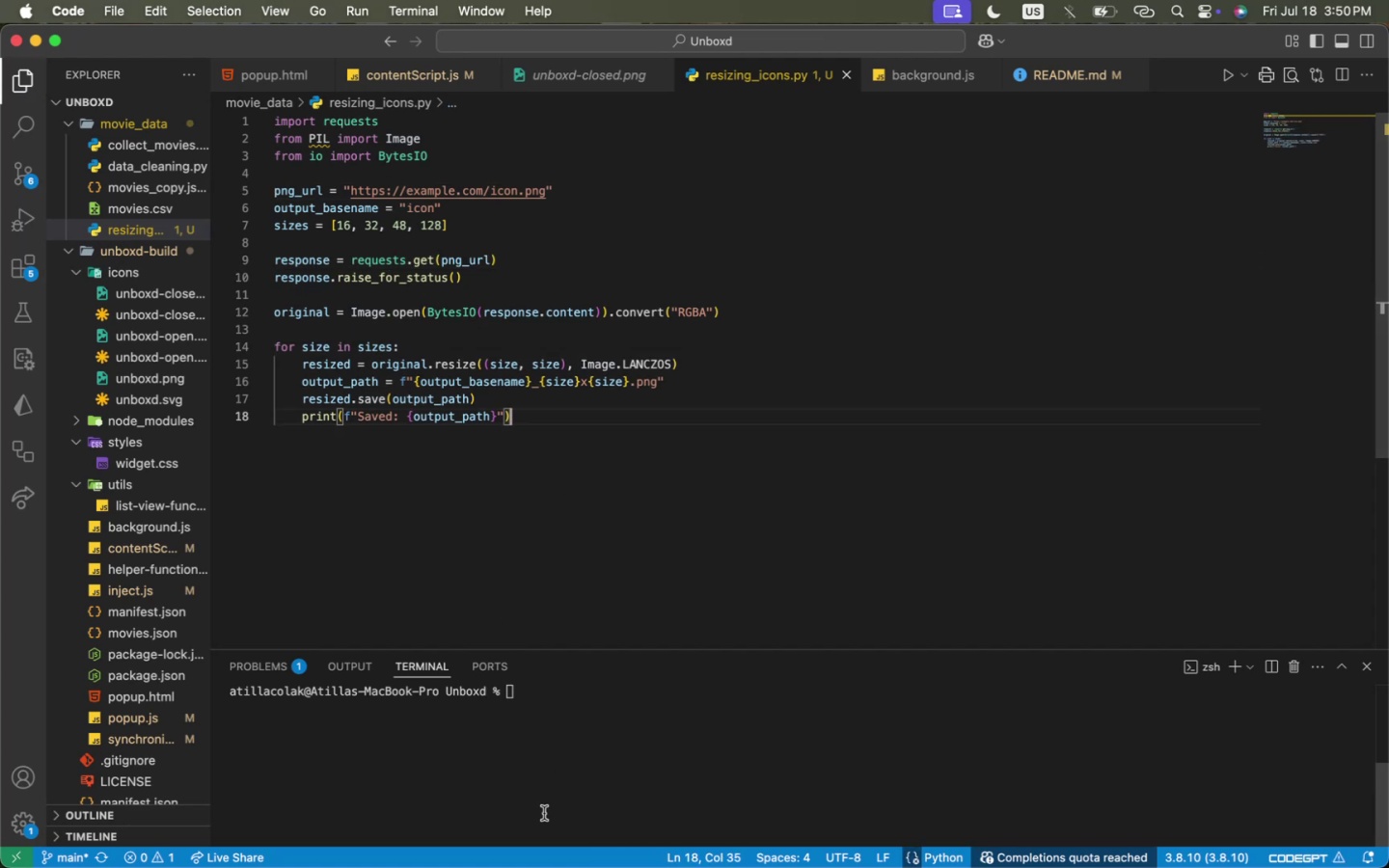 
key(Meta+CommandLeft)
 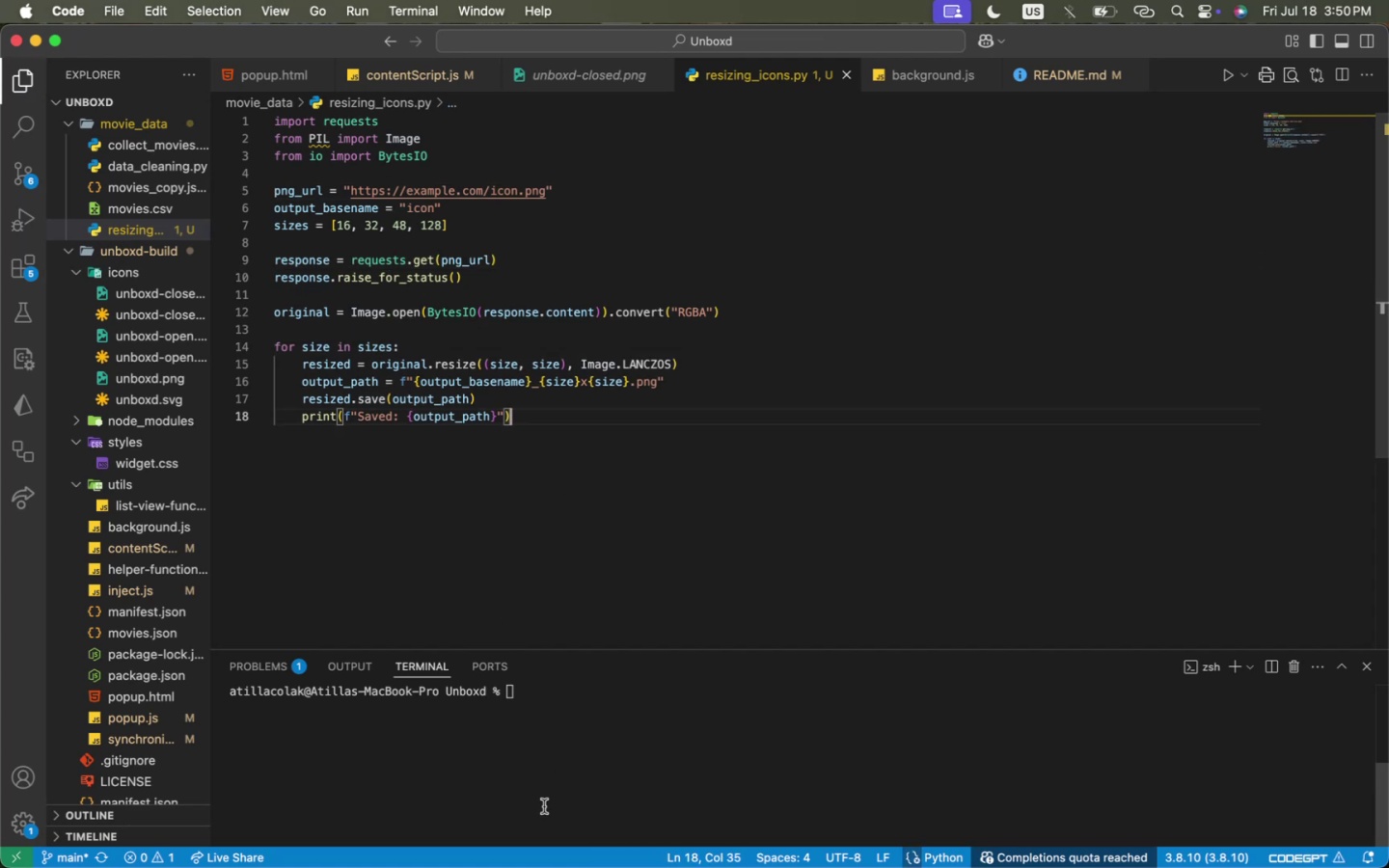 
key(Meta+S)
 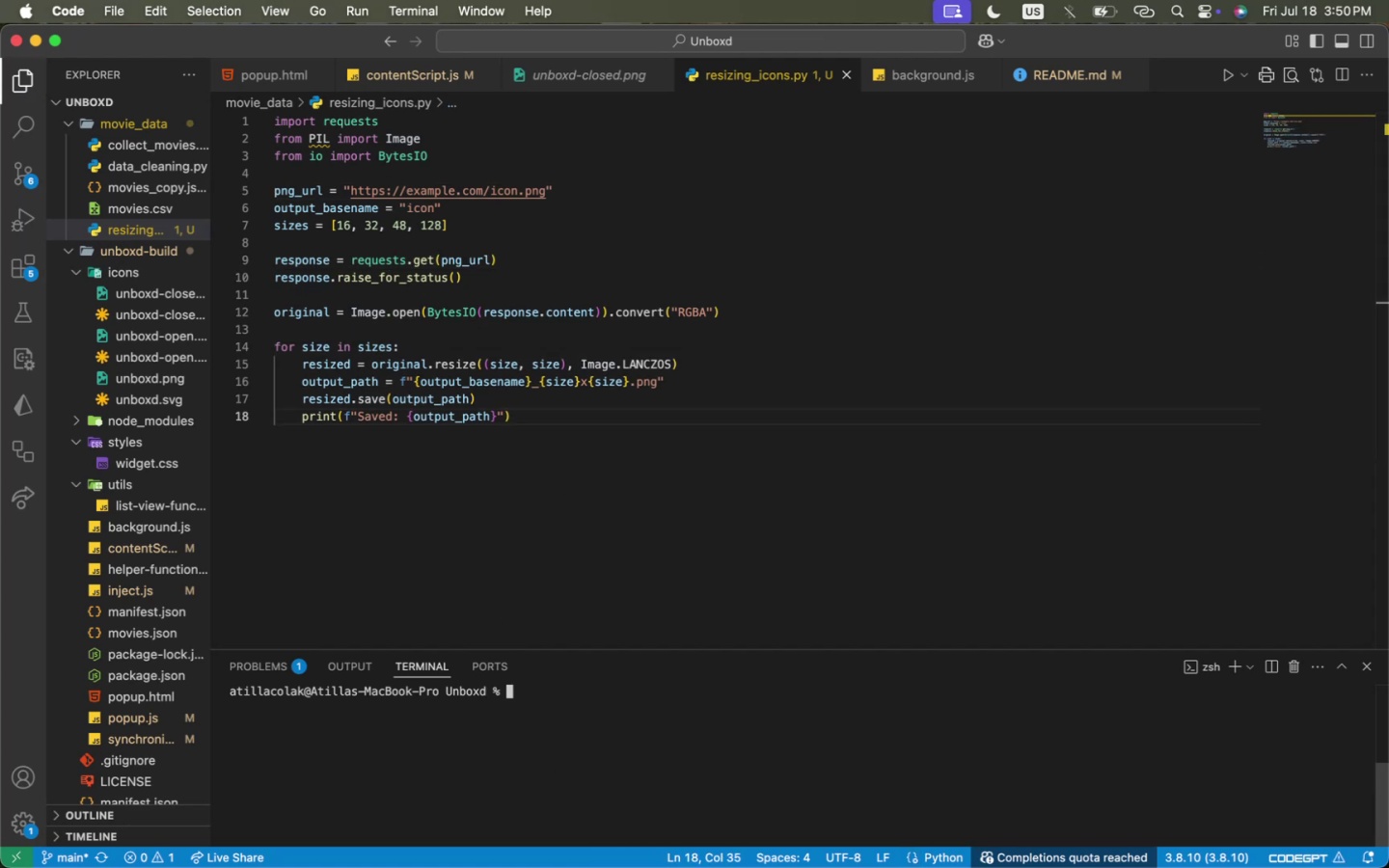 
type(pip3 install pipllow )
 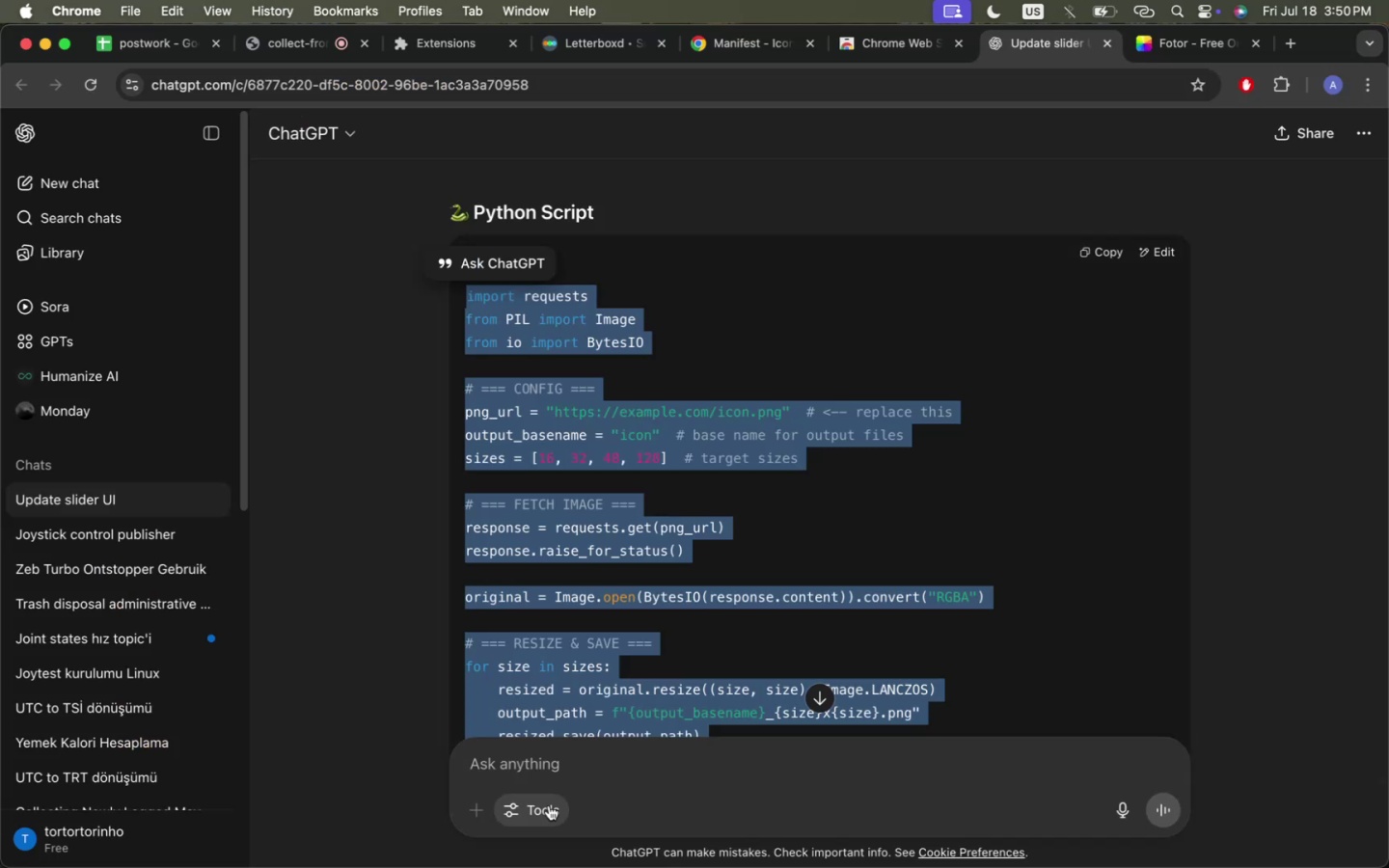 
key(Meta+CommandLeft)
 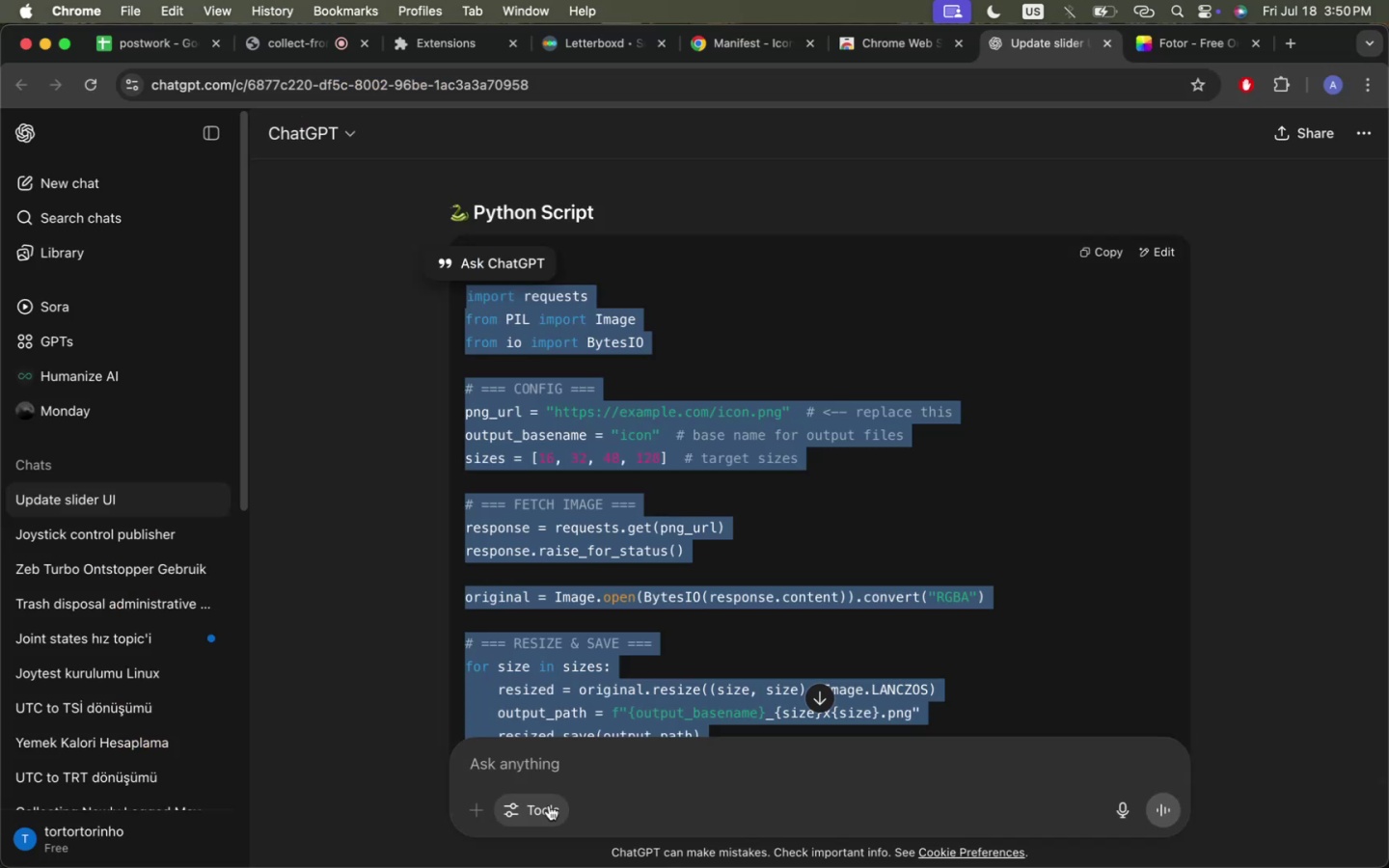 
key(Meta+Tab)
 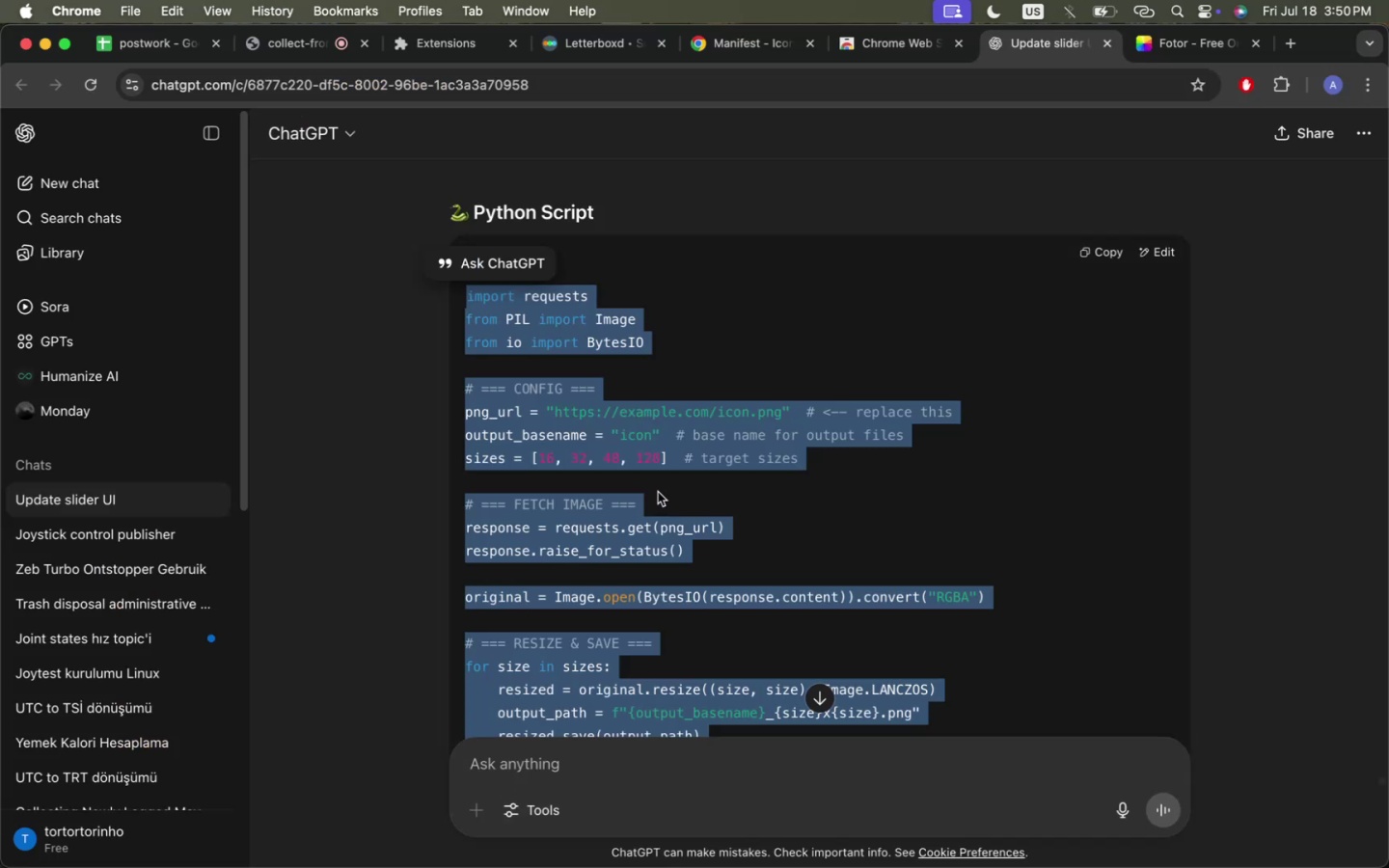 
scroll: coordinate [658, 492], scroll_direction: up, amount: 11.0
 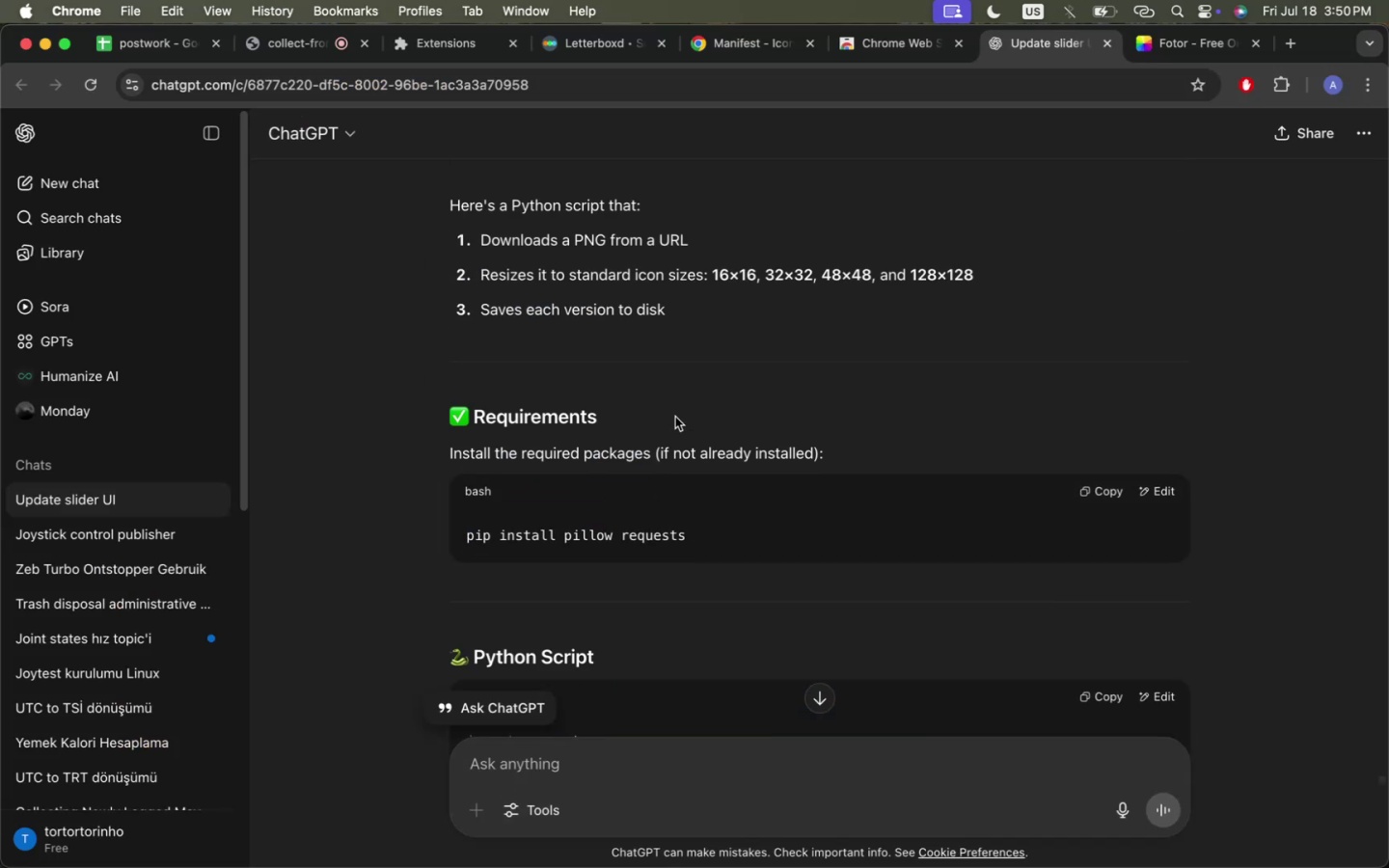 
left_click([675, 417])
 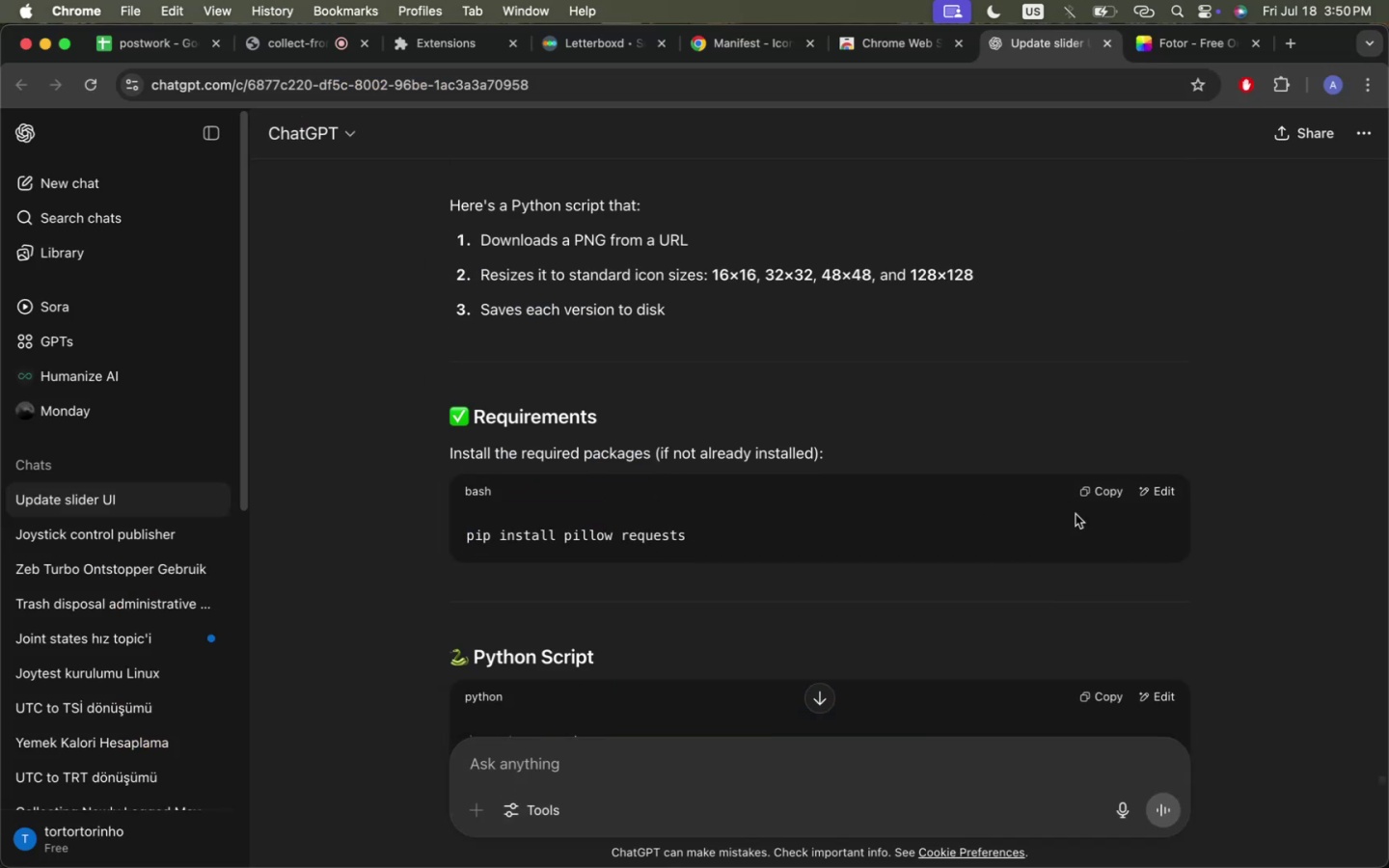 
key(Meta+CommandLeft)
 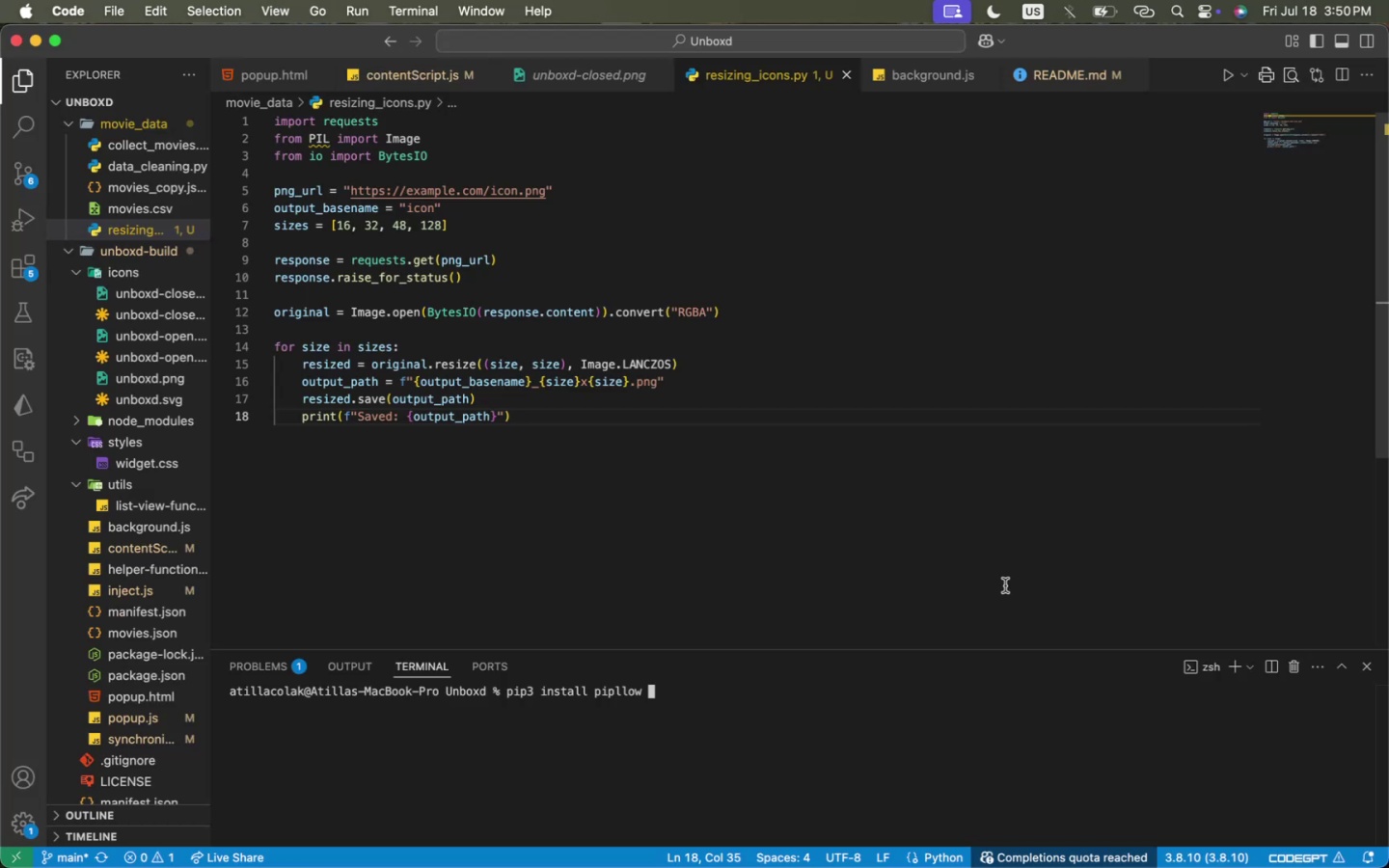 
key(Meta+Tab)
 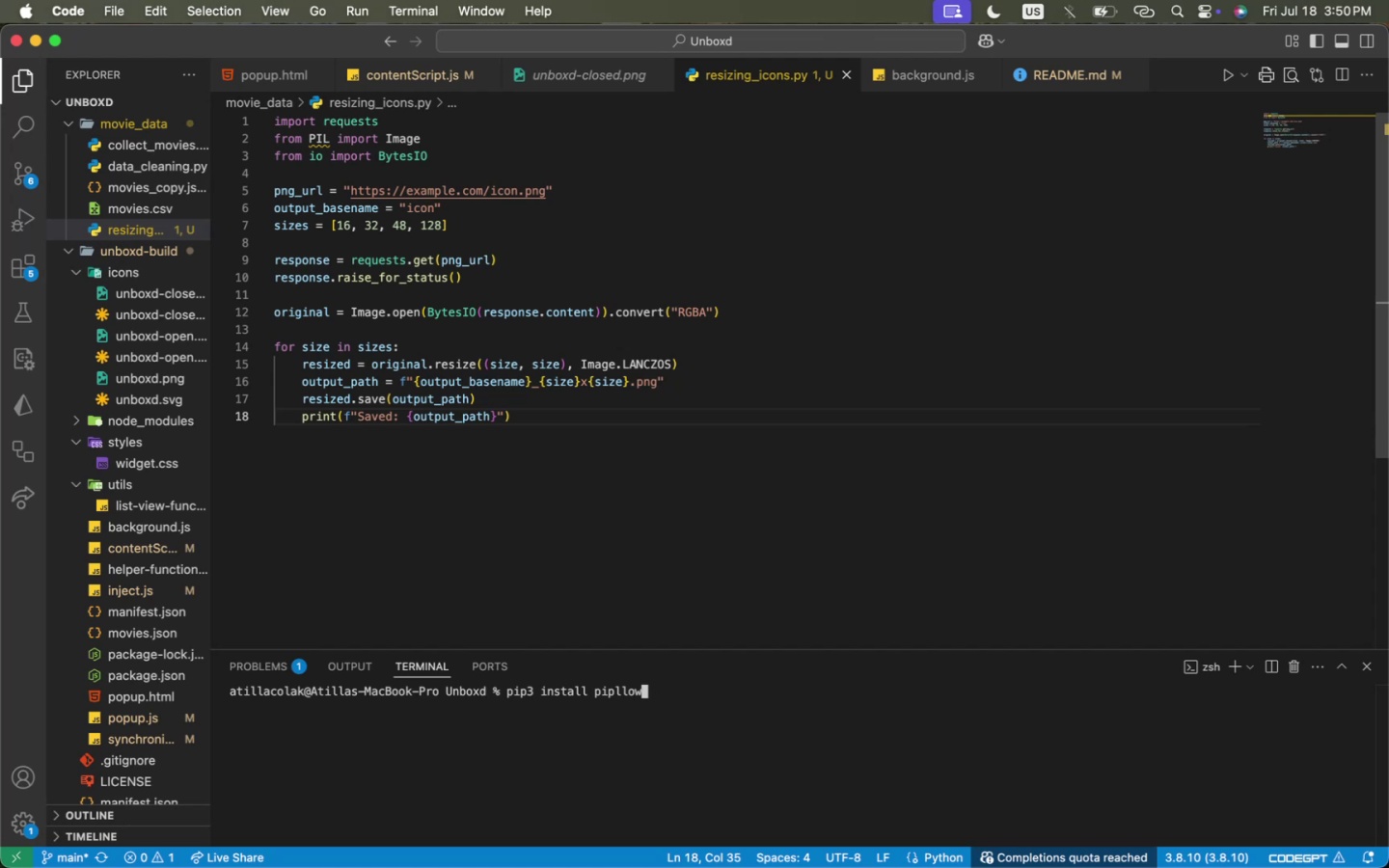 
key(Backspace)
 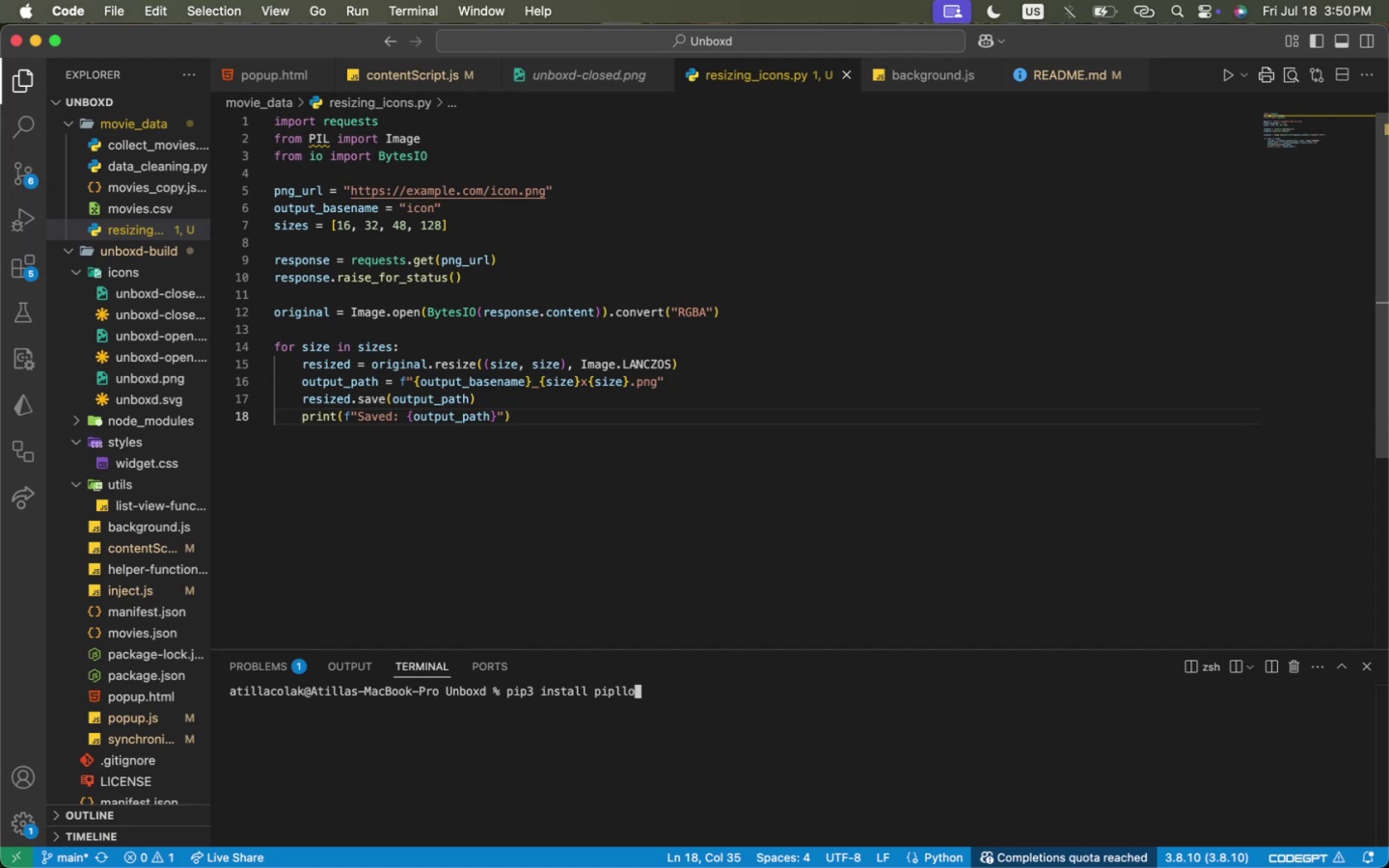 
key(Backspace)
 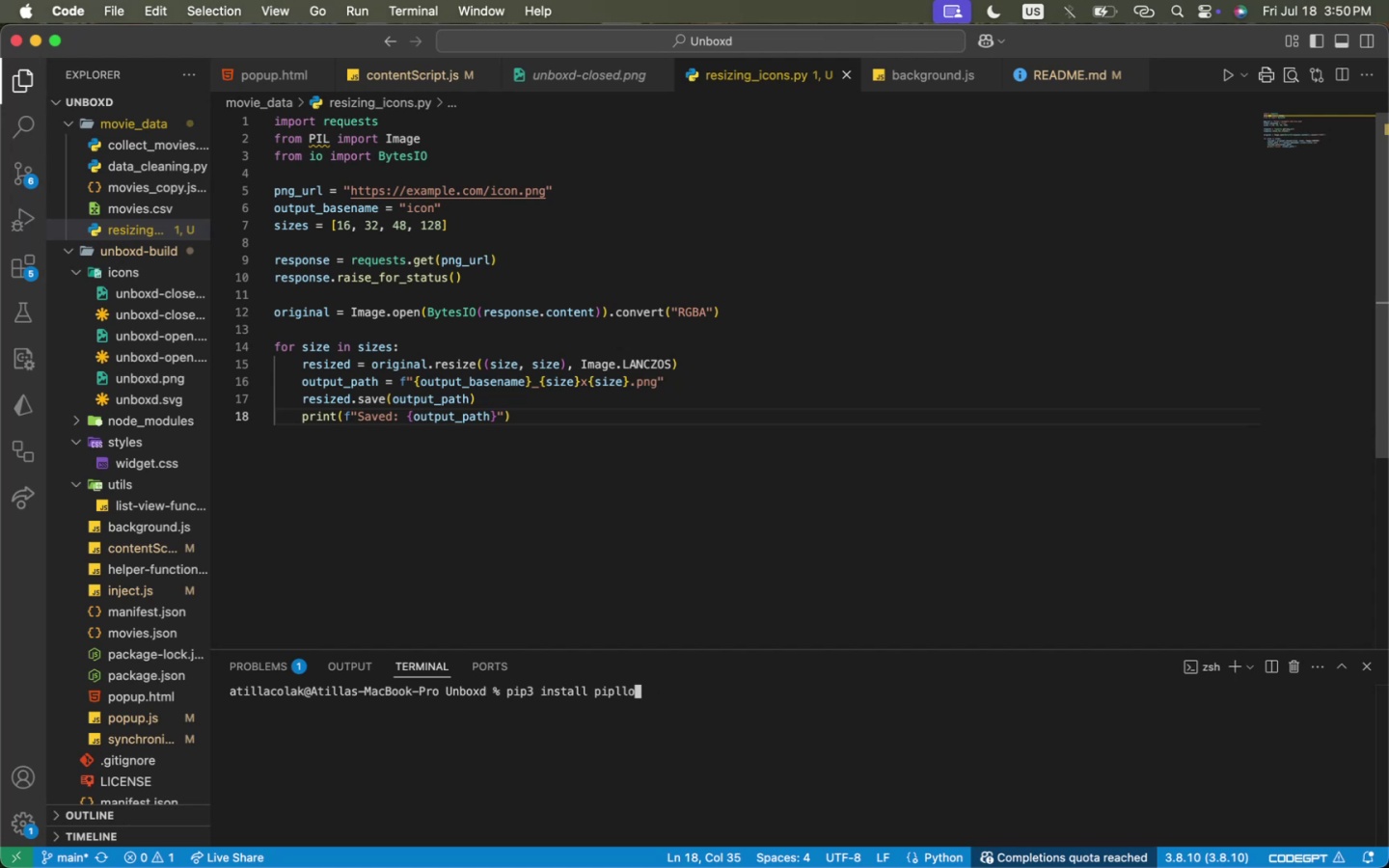 
key(Alt+OptionLeft)
 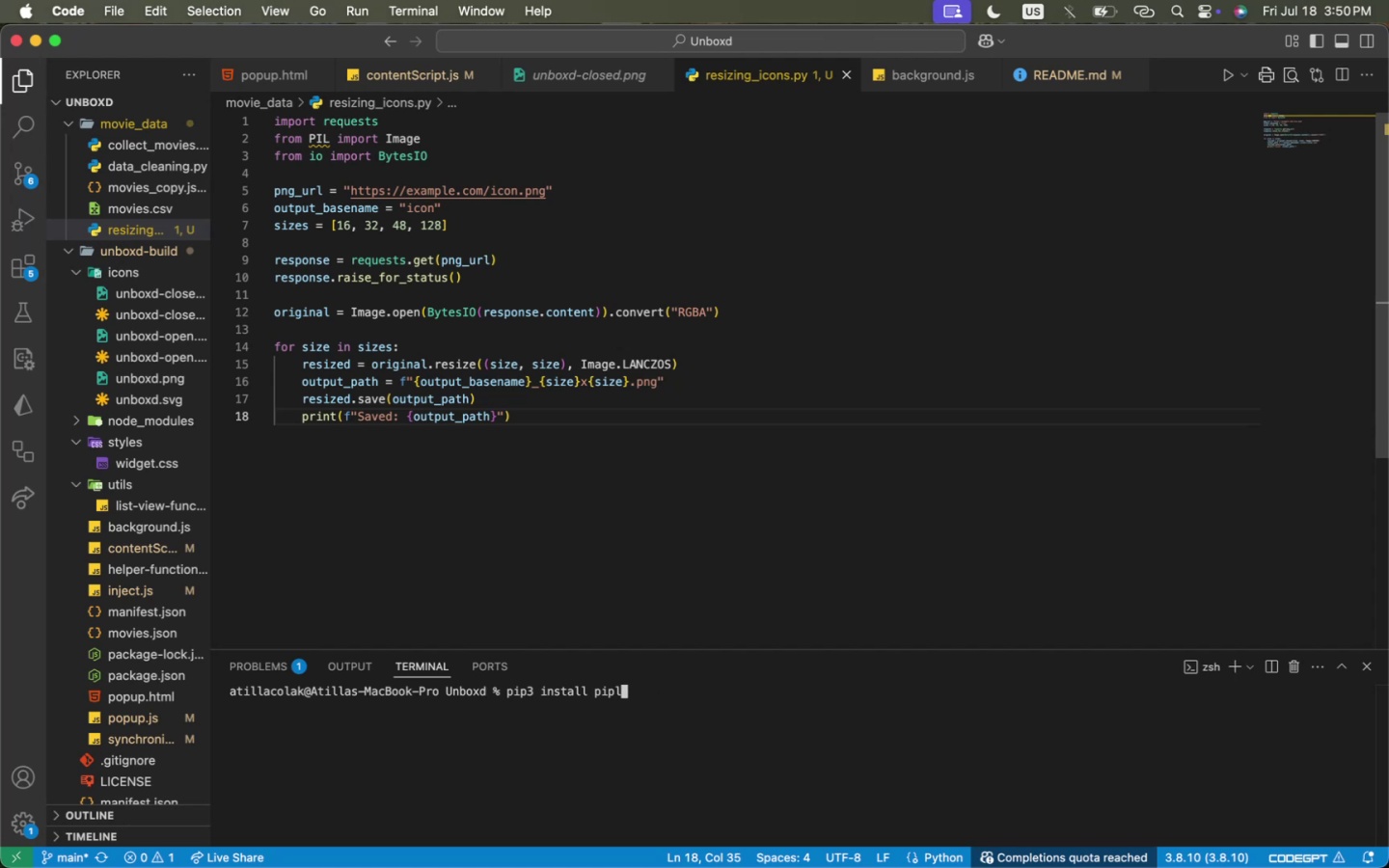 
key(Backspace)
key(Backspace)
key(Backspace)
key(Backspace)
type(llow)
 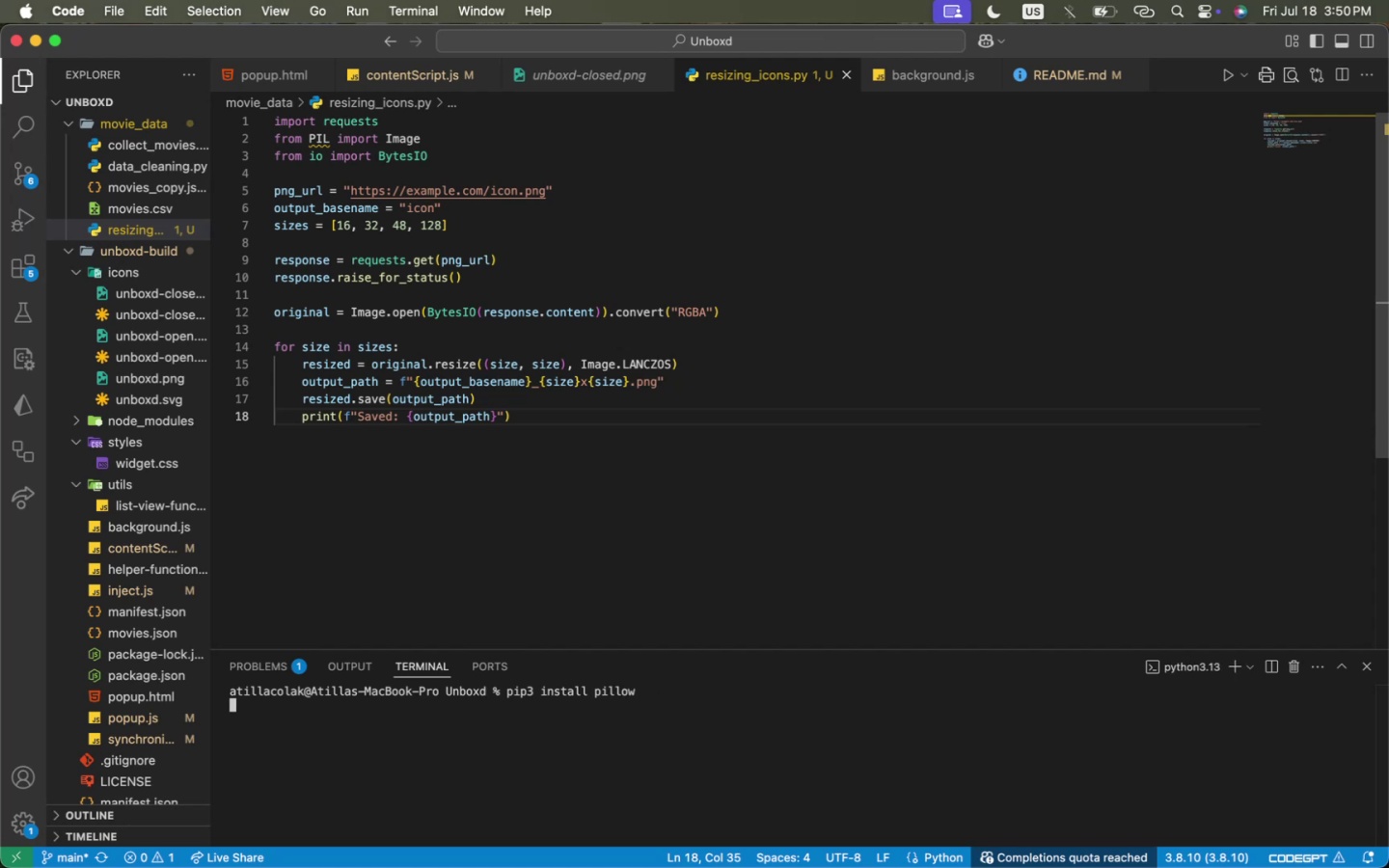 
key(Enter)
 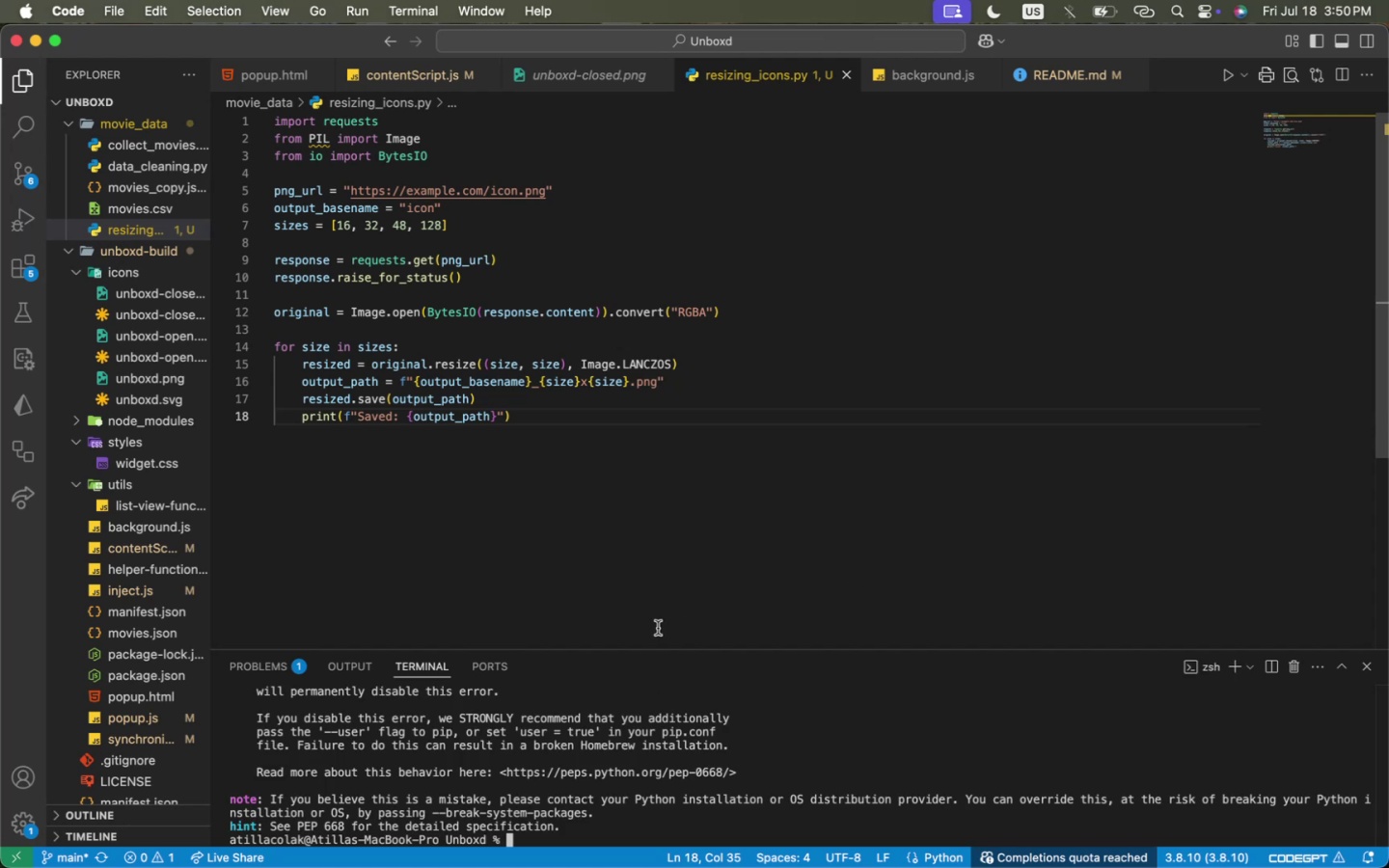 
scroll: coordinate [638, 761], scroll_direction: up, amount: 57.0
 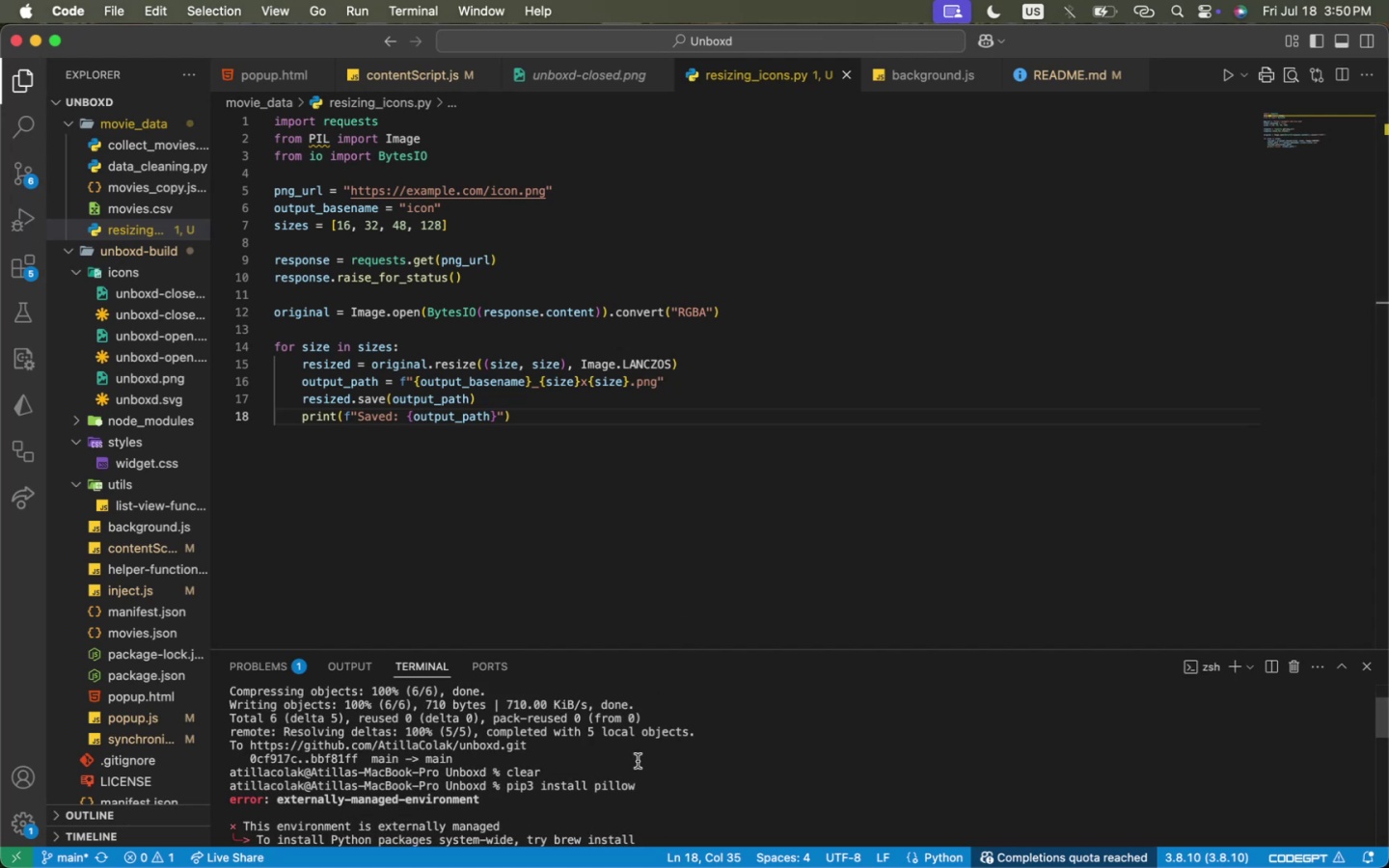 
scroll: coordinate [638, 761], scroll_direction: down, amount: 1.0
 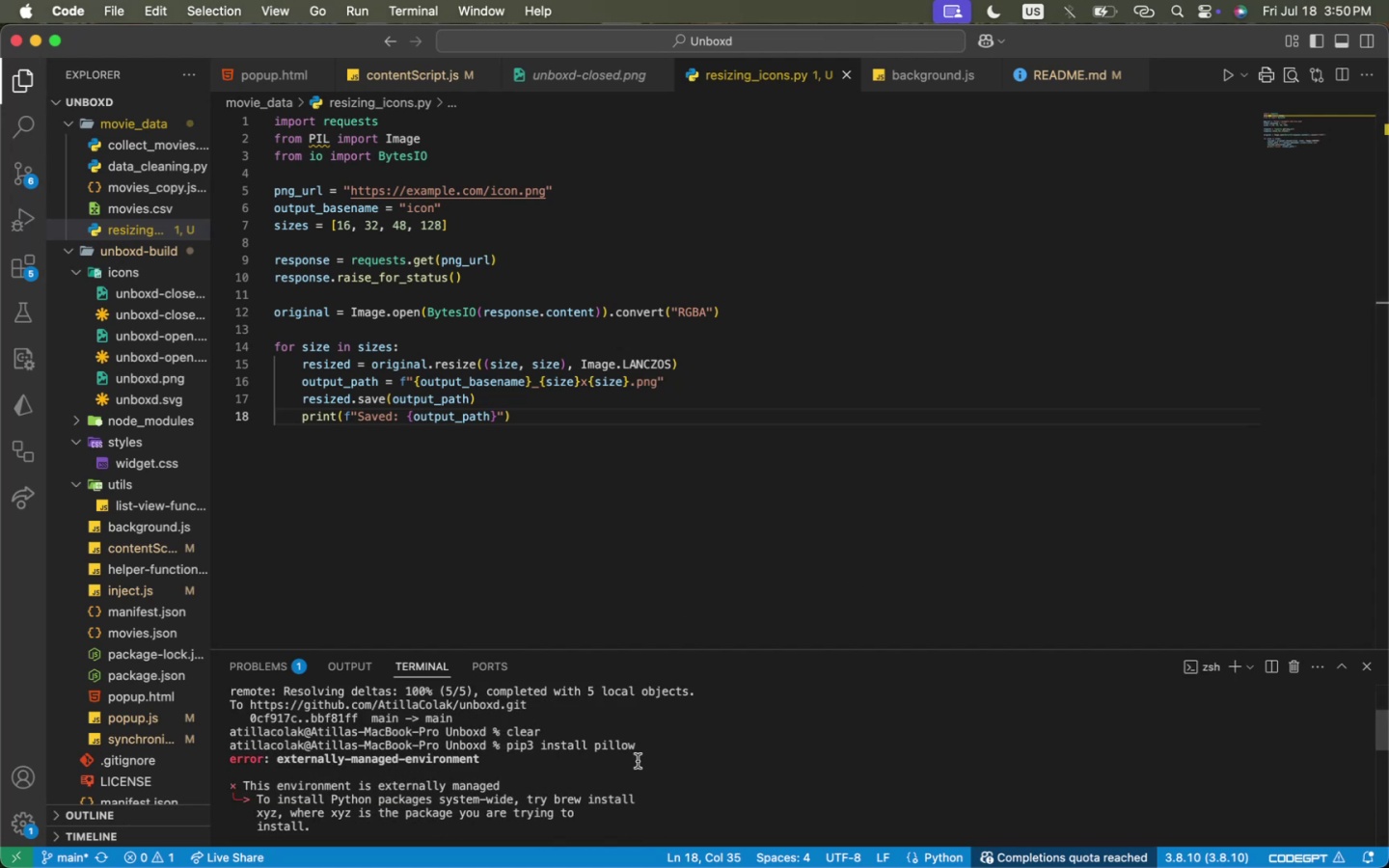 
key(ArrowUp)
 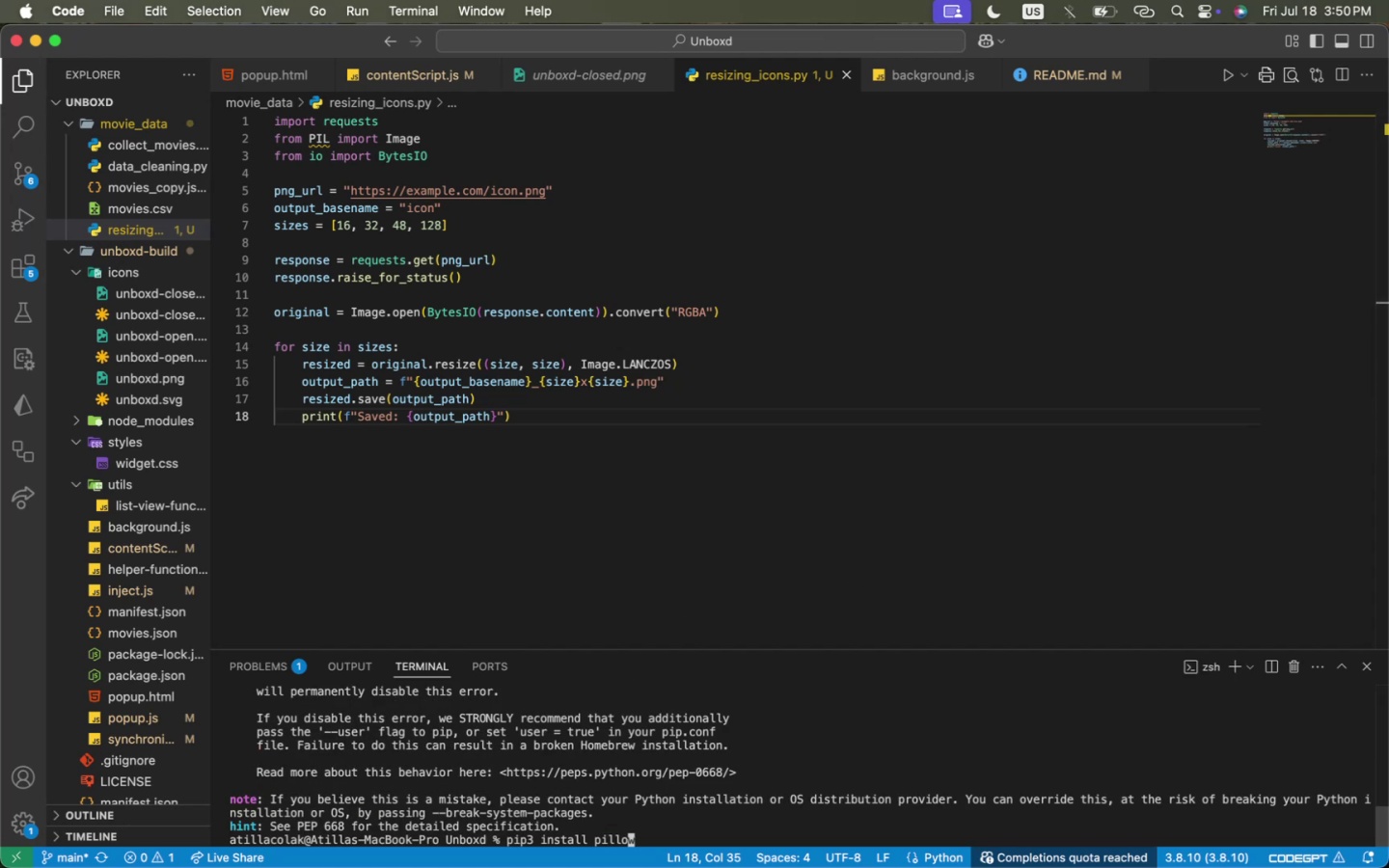 
key(ArrowLeft)
 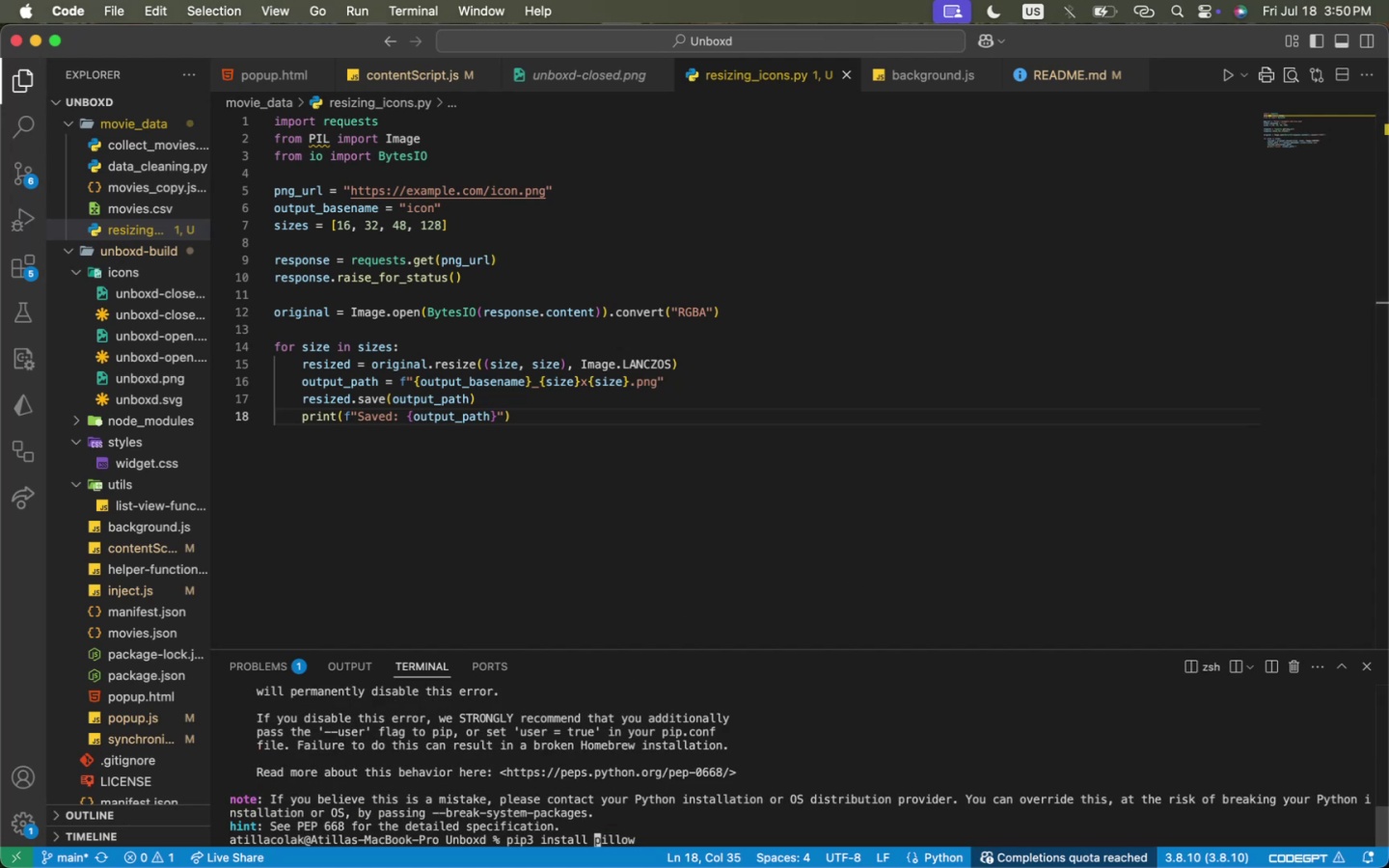 
key(Alt+OptionLeft)
 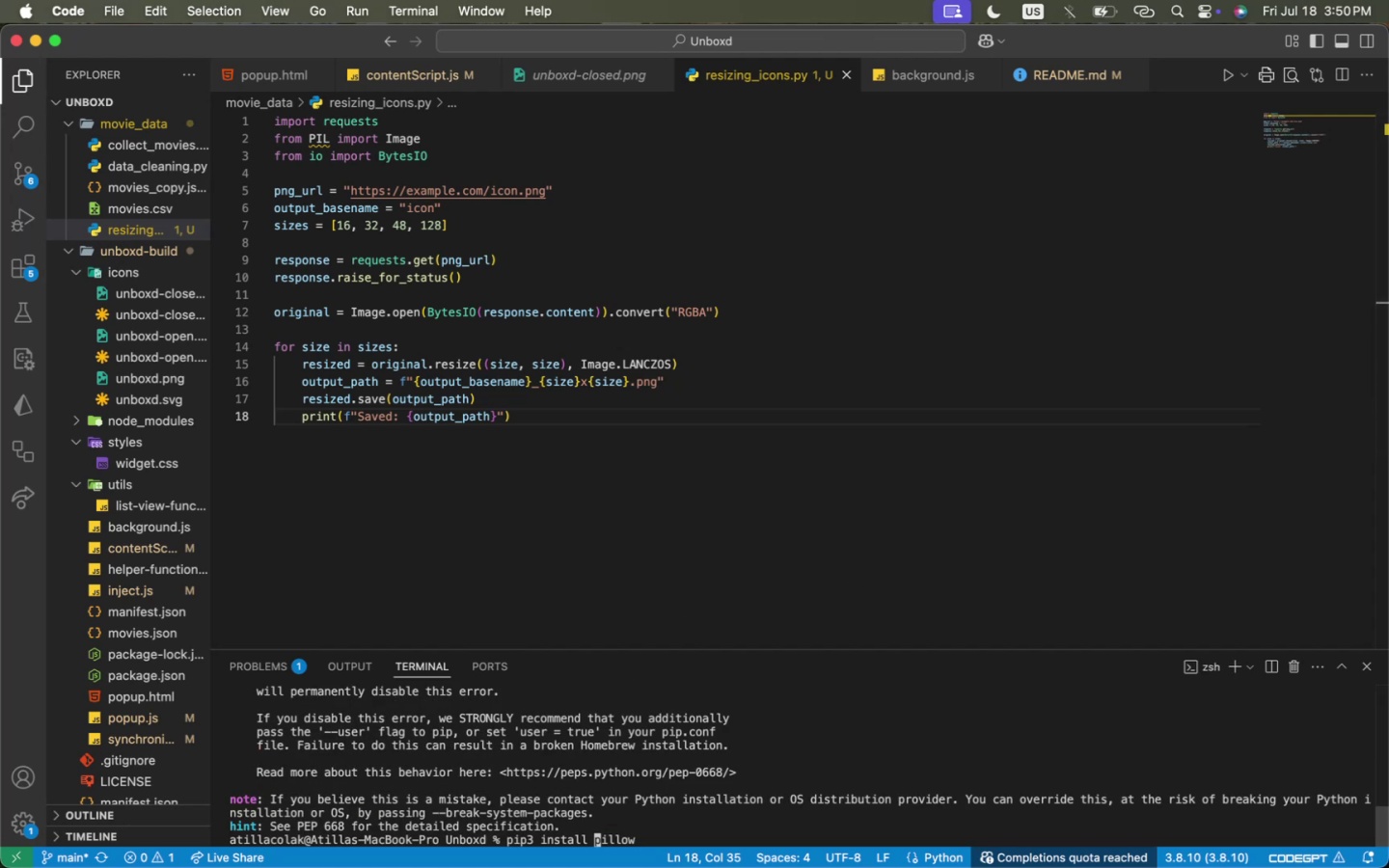 
key(Alt+ArrowLeft)
 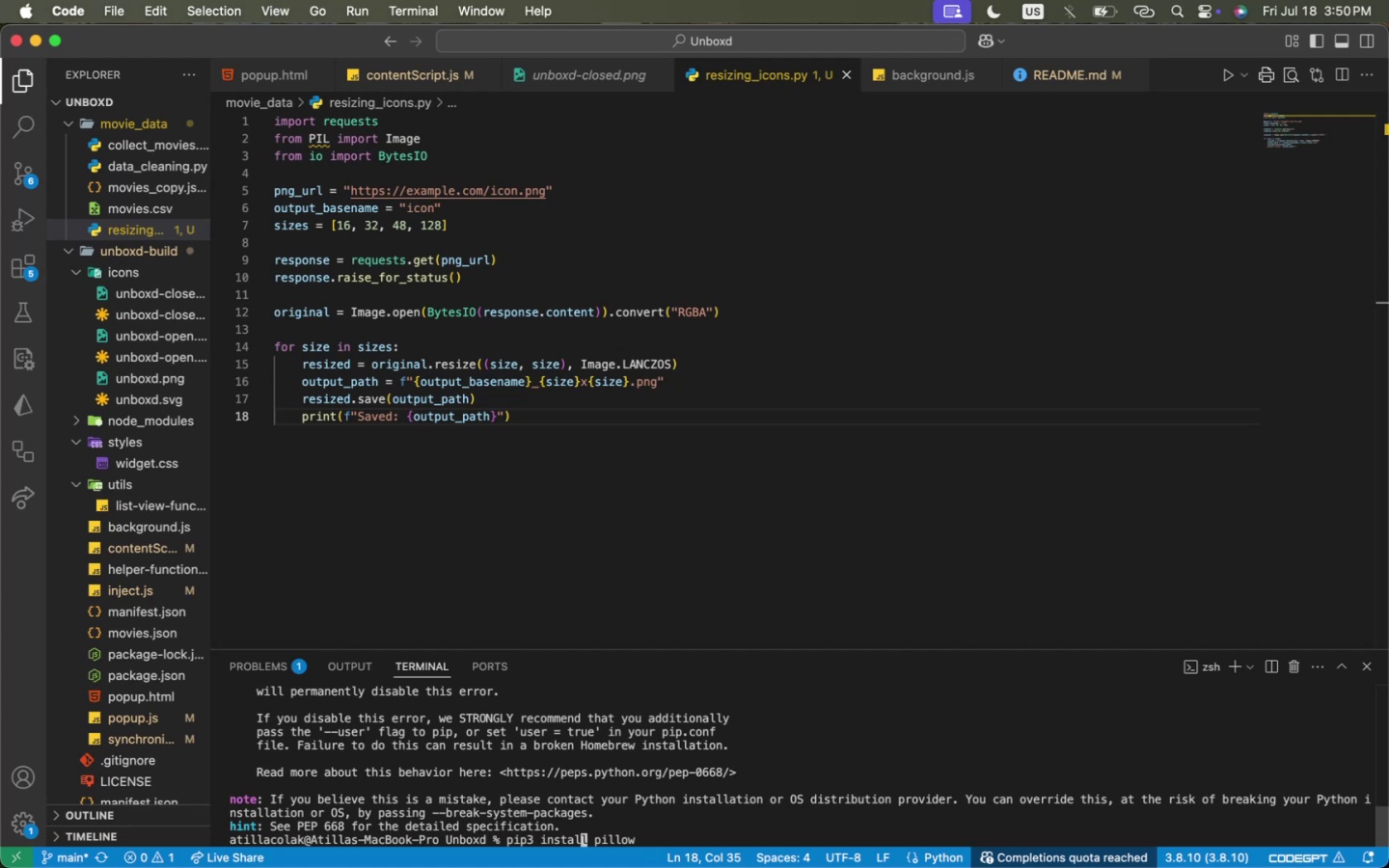 
key(ArrowLeft)
 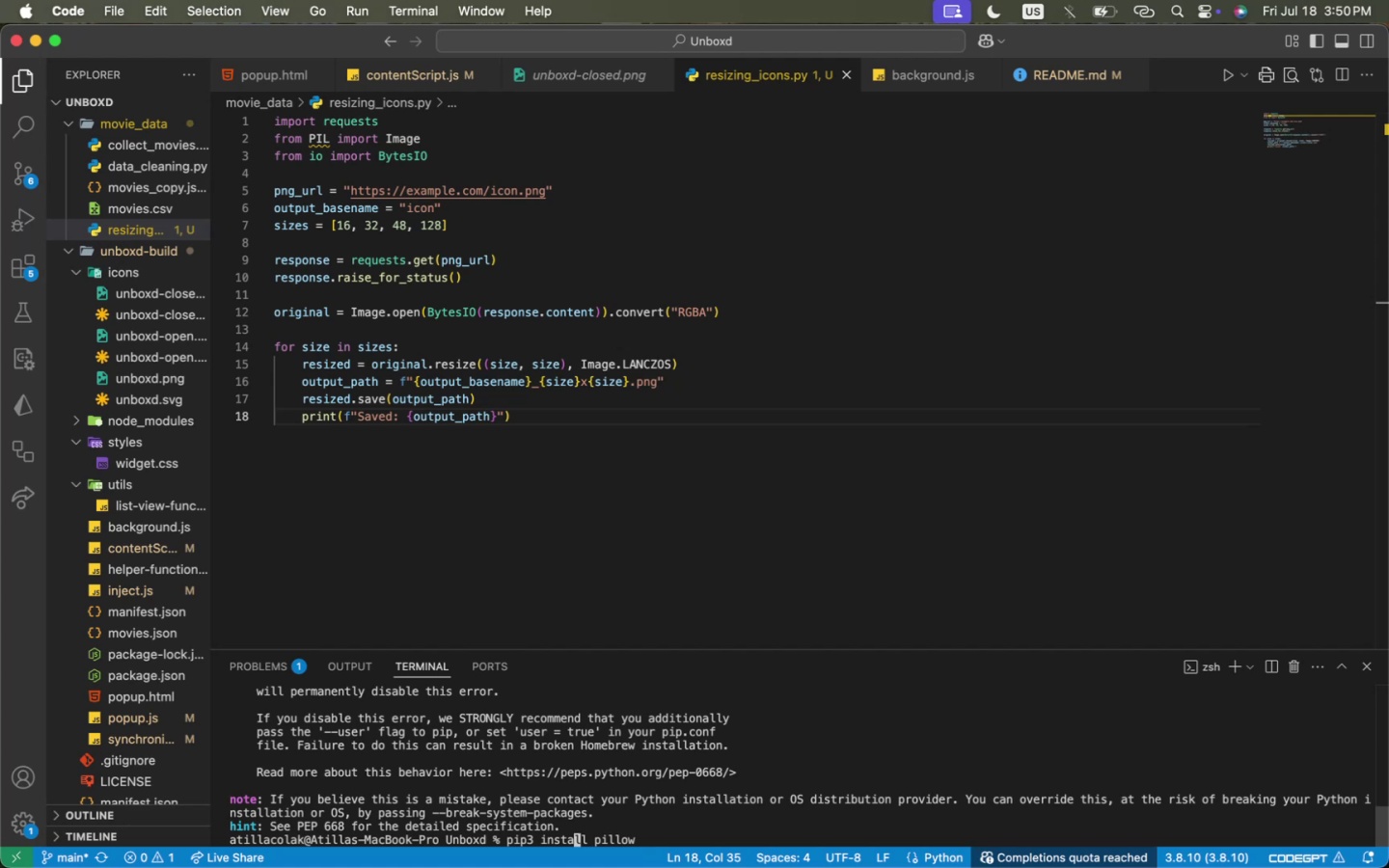 
key(ArrowLeft)
 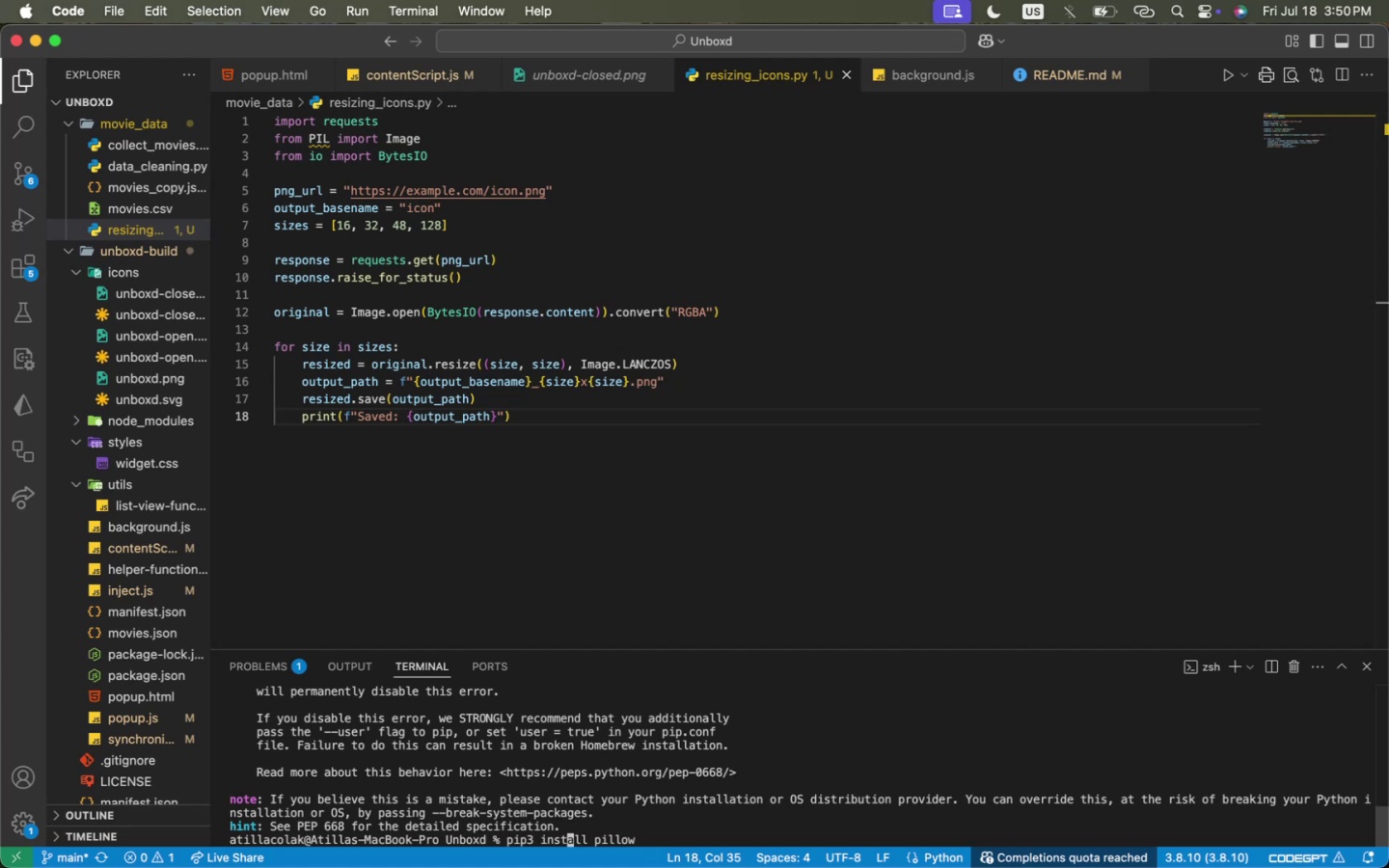 
key(ArrowLeft)
 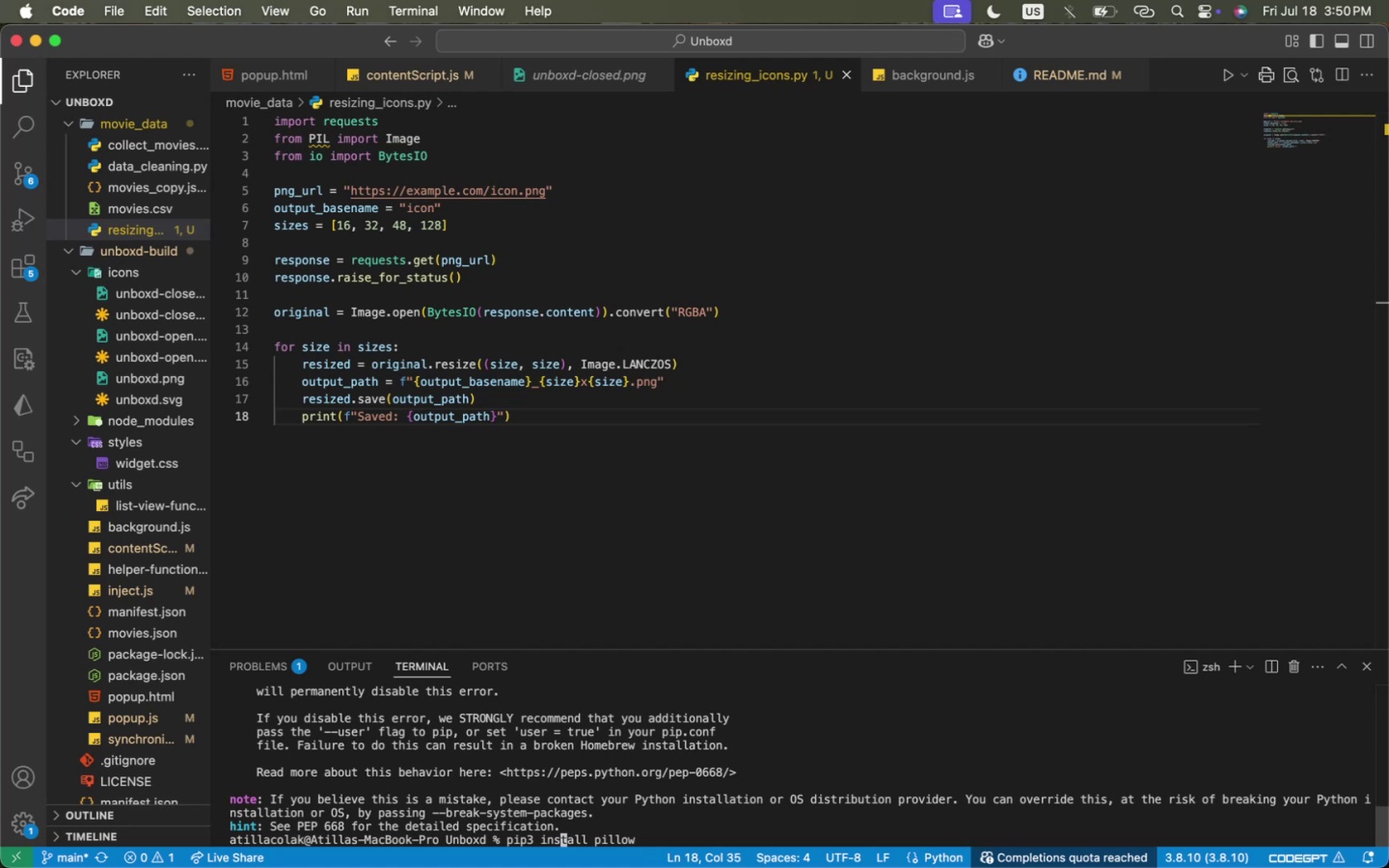 
key(ArrowLeft)
 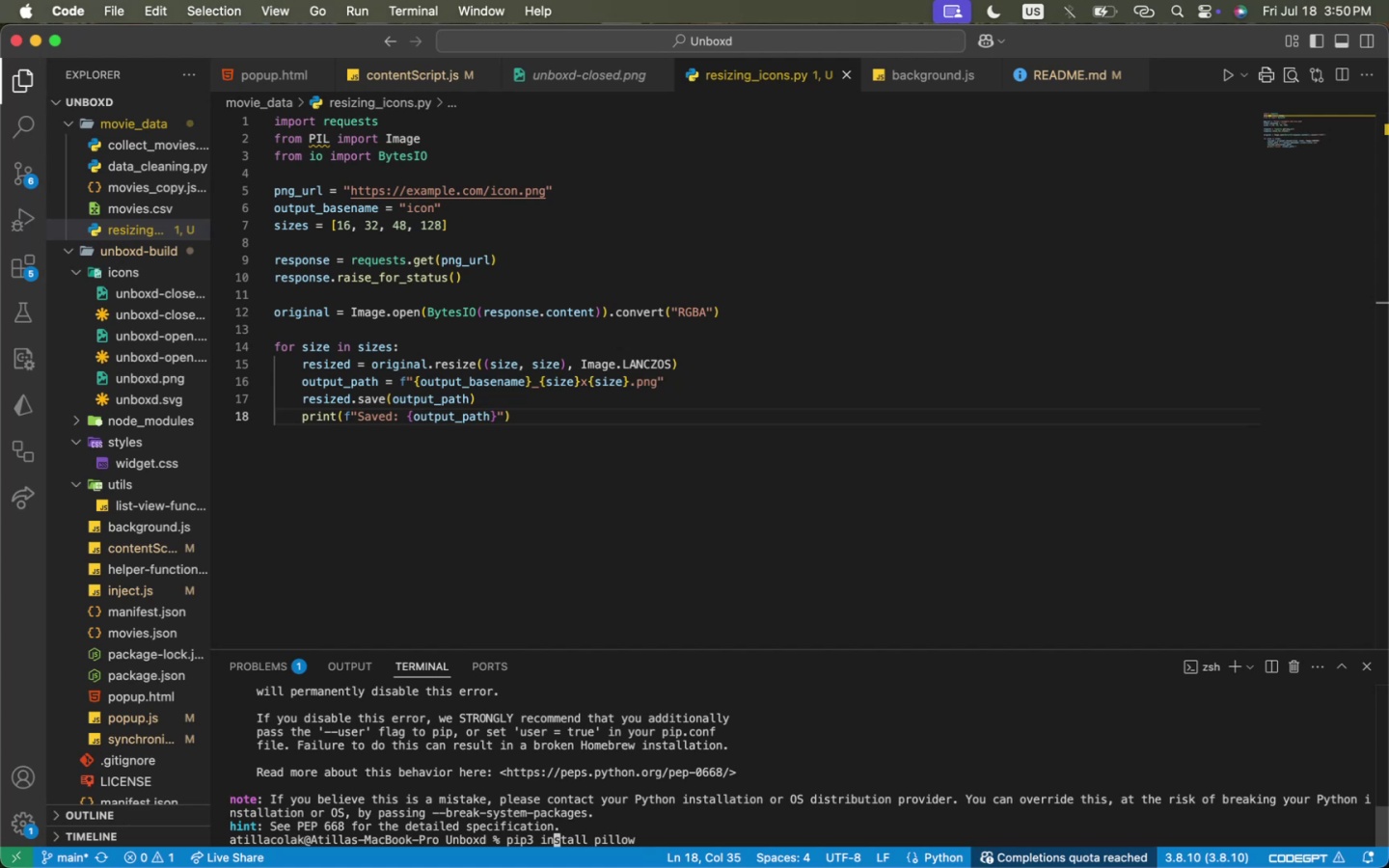 
key(ArrowLeft)
 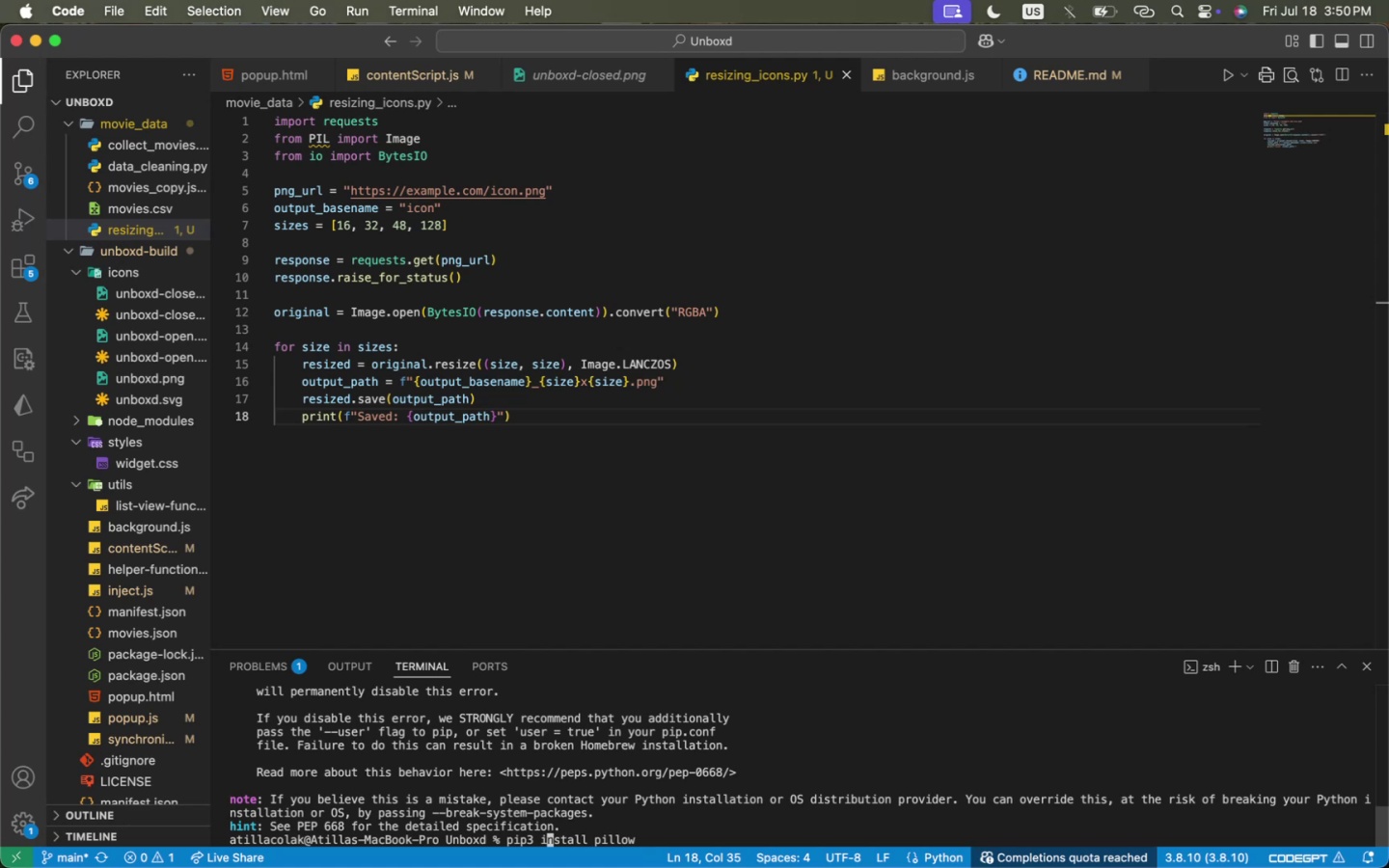 
key(ArrowLeft)
 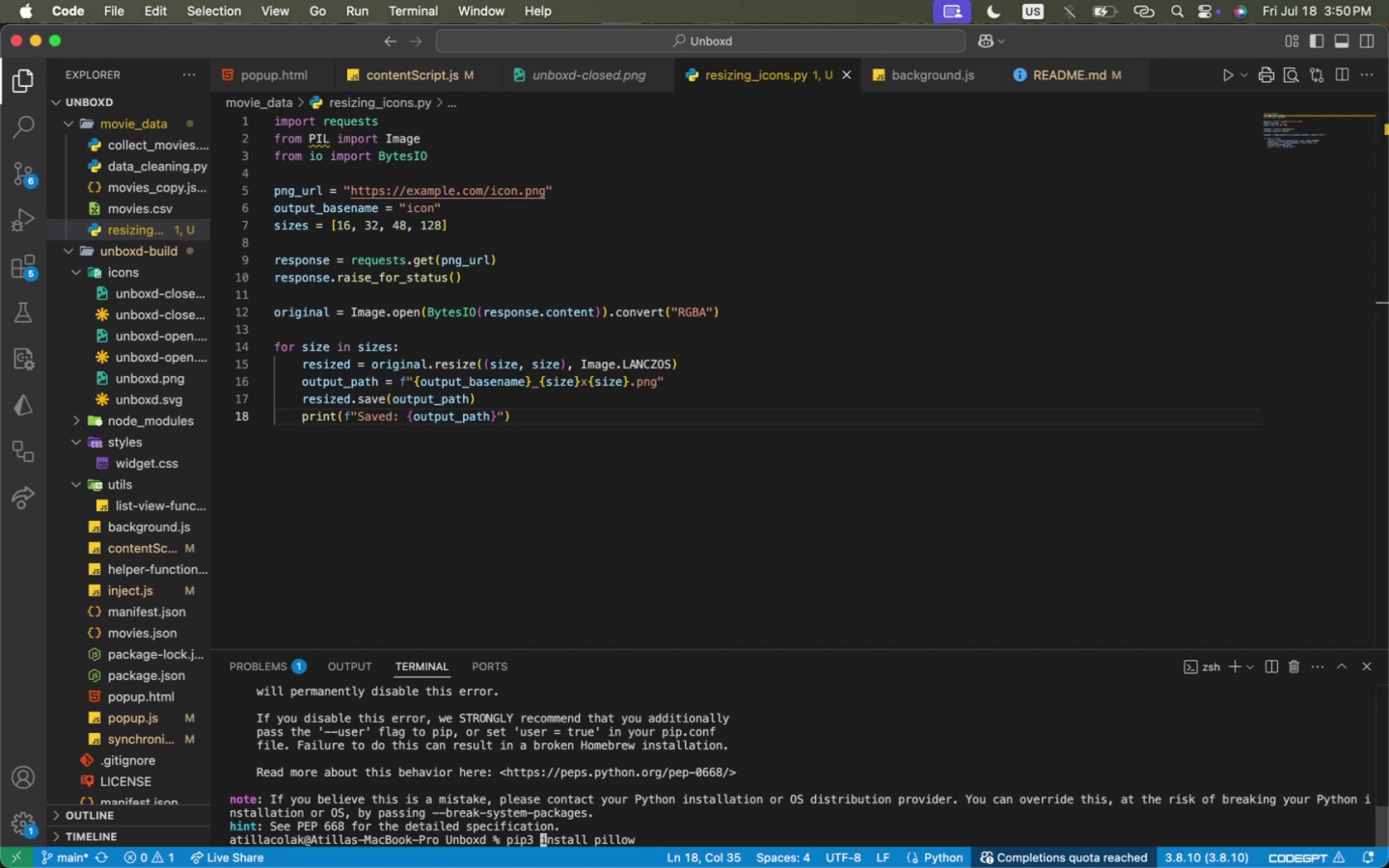 
key(ArrowLeft)
 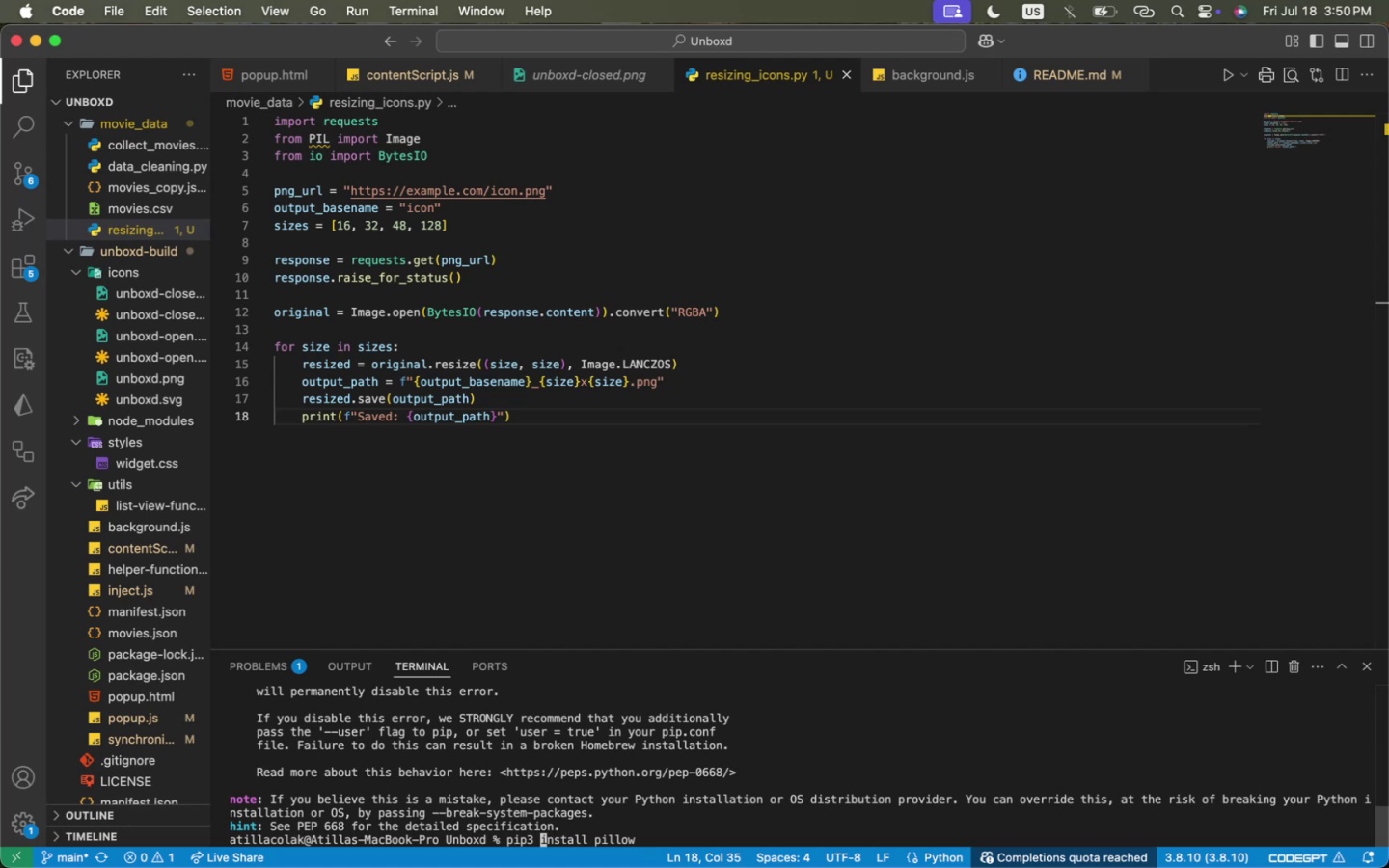 
key(ArrowLeft)
 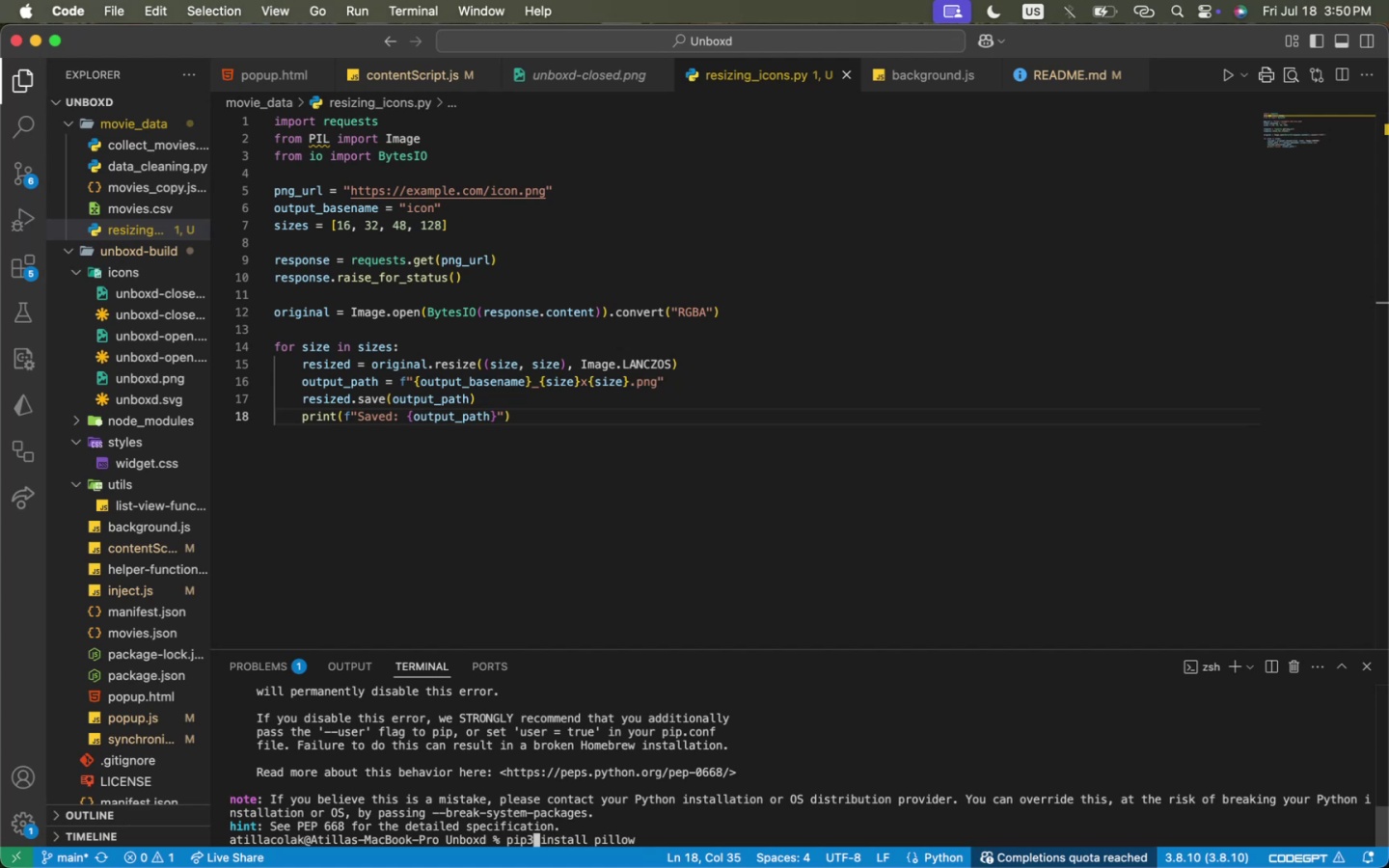 
key(ArrowLeft)
 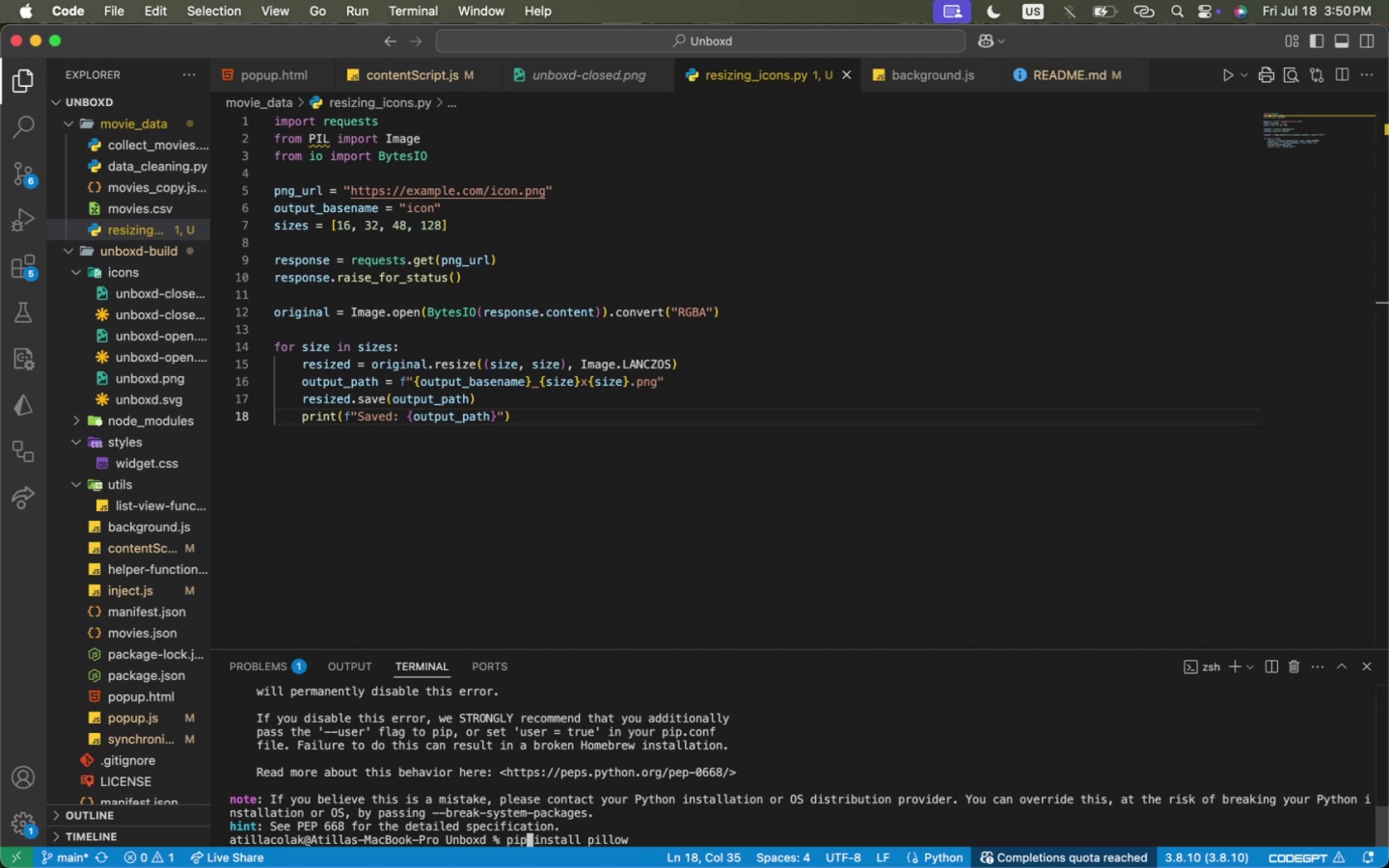 
key(Backspace)
 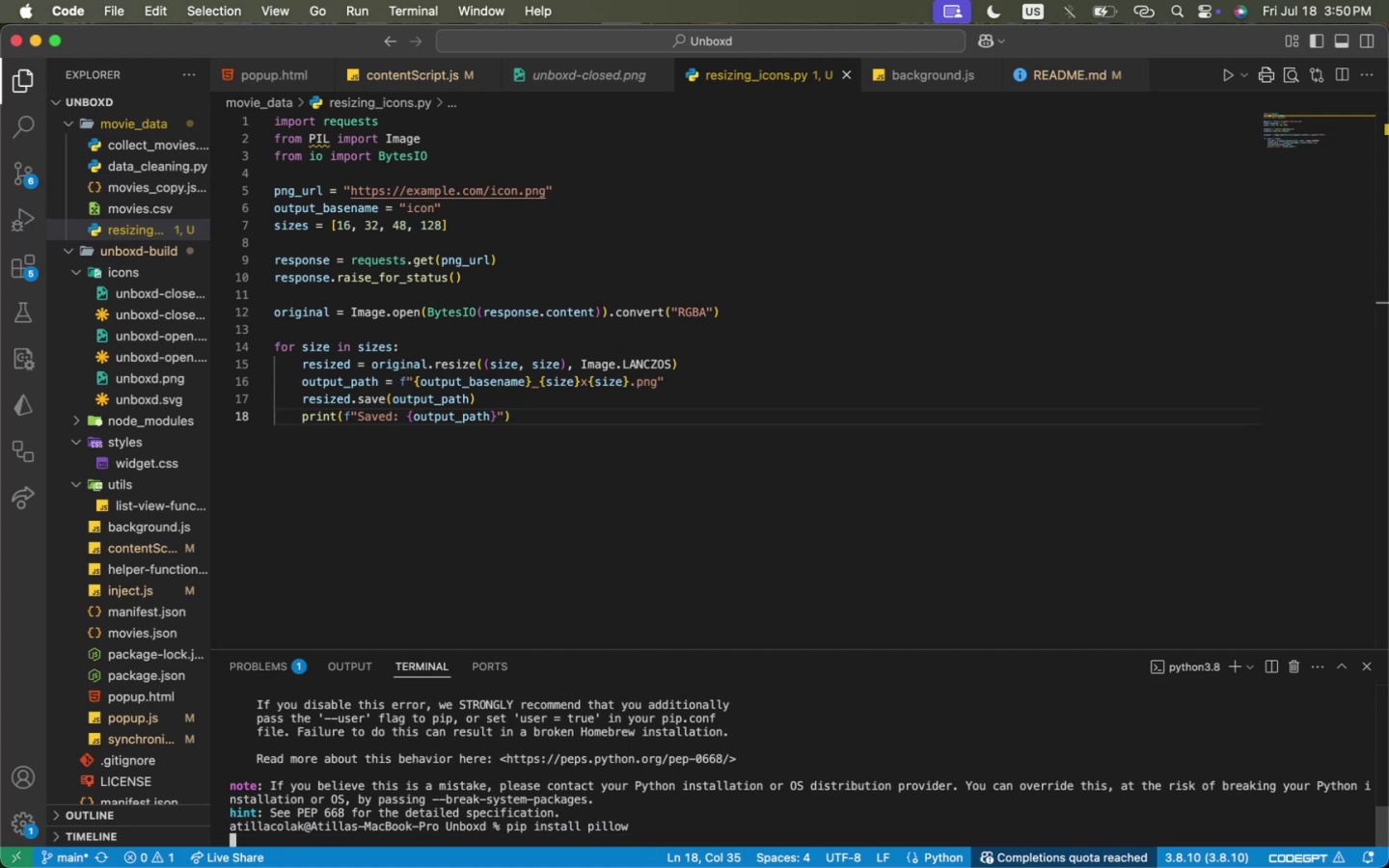 
key(Enter)
 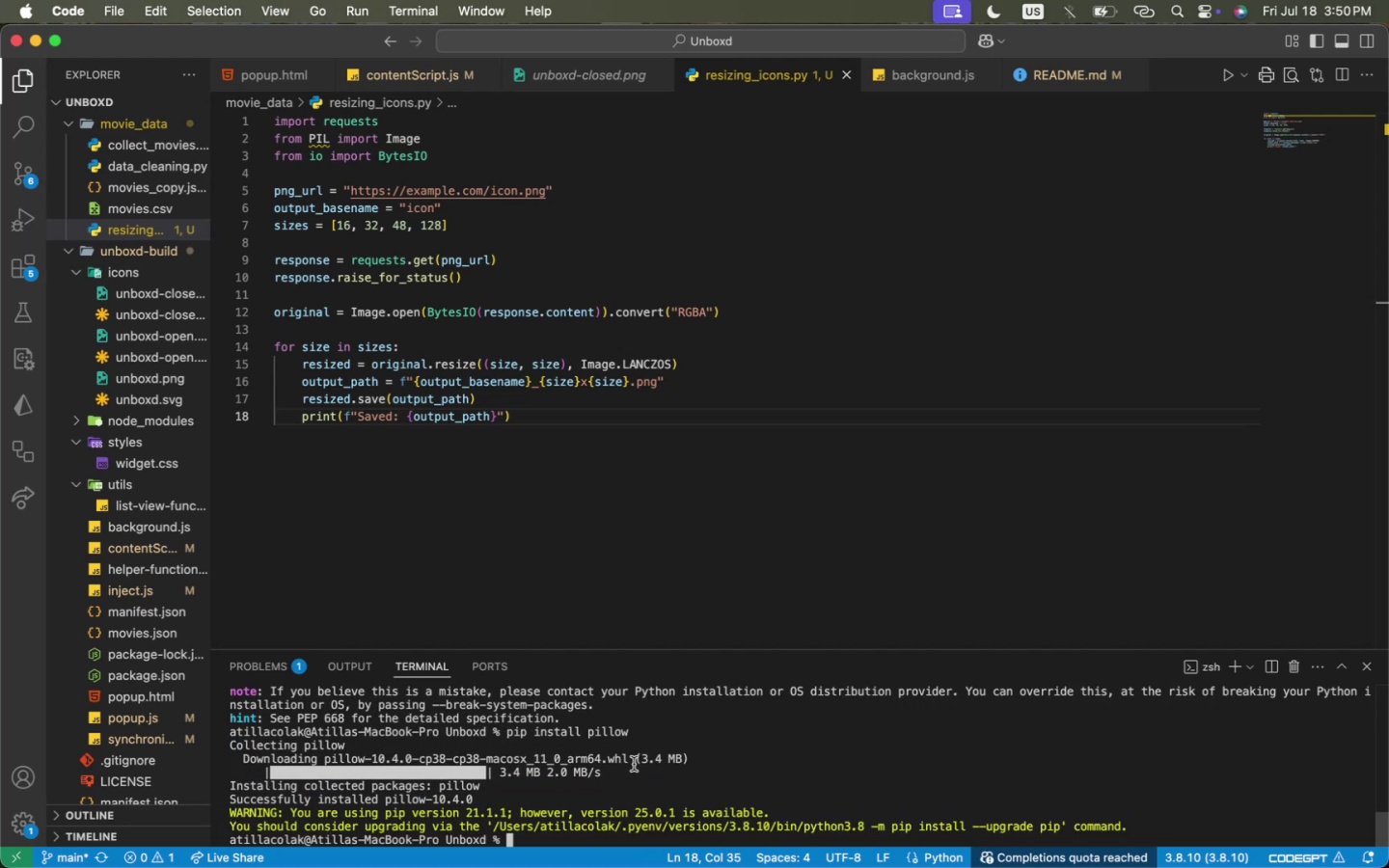 
type(clear)
 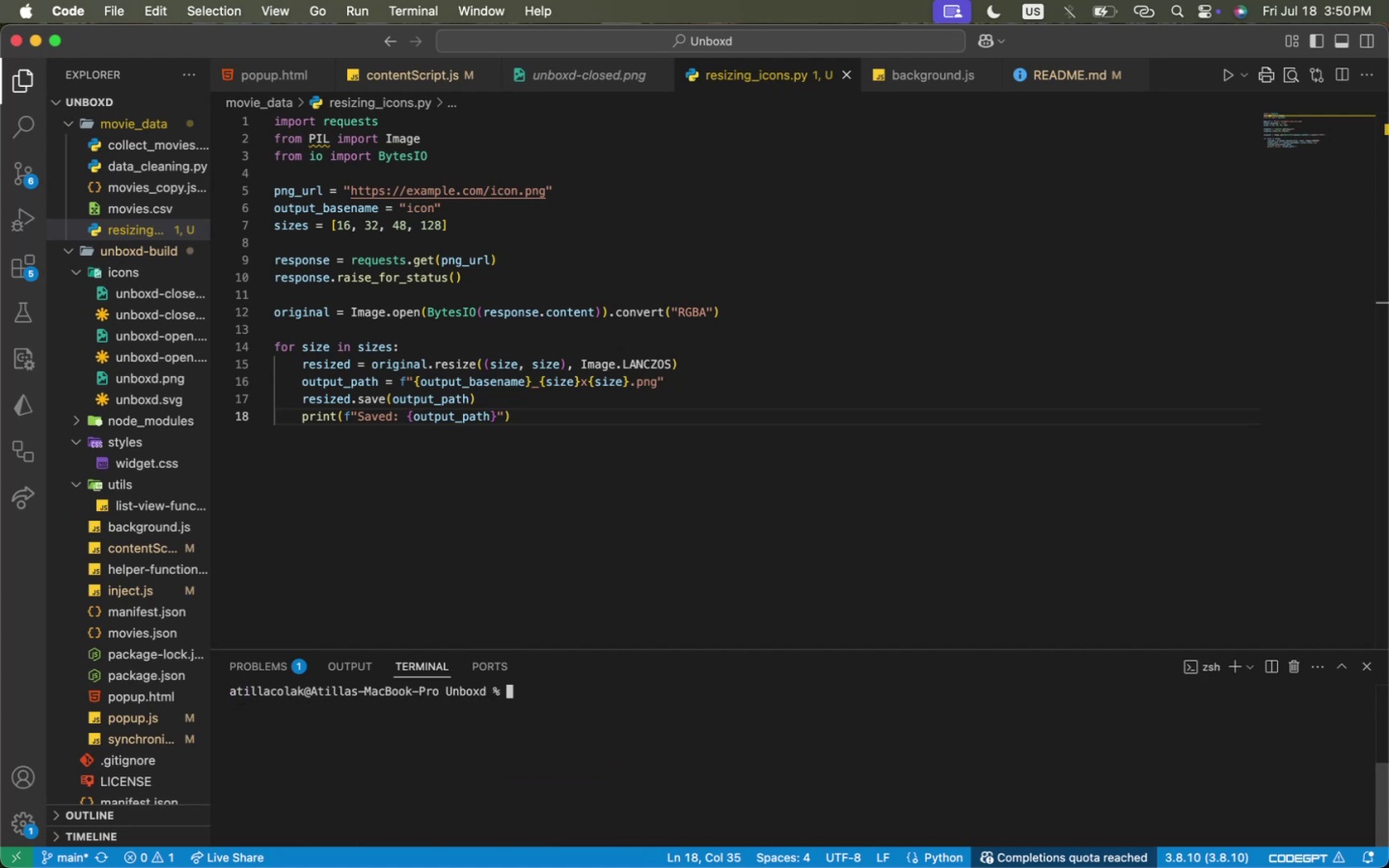 
key(Enter)
 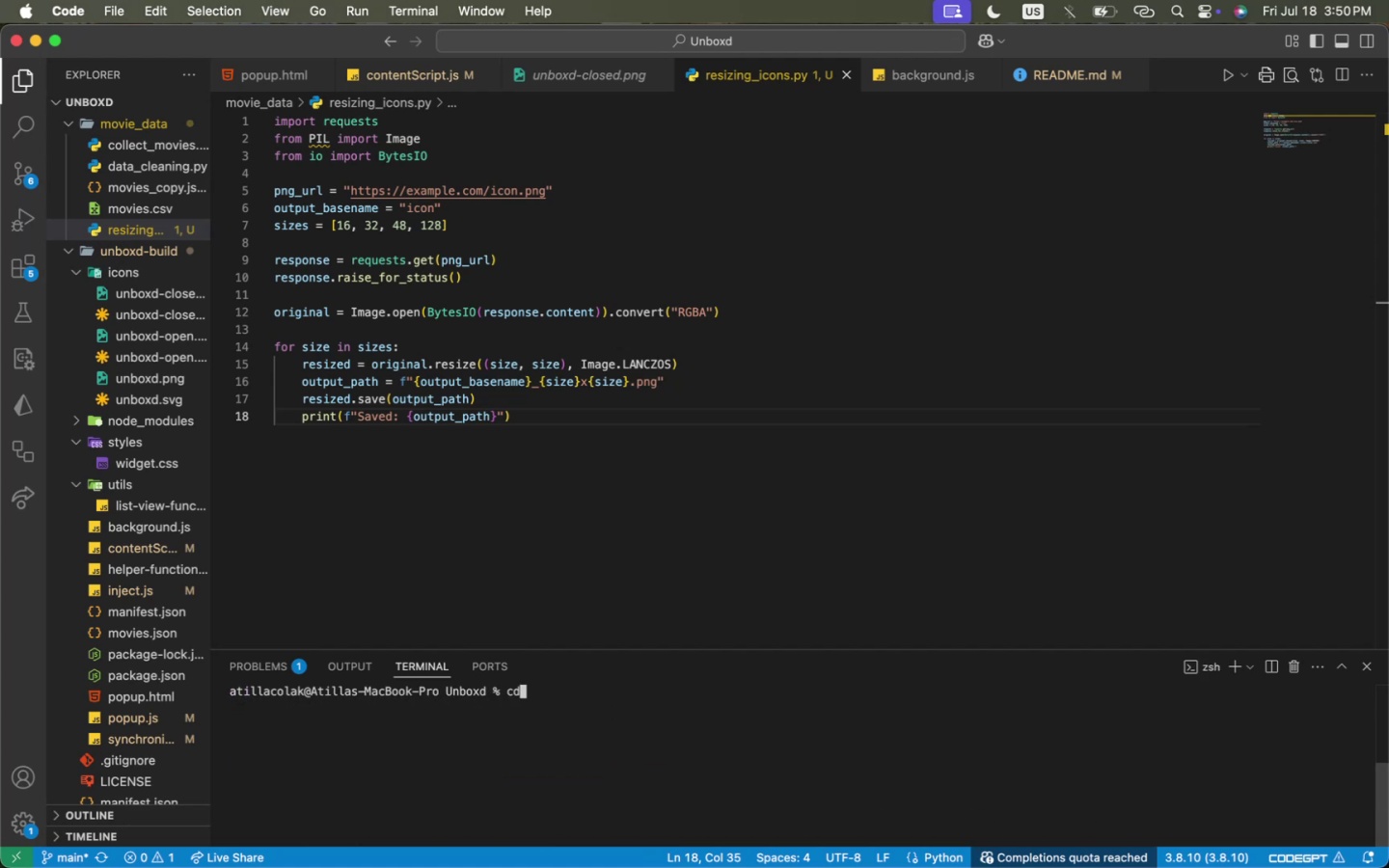 
type(cd ..)
 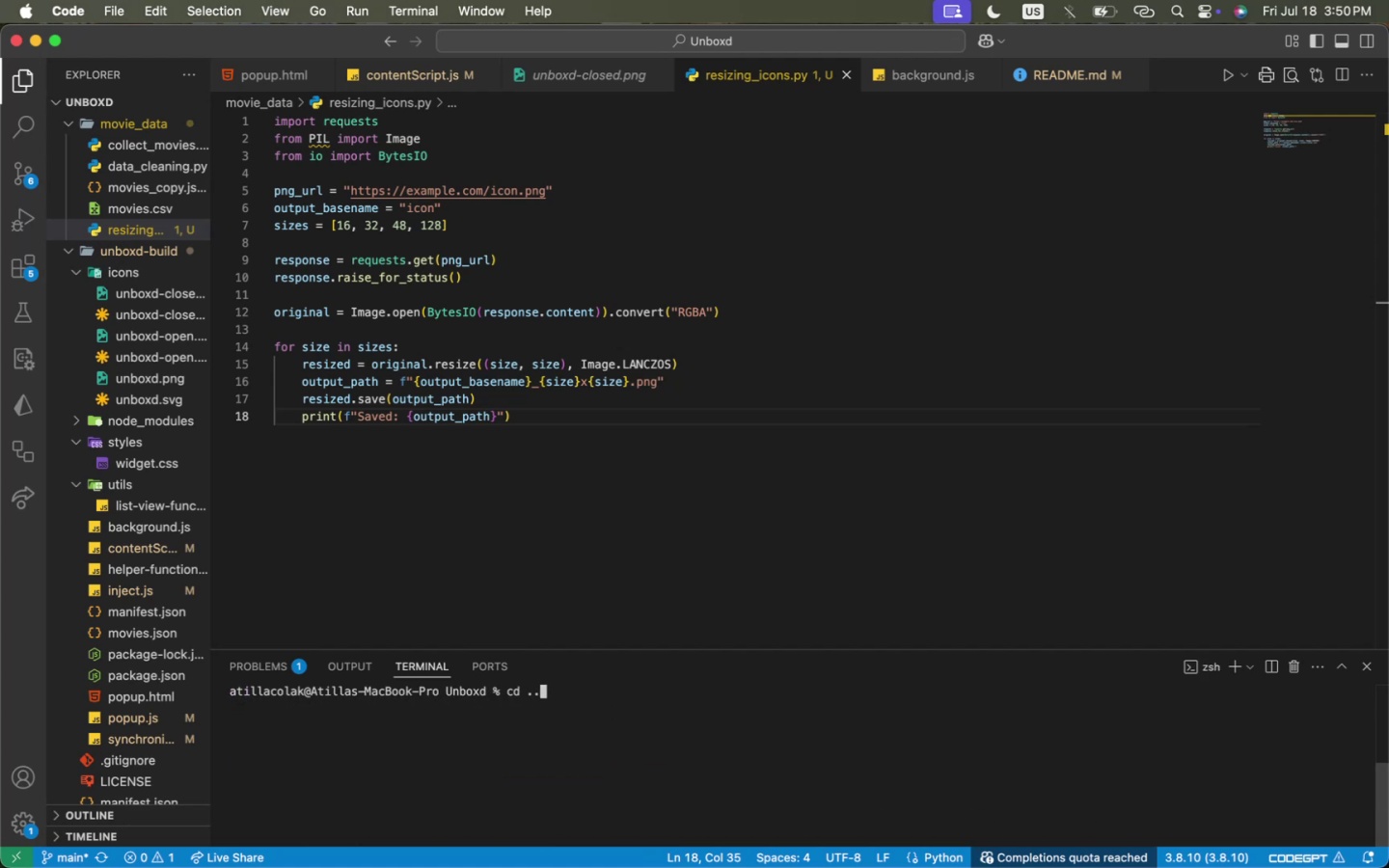 
key(Enter)
 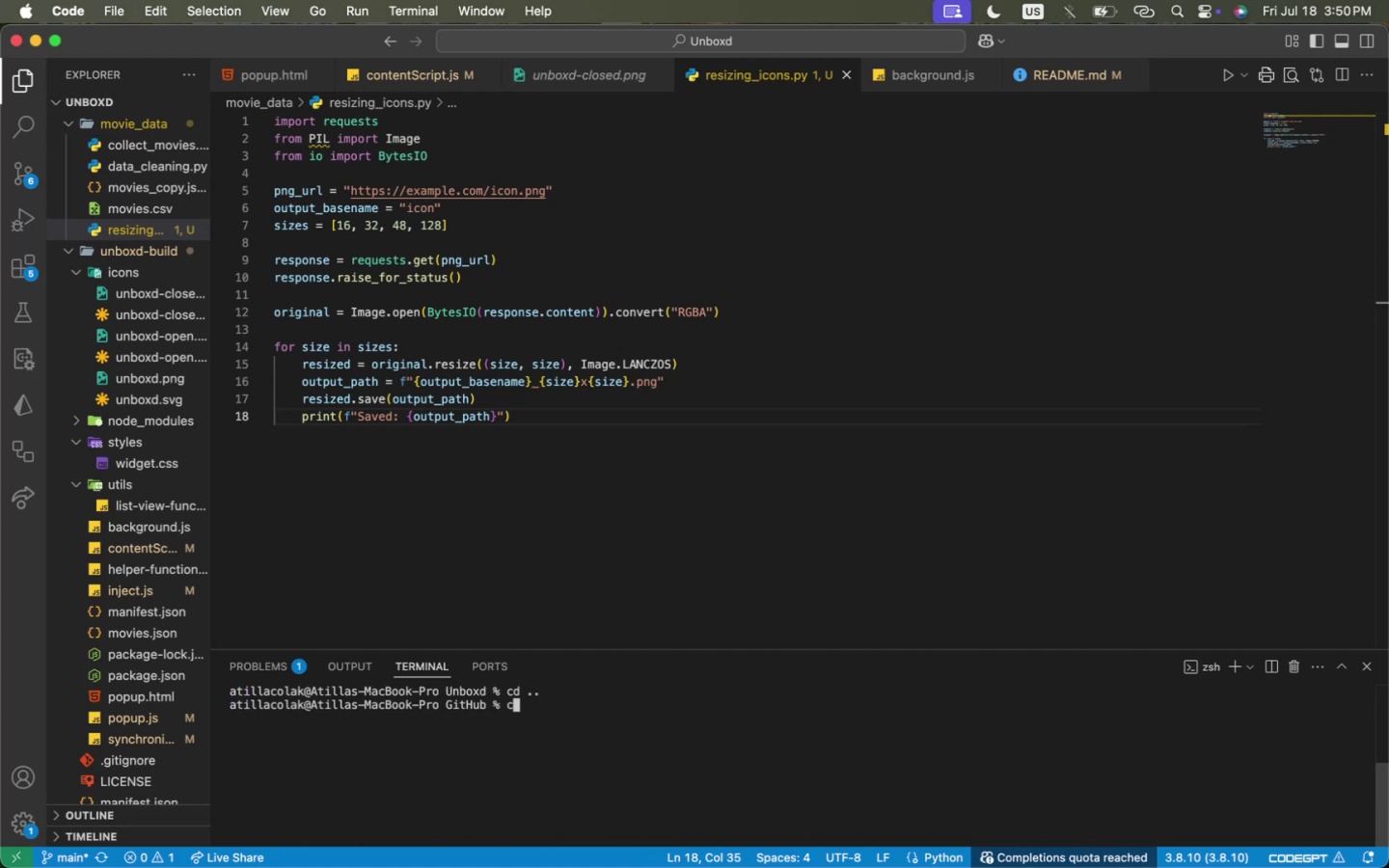 
type(cd UN)
key(Tab)
key(Tab)
key(Backspace)
type(n)
key(Tab)
 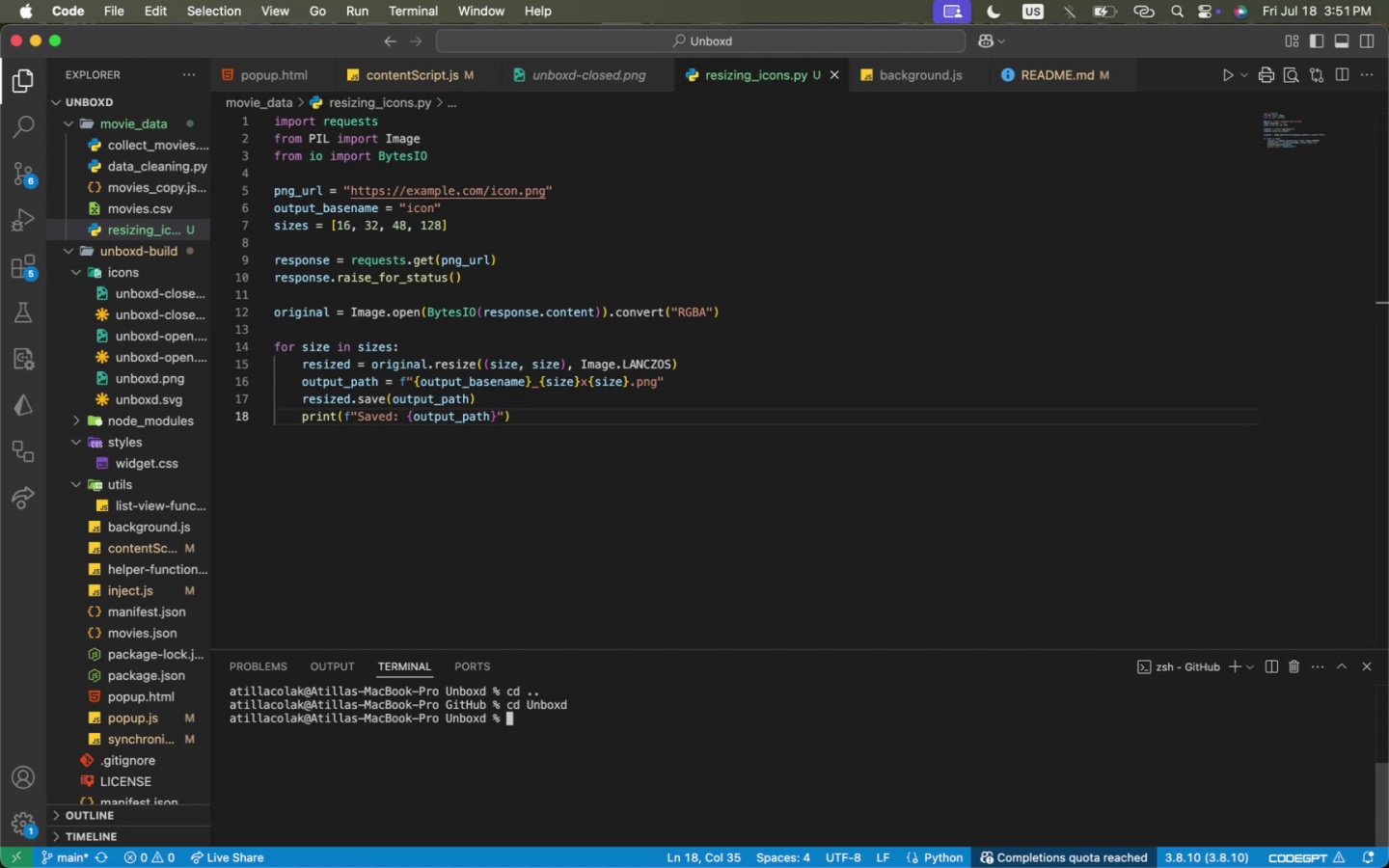 
key(Enter)
 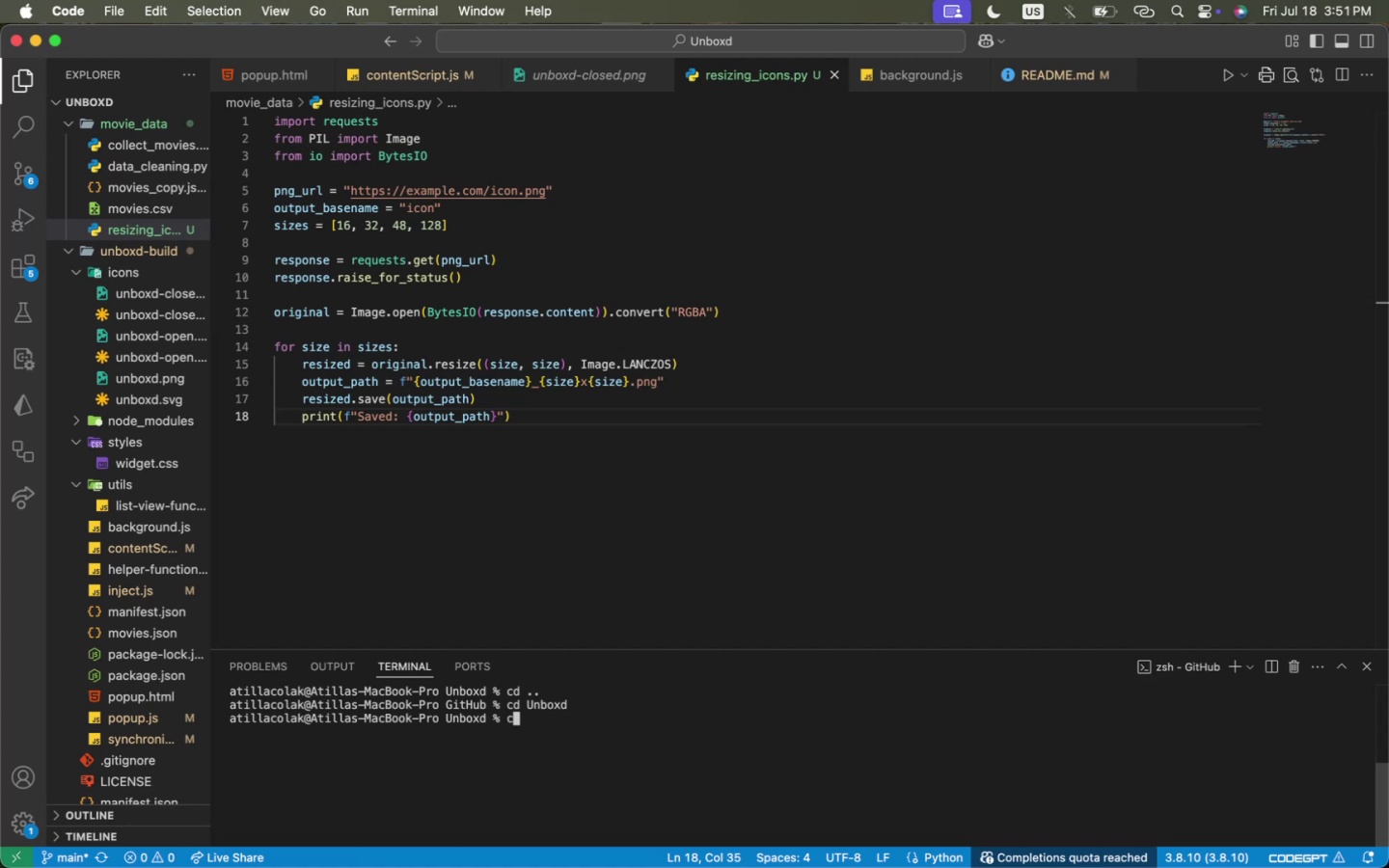 
type(cd movie)
key(Tab)
 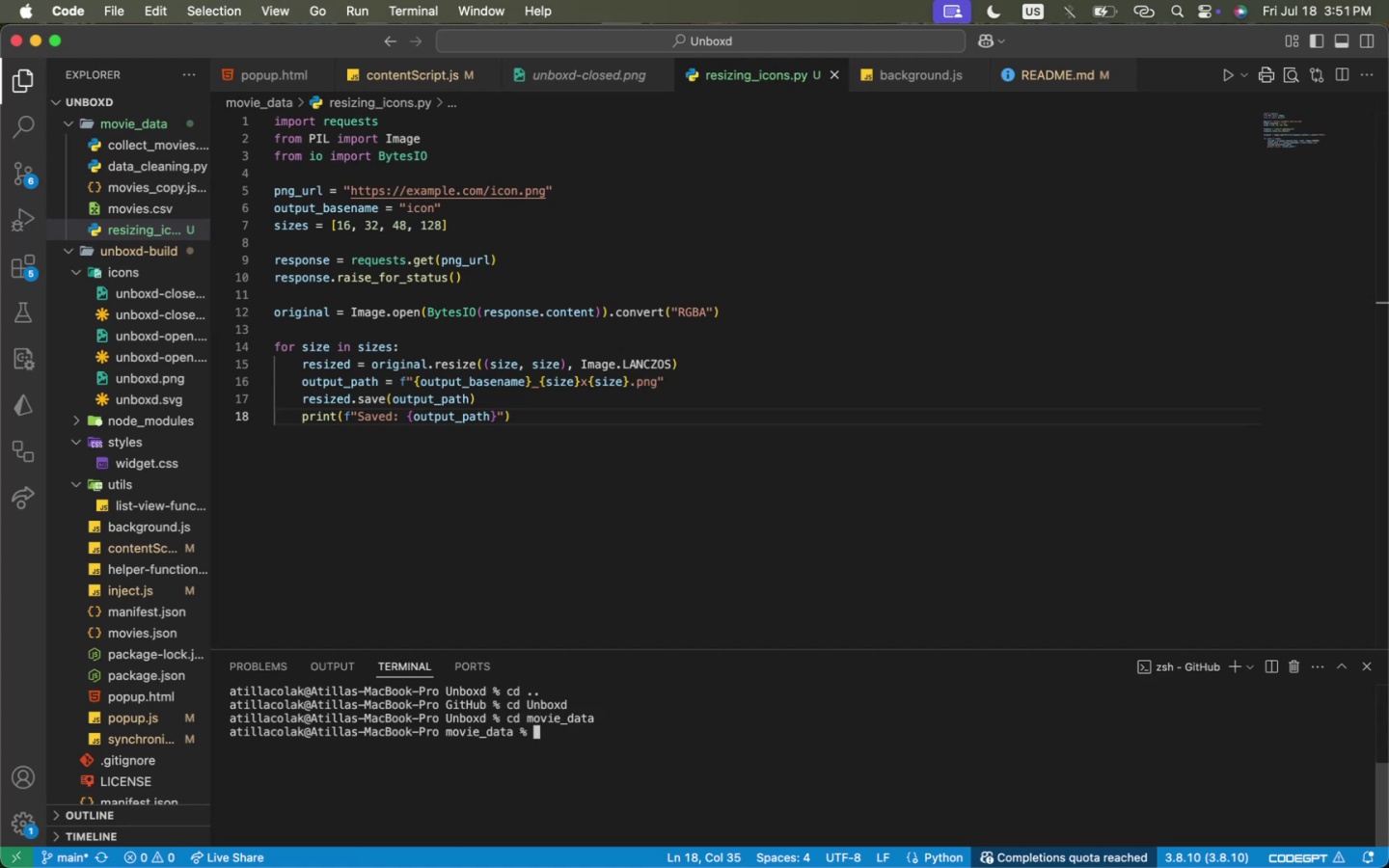 
key(Enter)
 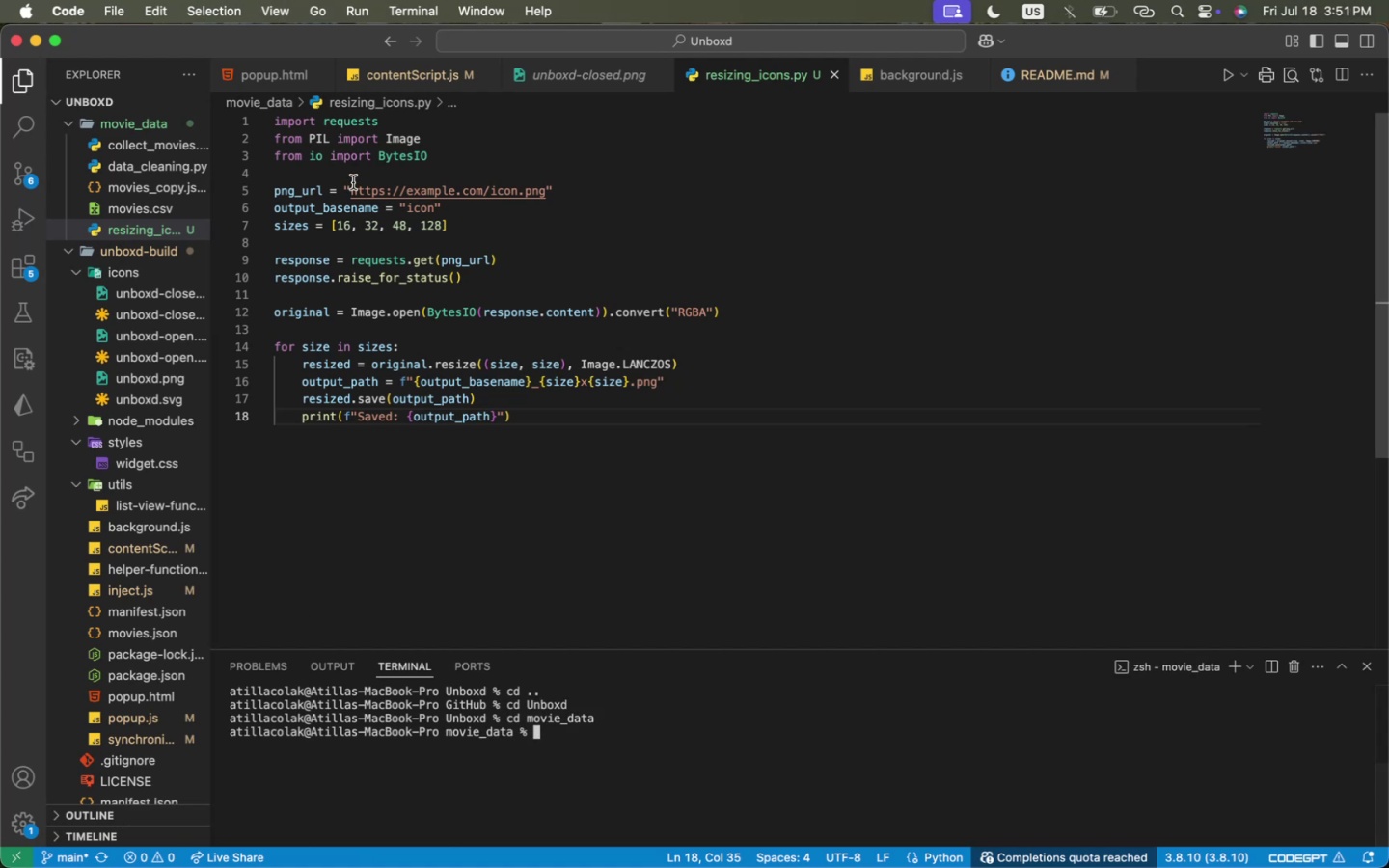 
left_click([367, 183])
 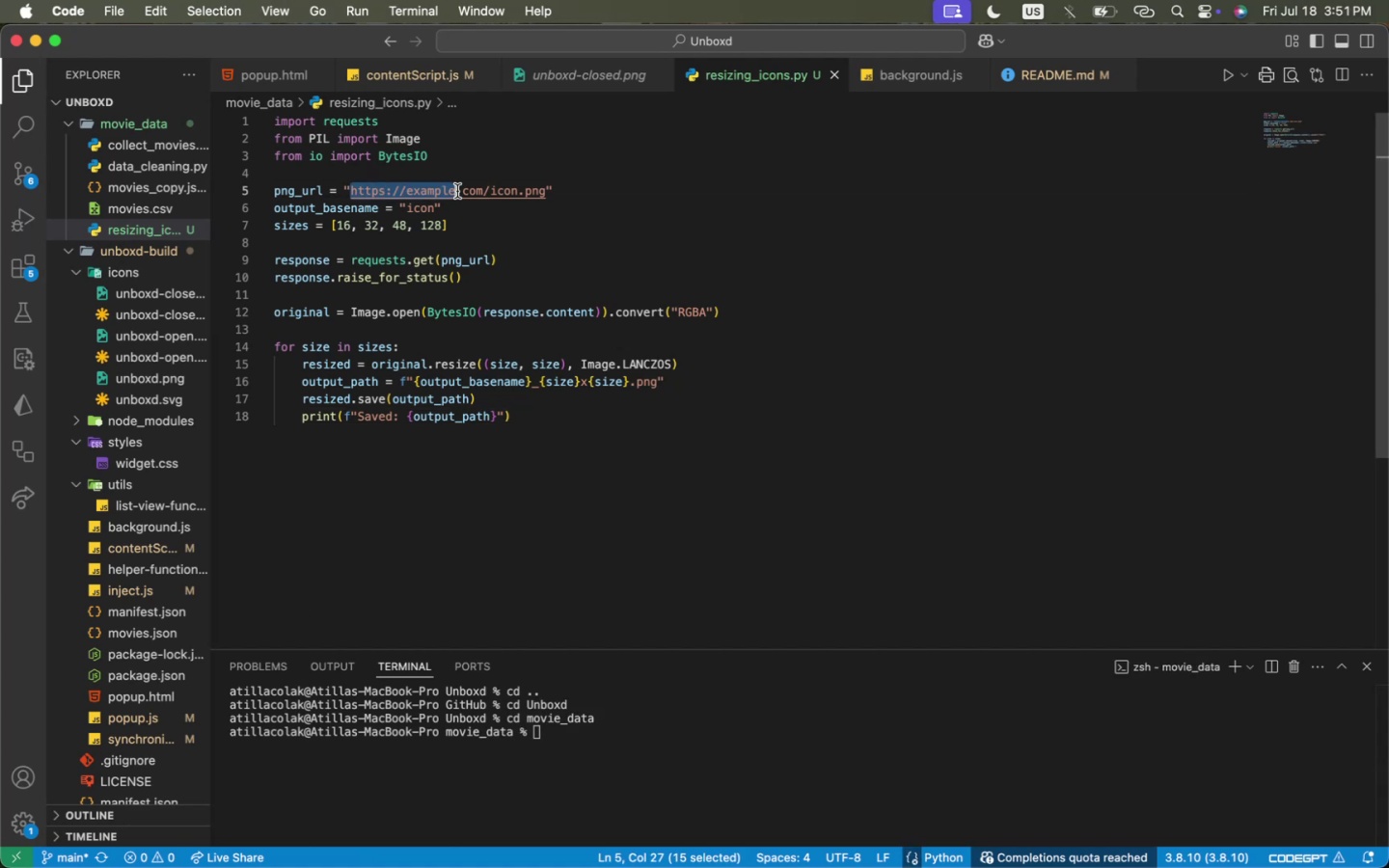 
left_click_drag(start_coordinate=[367, 183], to_coordinate=[500, 190])
 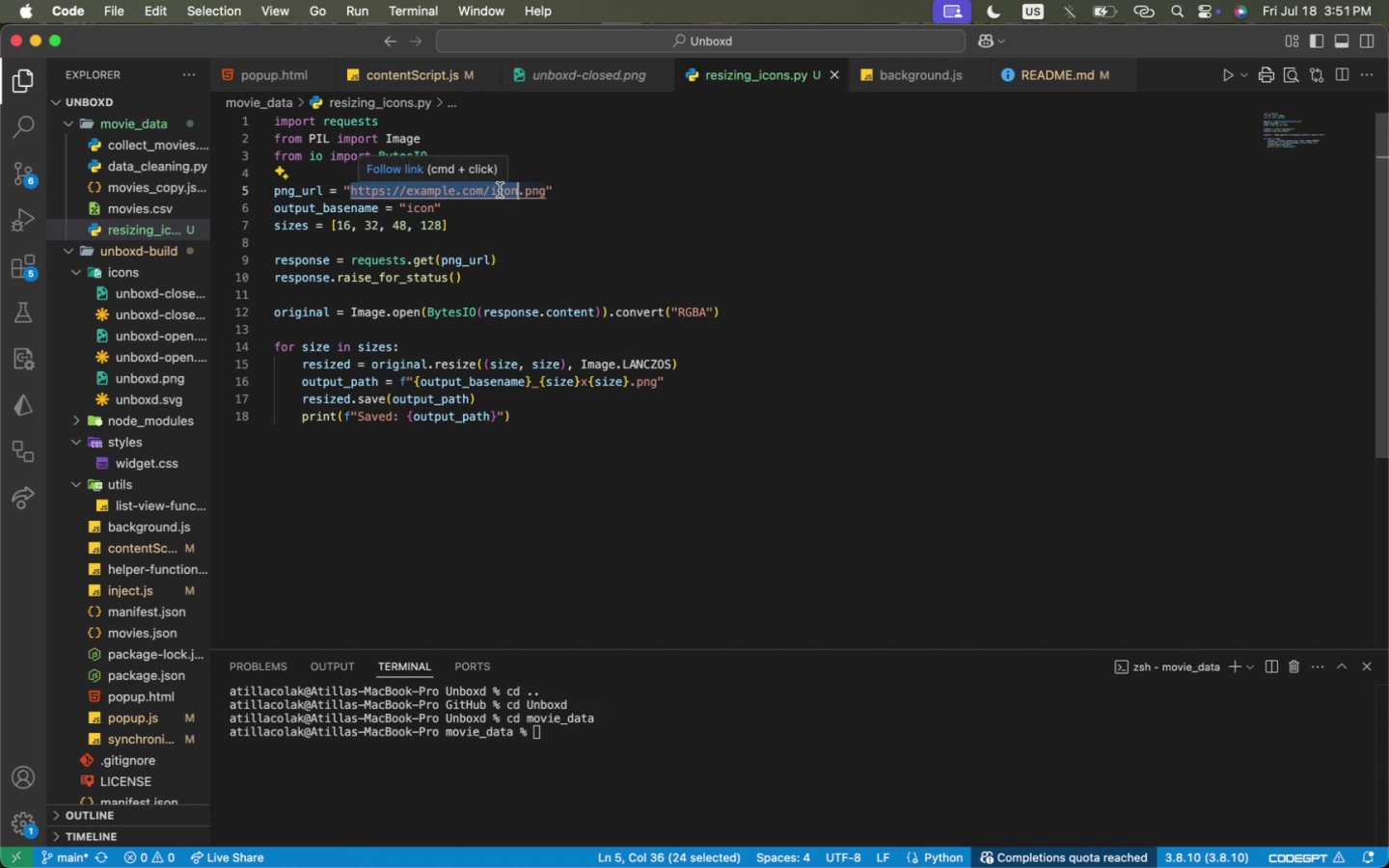 
type(unboxd_close)
 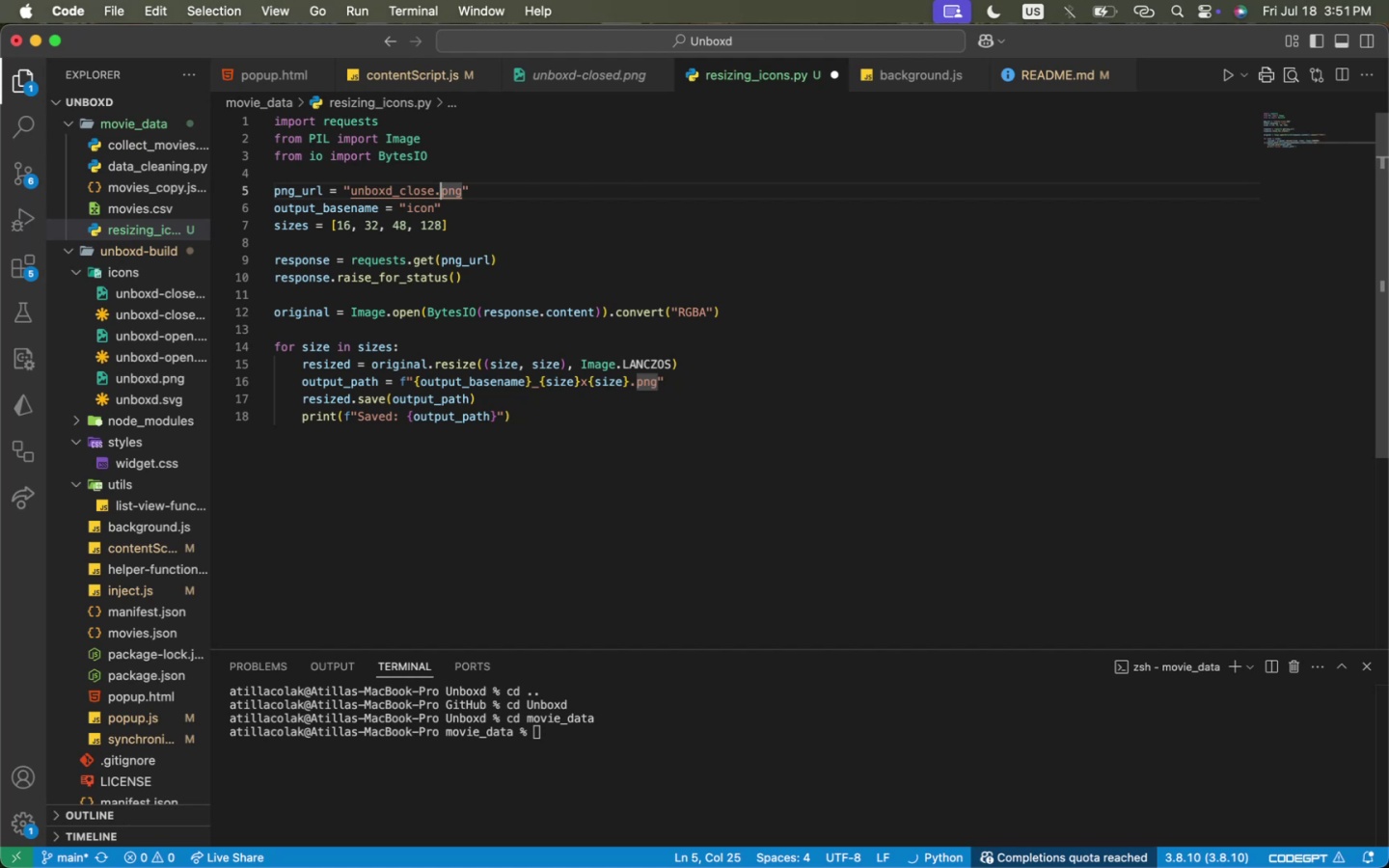 
key(ArrowRight)
 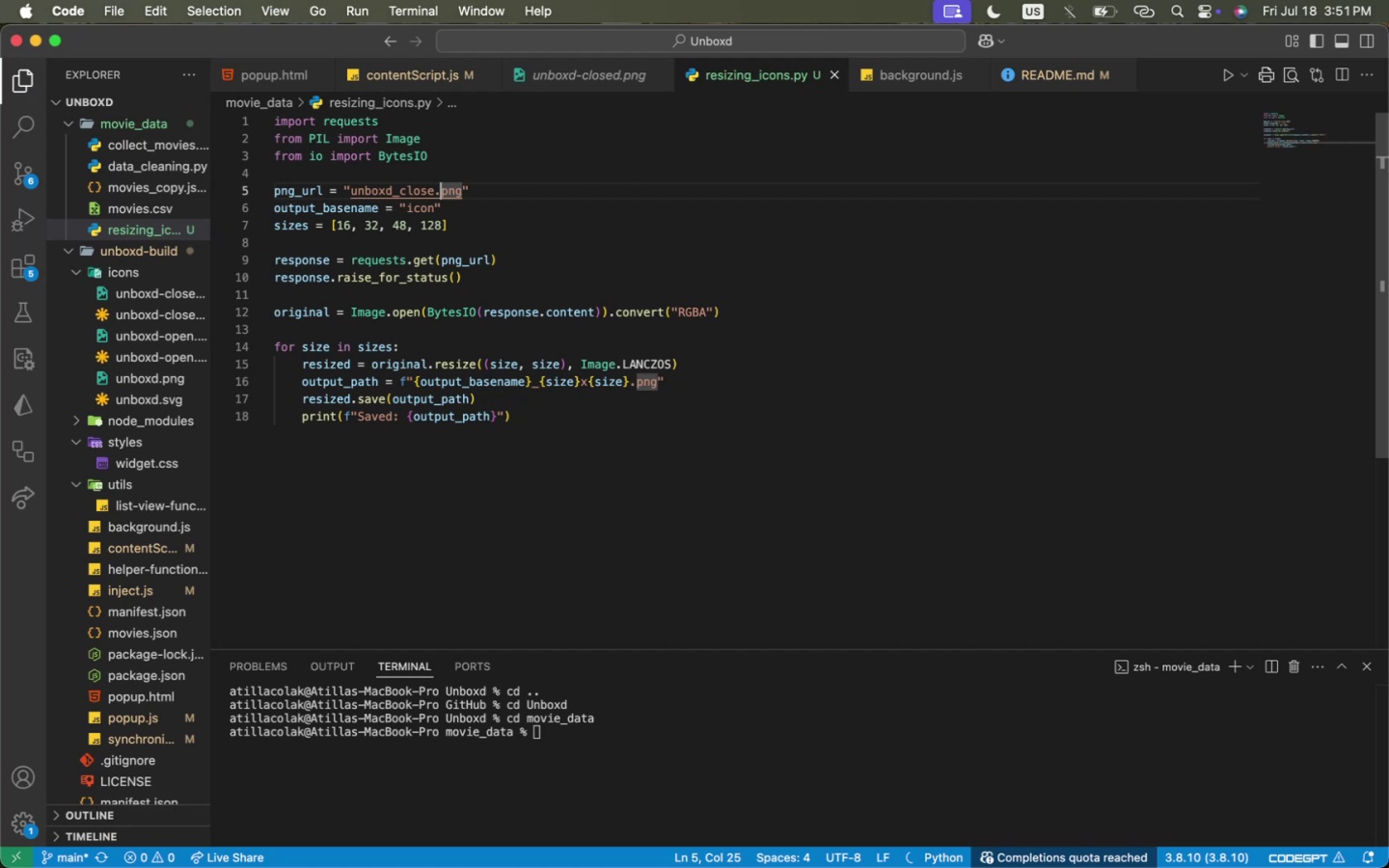 
key(Meta+CommandLeft)
 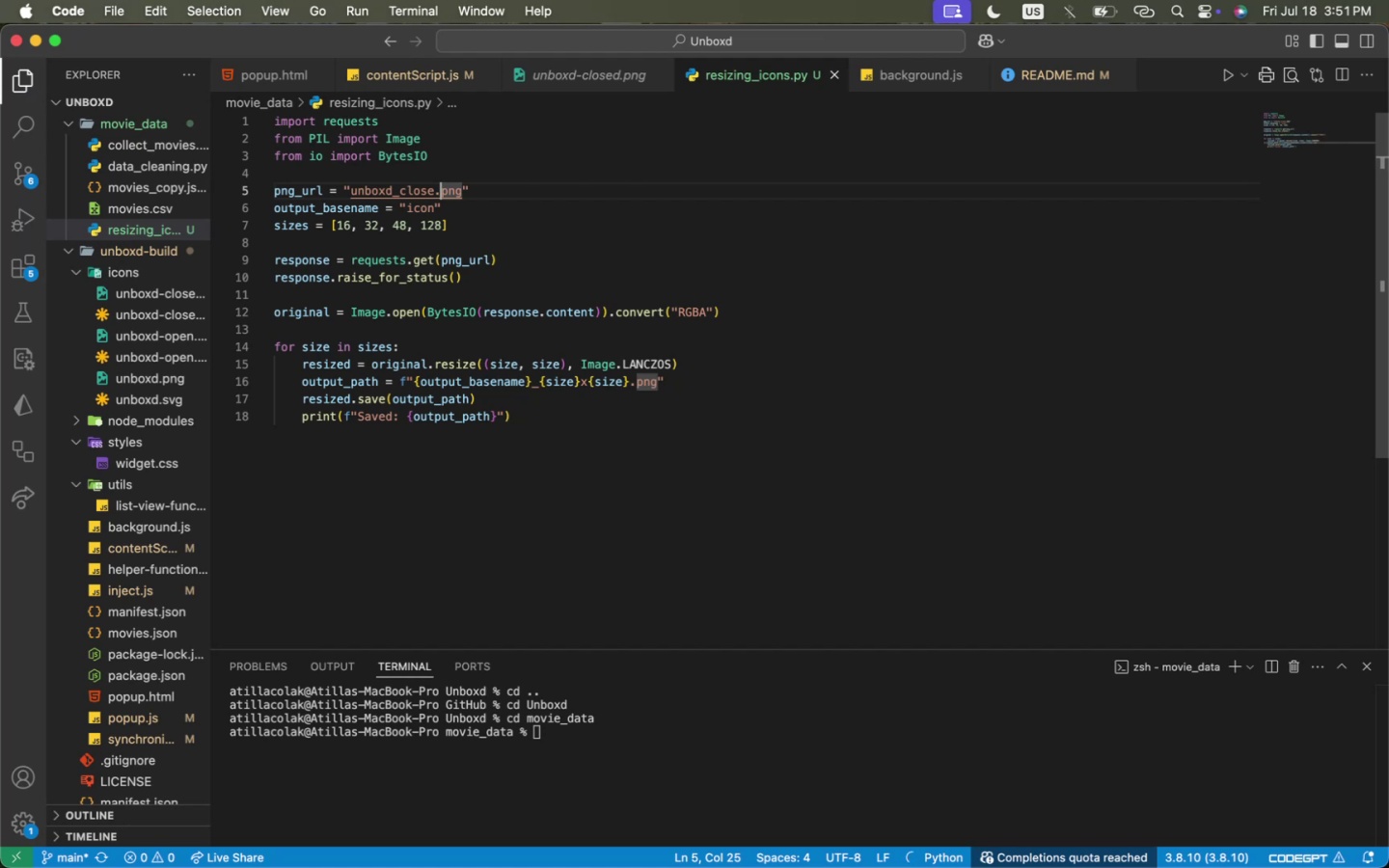 
key(Meta+S)
 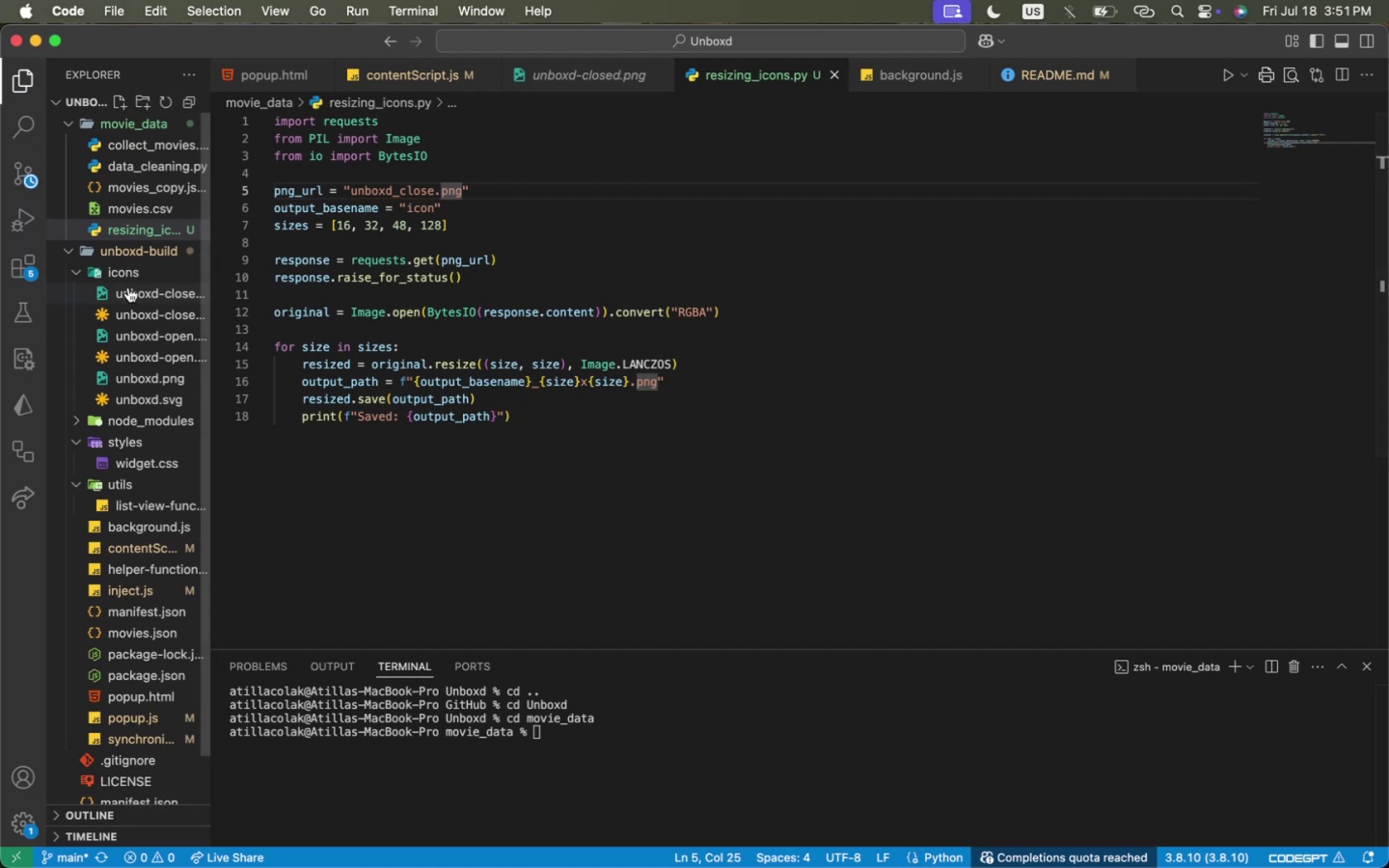 
left_click_drag(start_coordinate=[128, 287], to_coordinate=[162, 133])
 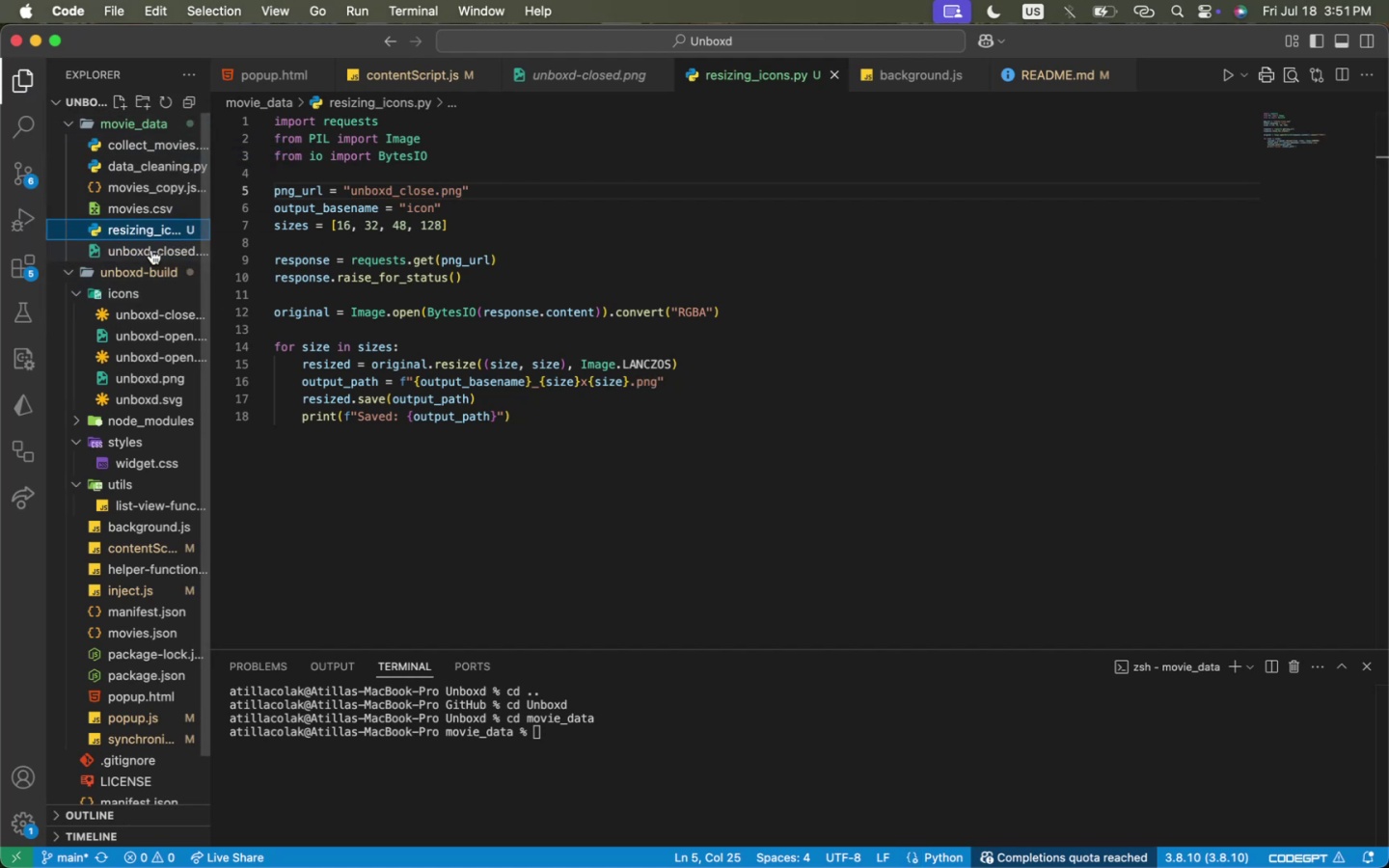 
left_click([151, 250])
 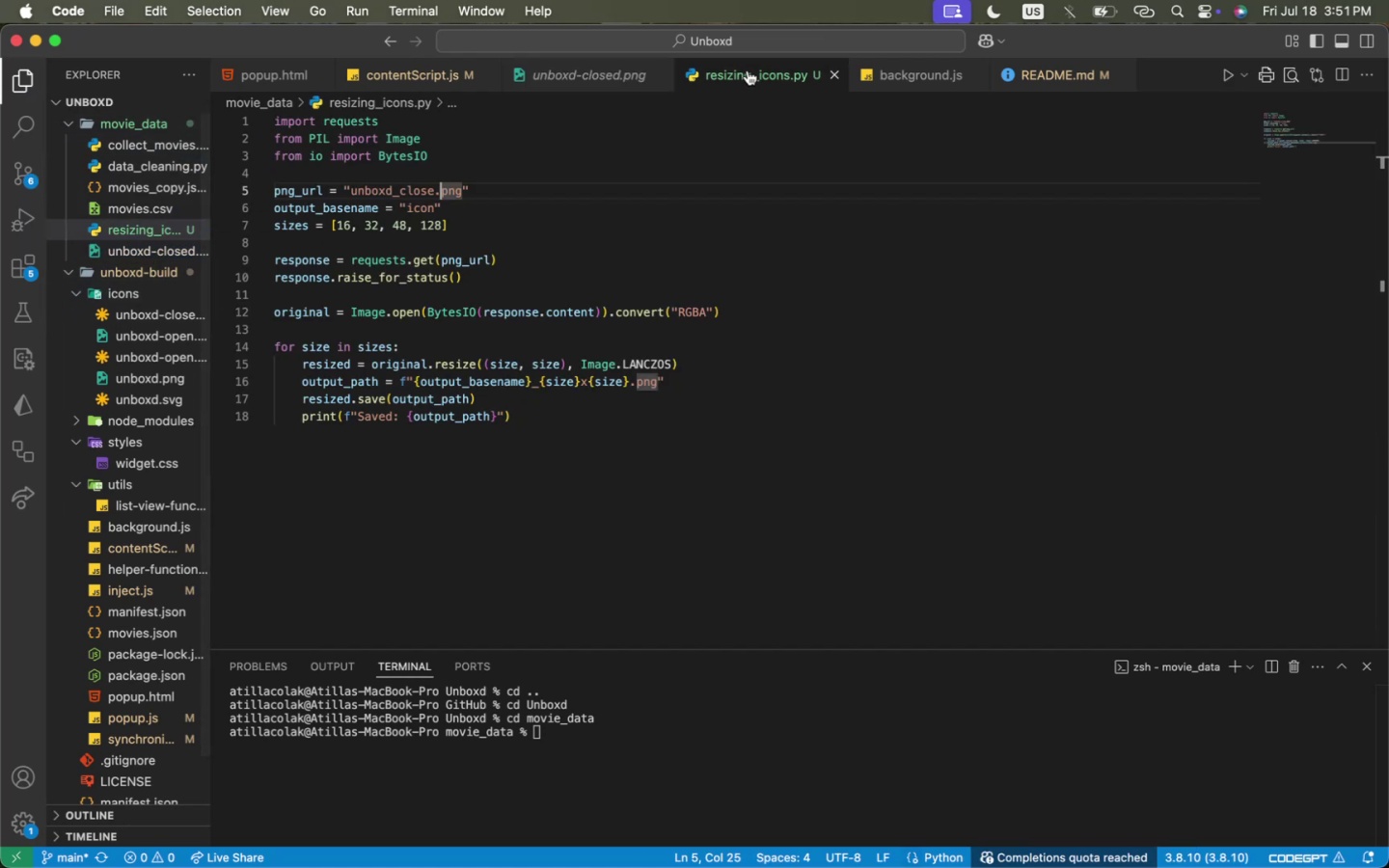 
left_click([748, 70])
 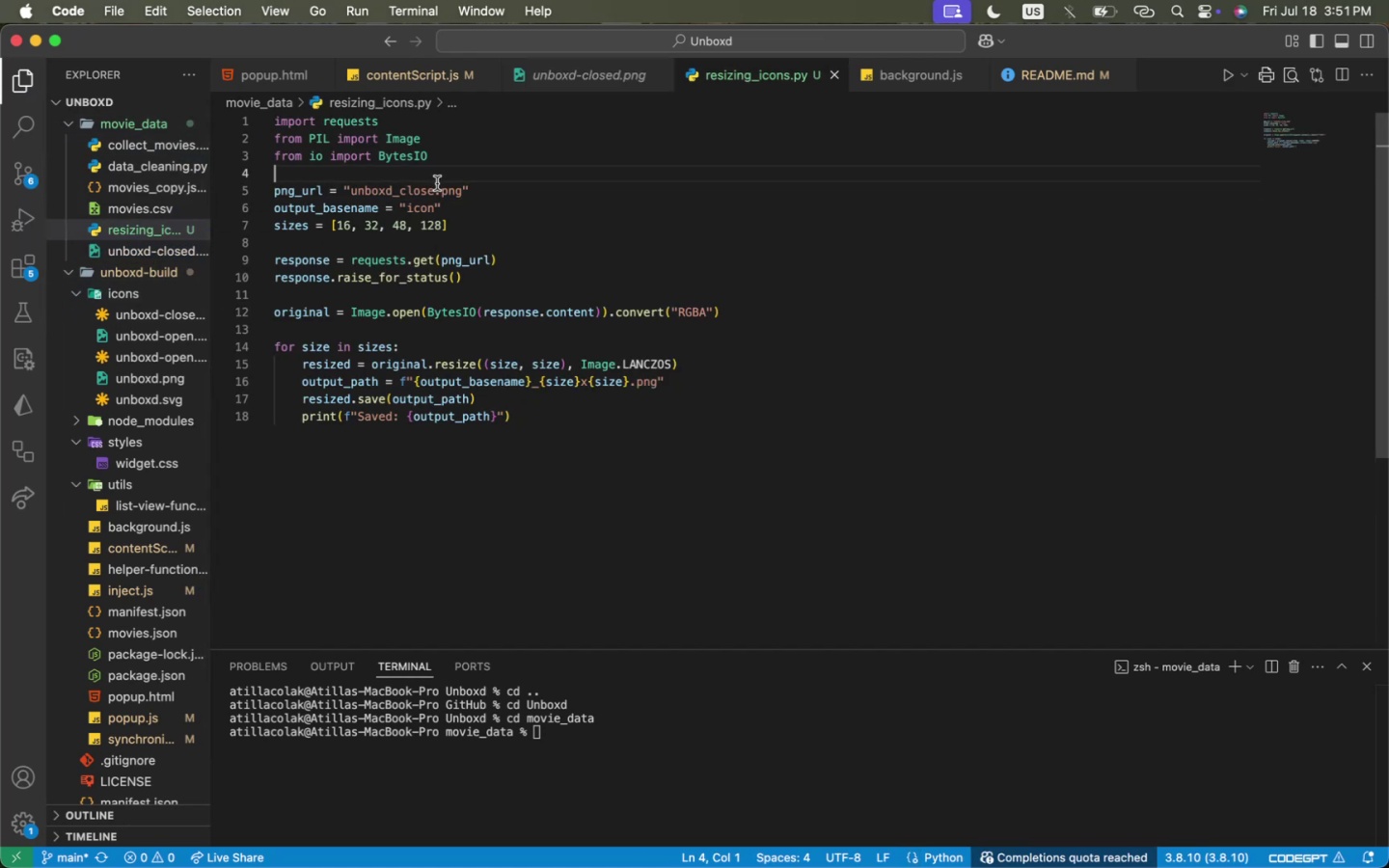 
double_click([437, 183])
 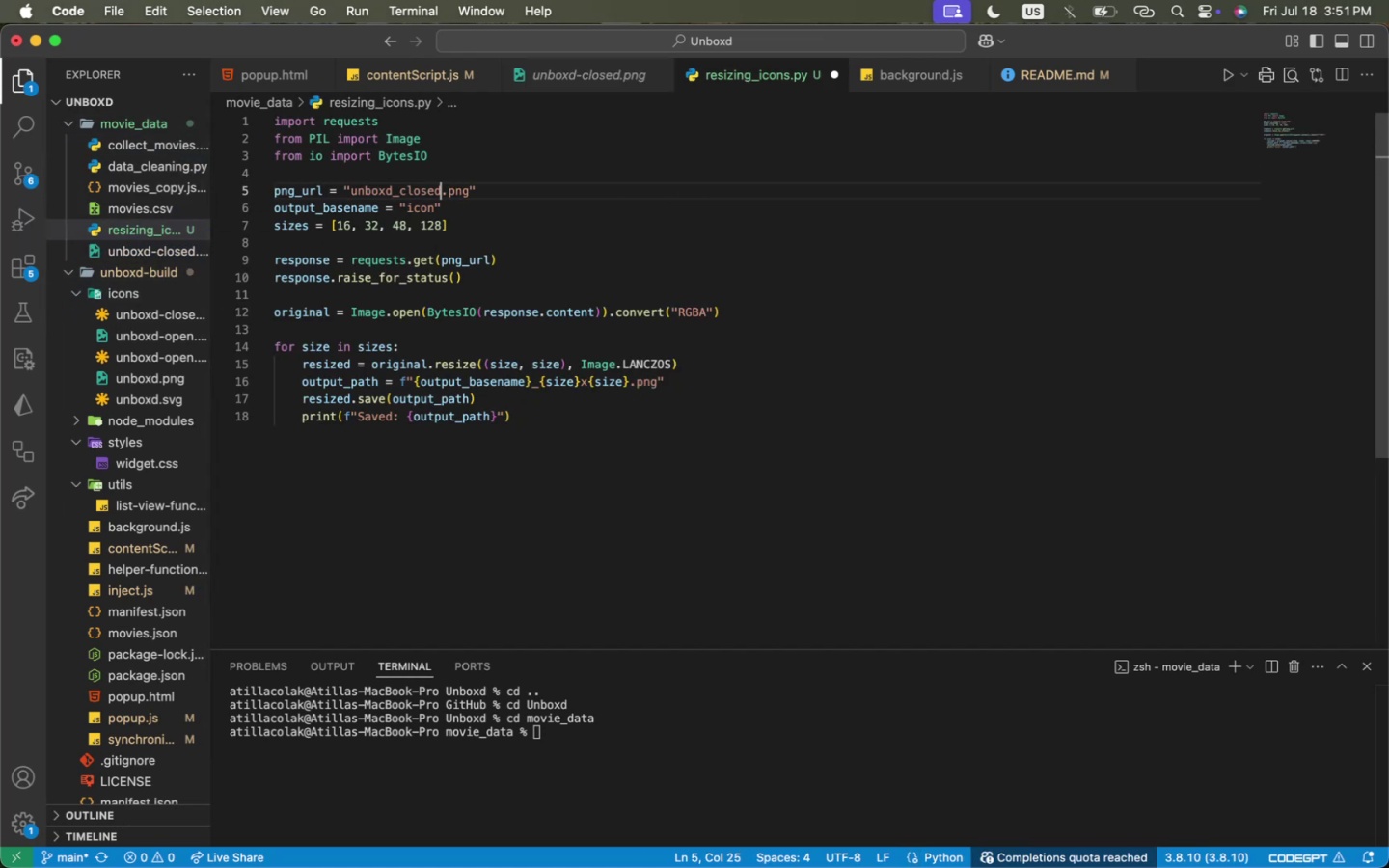 
key(D)
 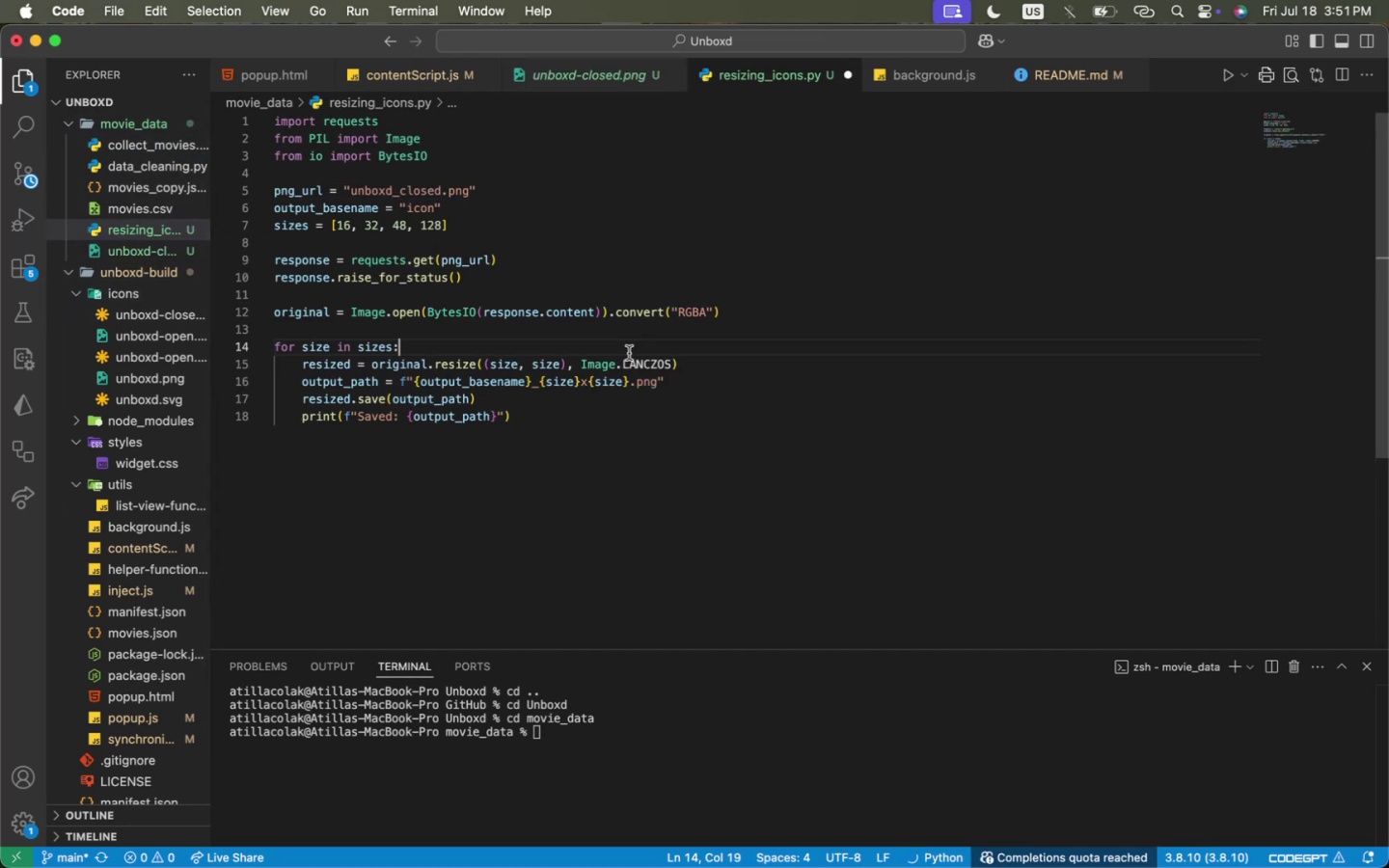 
left_click([629, 353])
 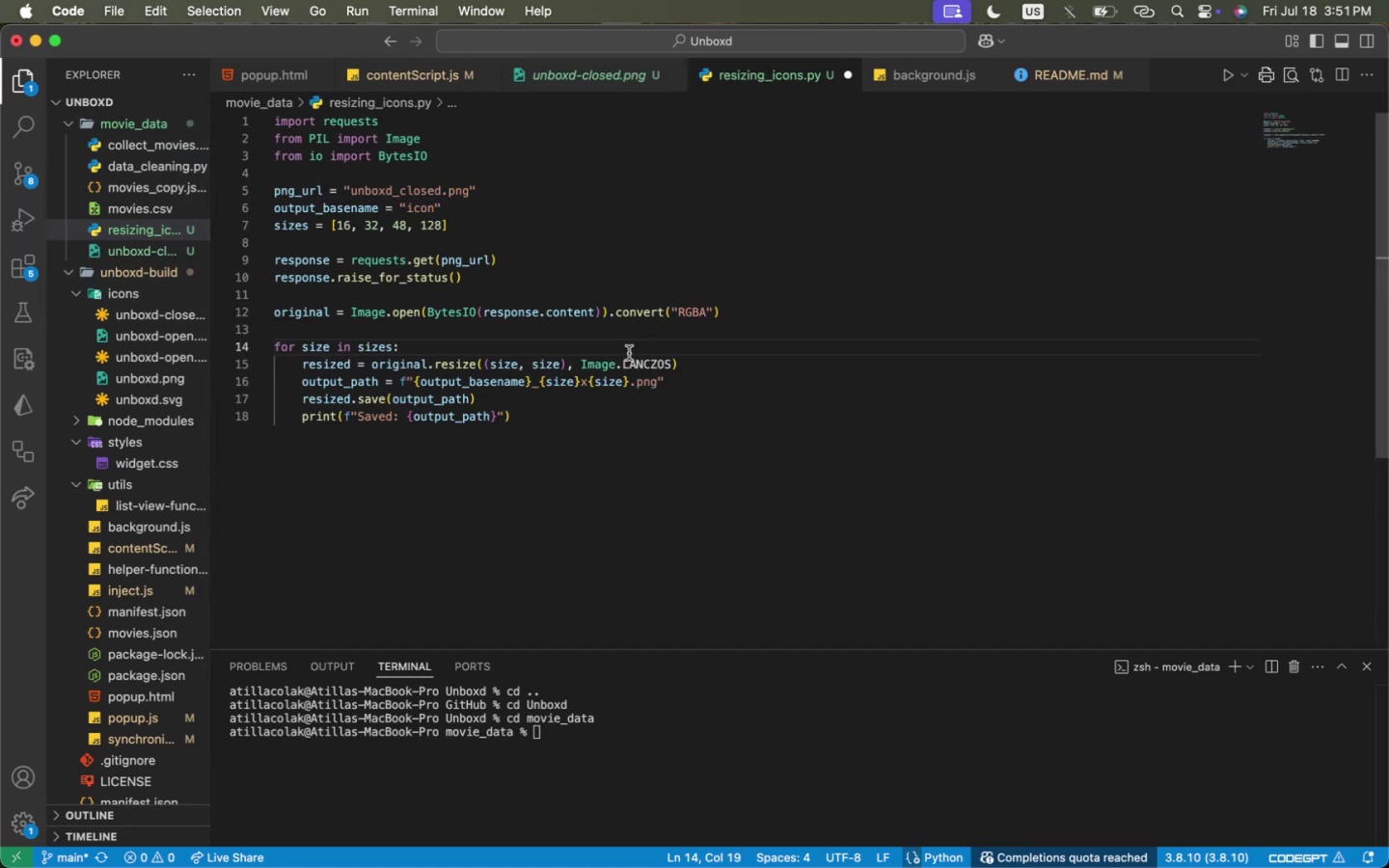 
key(Meta+CommandLeft)
 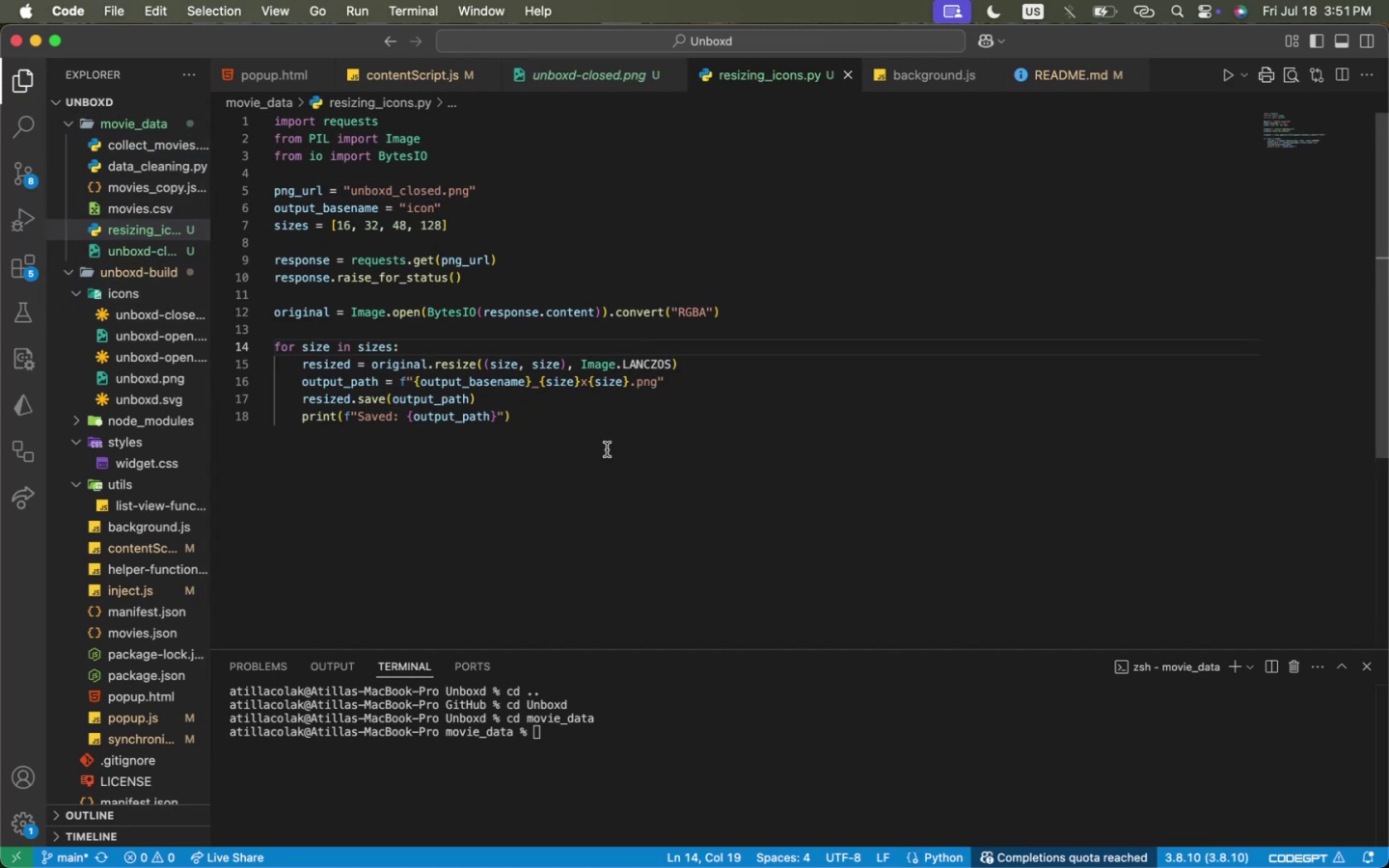 
key(Meta+S)
 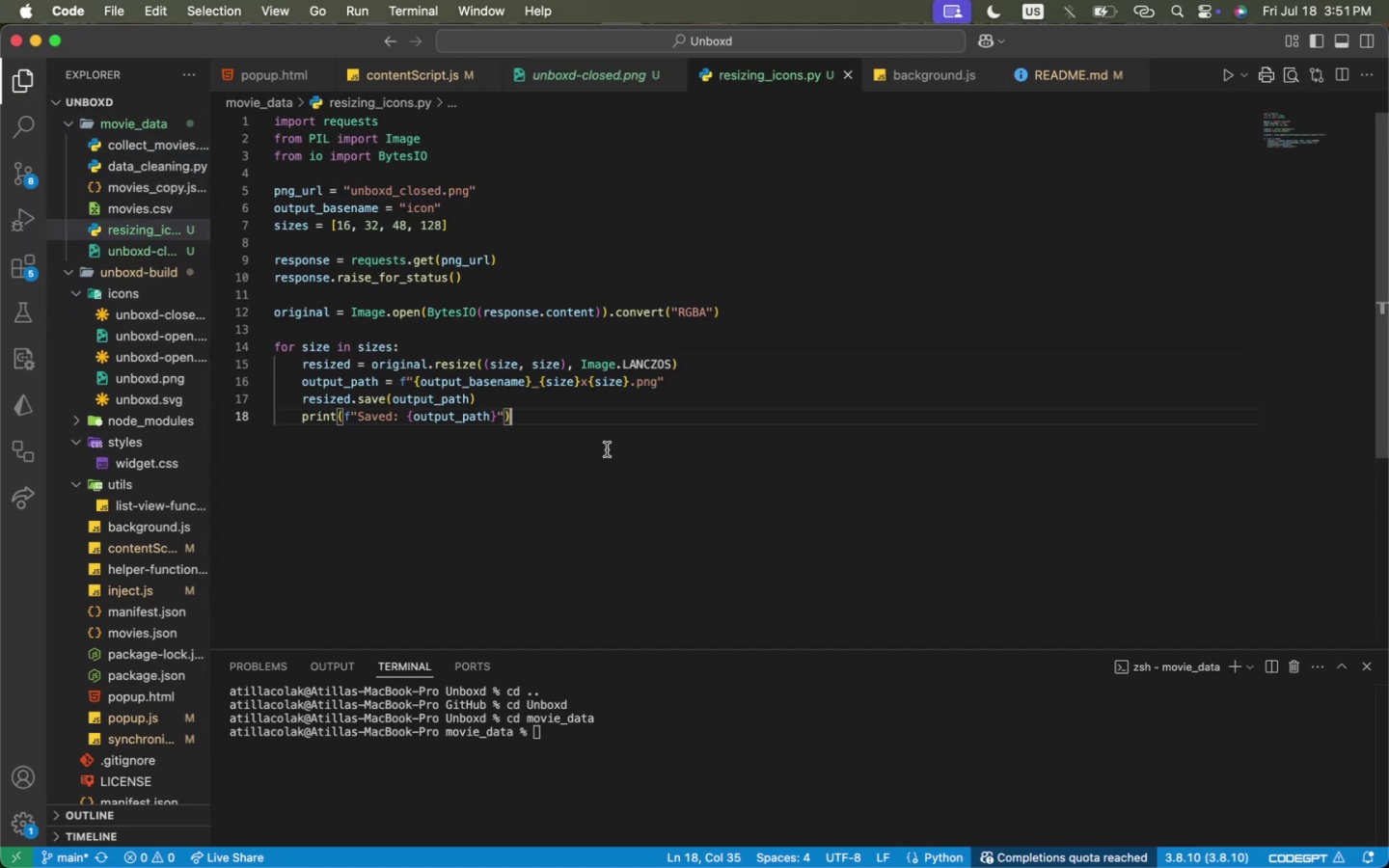 
left_click([607, 449])
 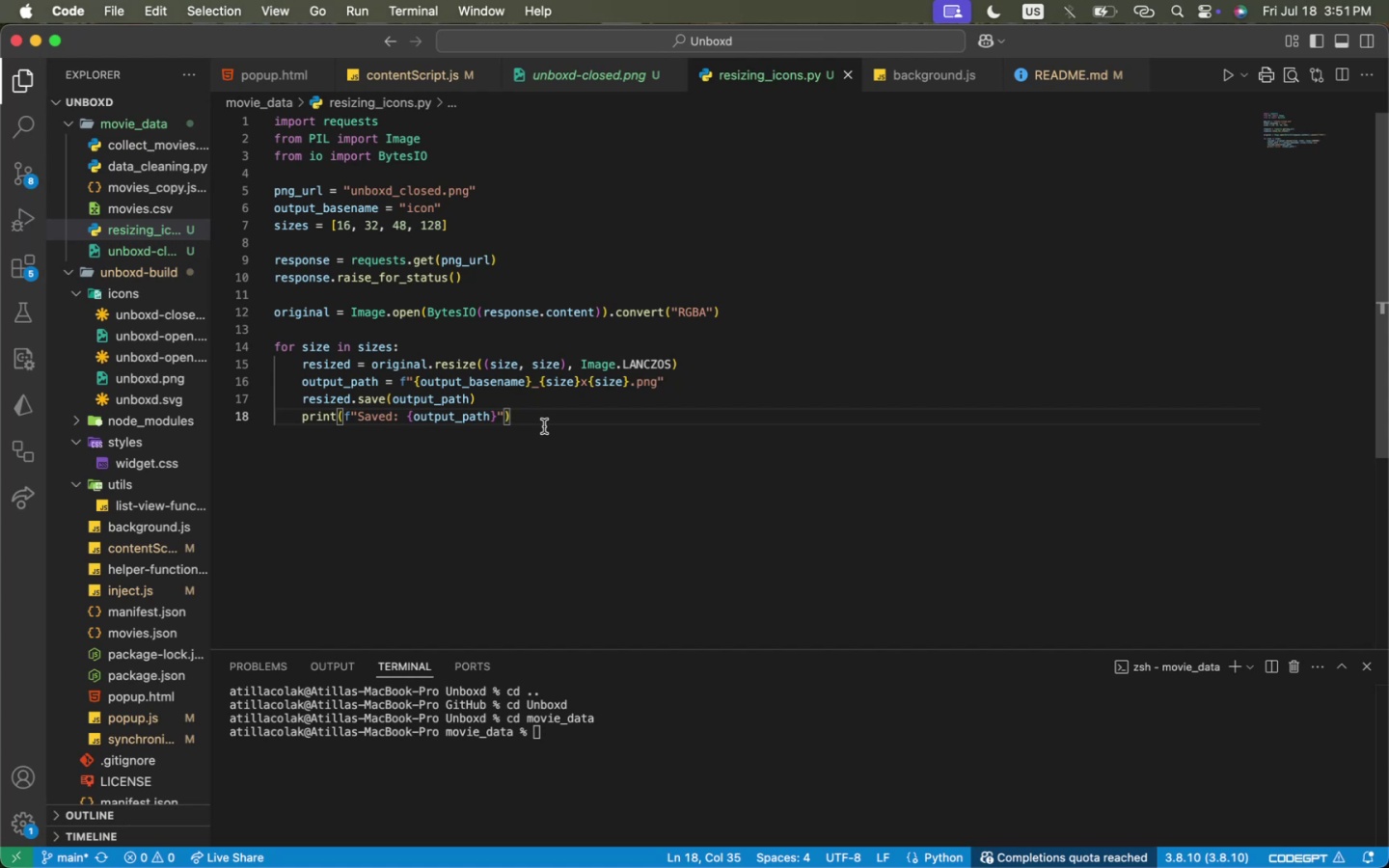 
wait(5.8)
 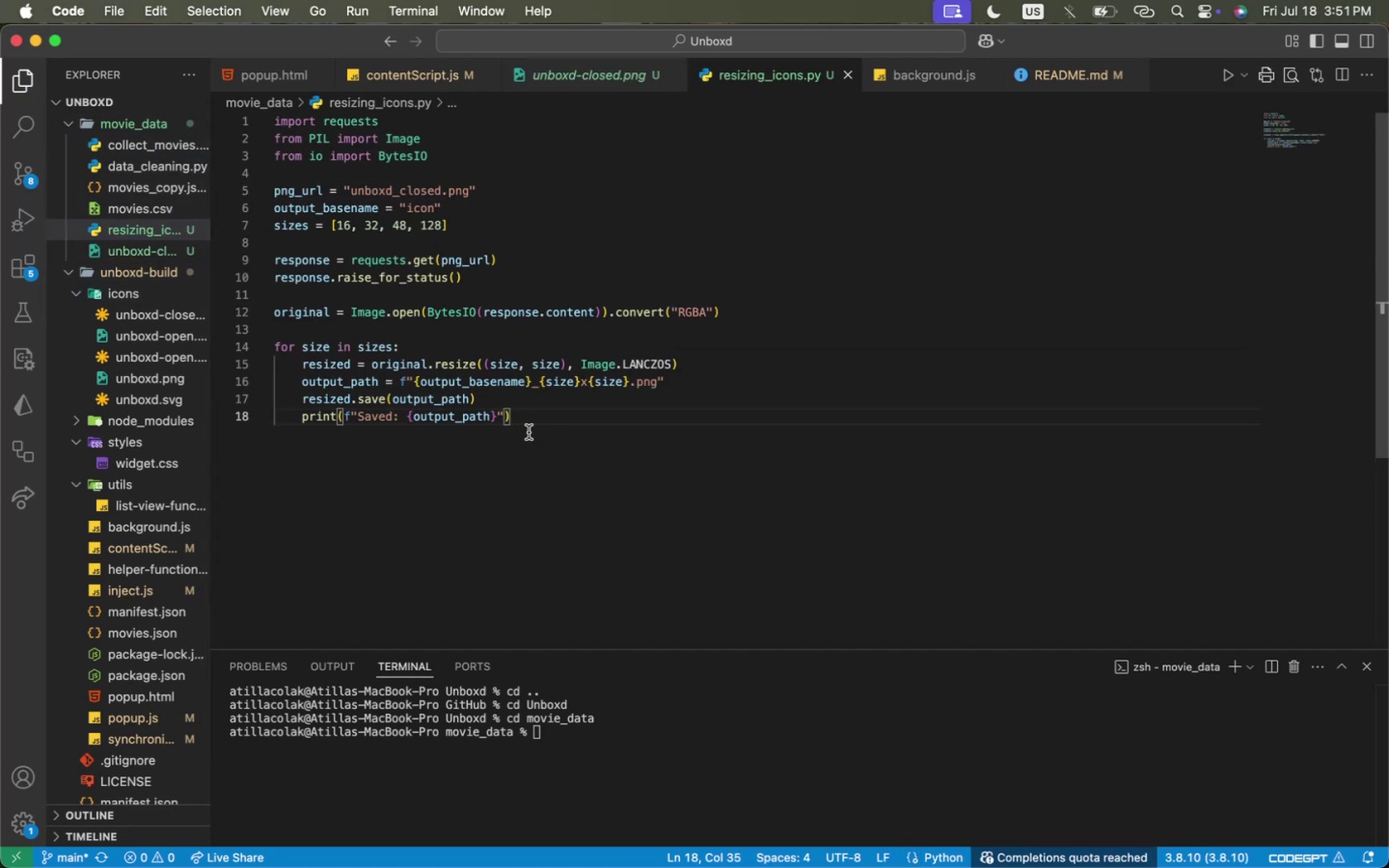 
left_click([630, 764])
 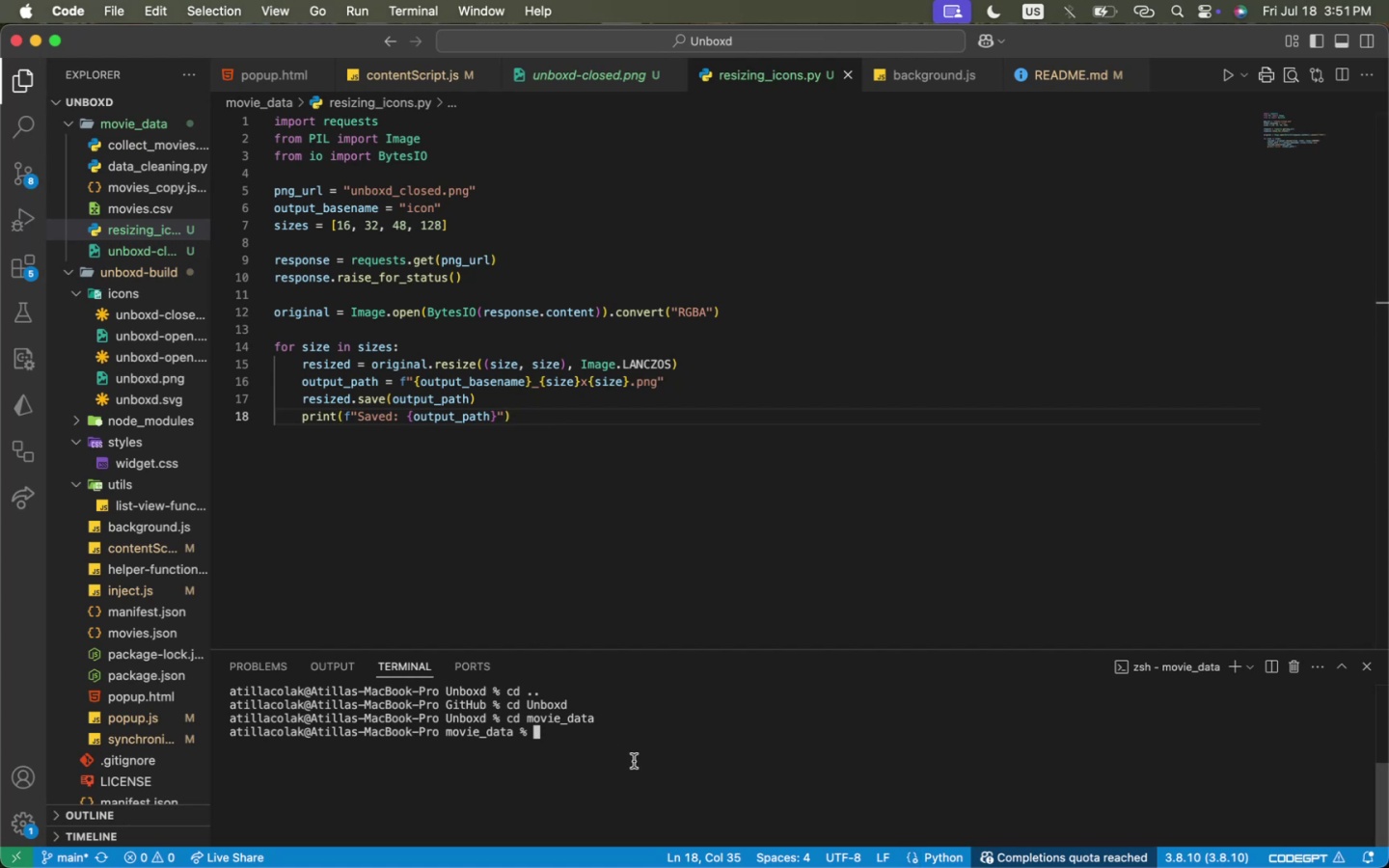 
type(python3 resizin)
key(Tab)
 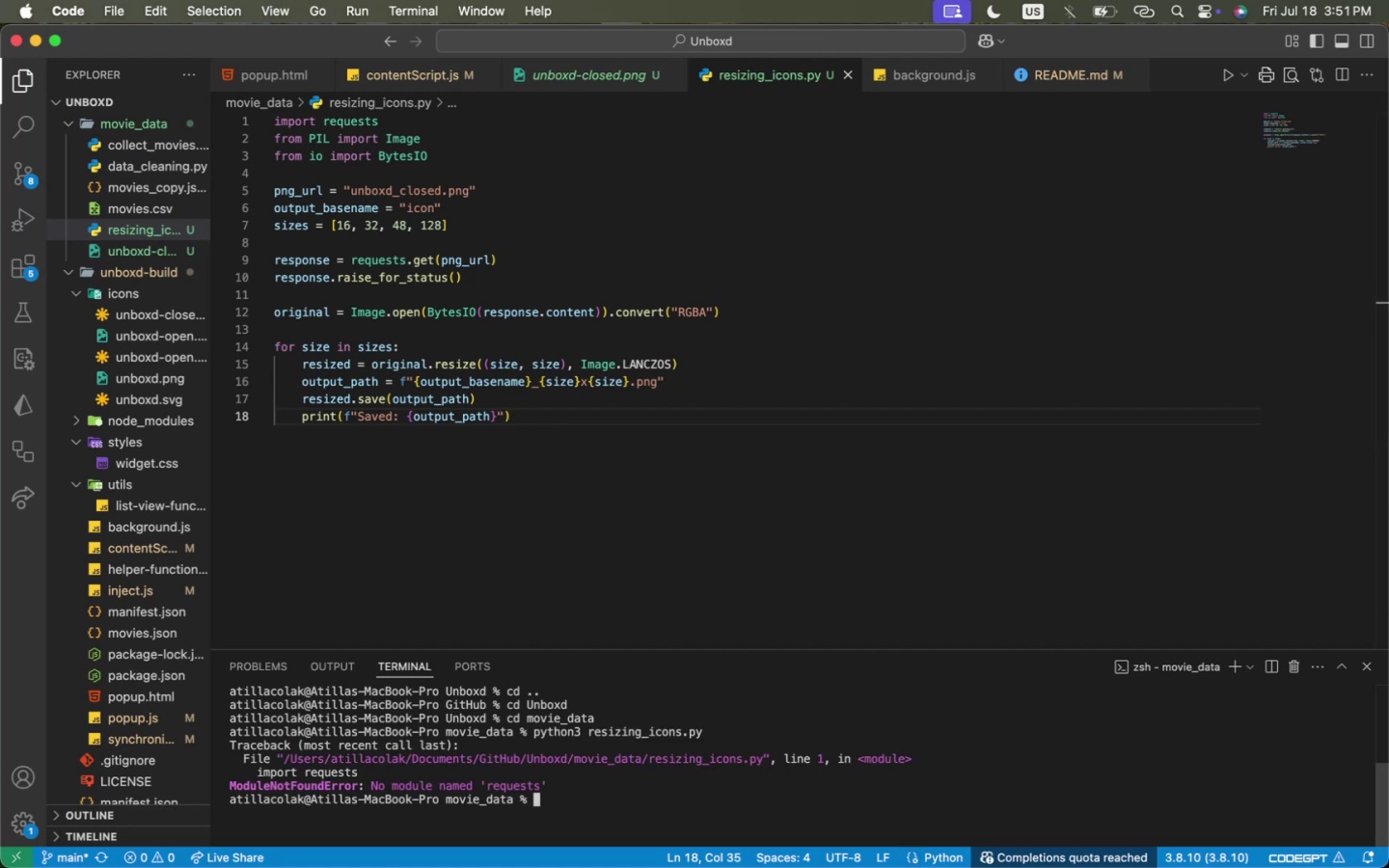 
key(Enter)
 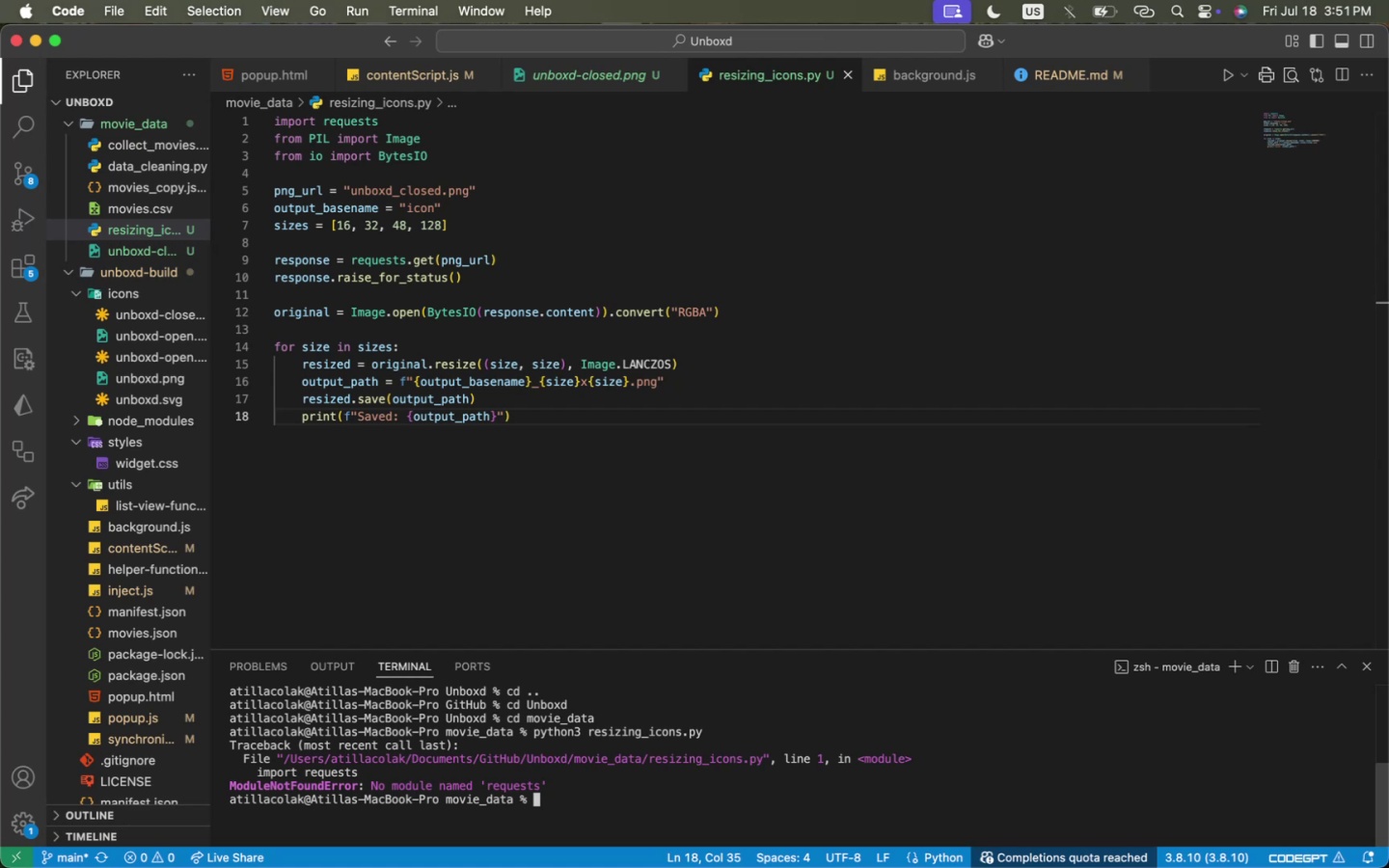 
type(pip3 )
key(Backspace)
key(Backspace)
type( install requests)
 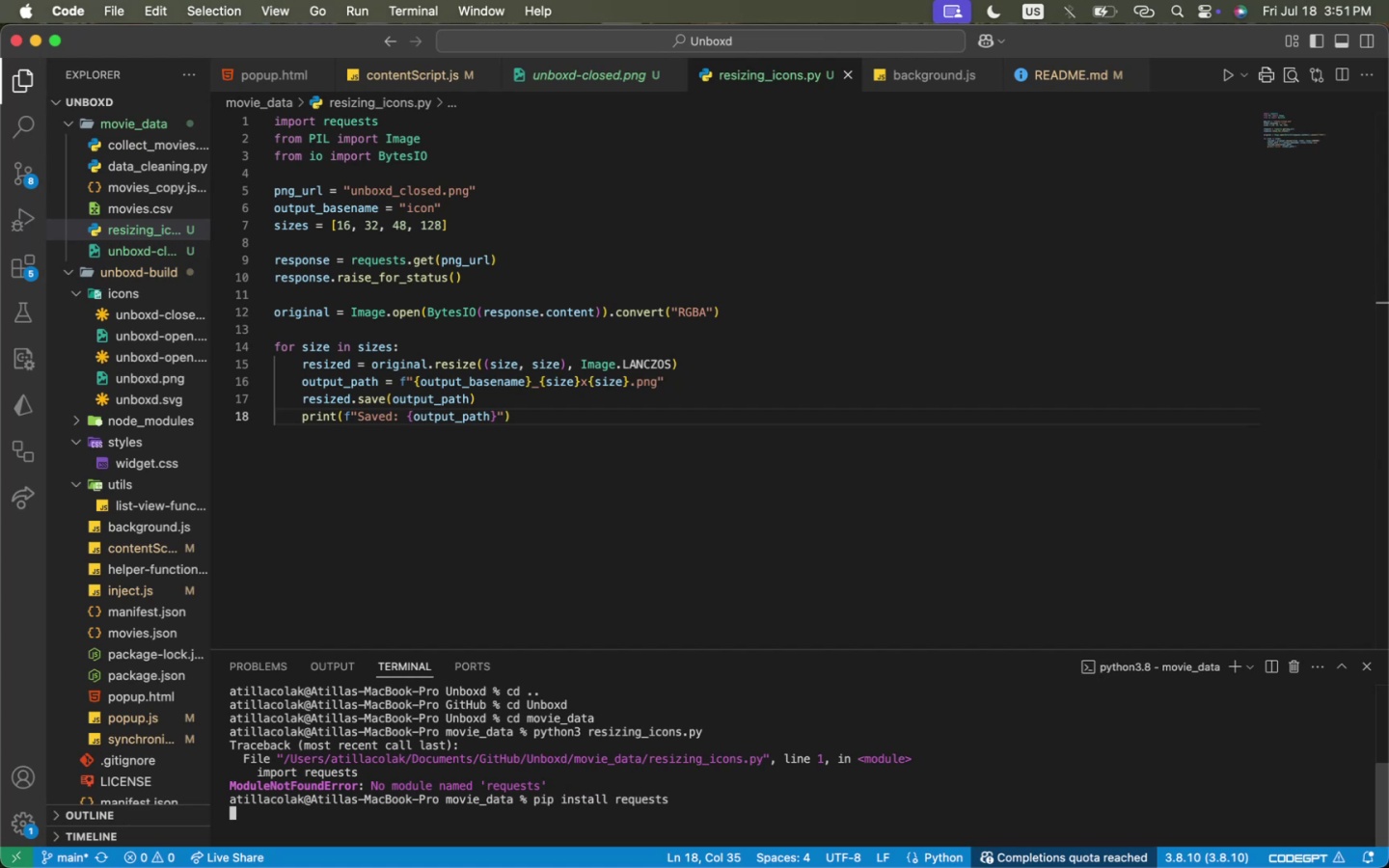 
key(Enter)
 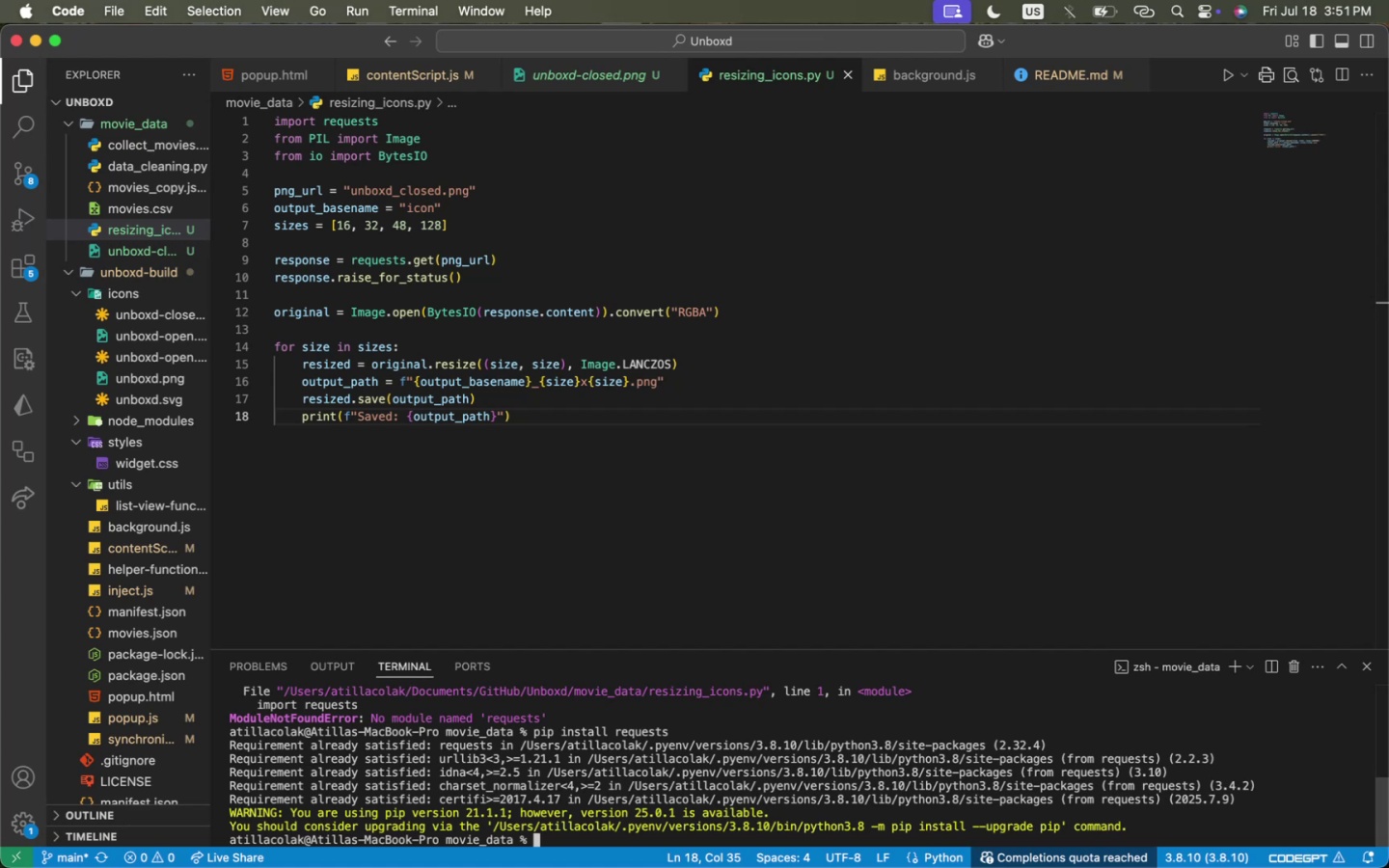 
wait(12.83)
 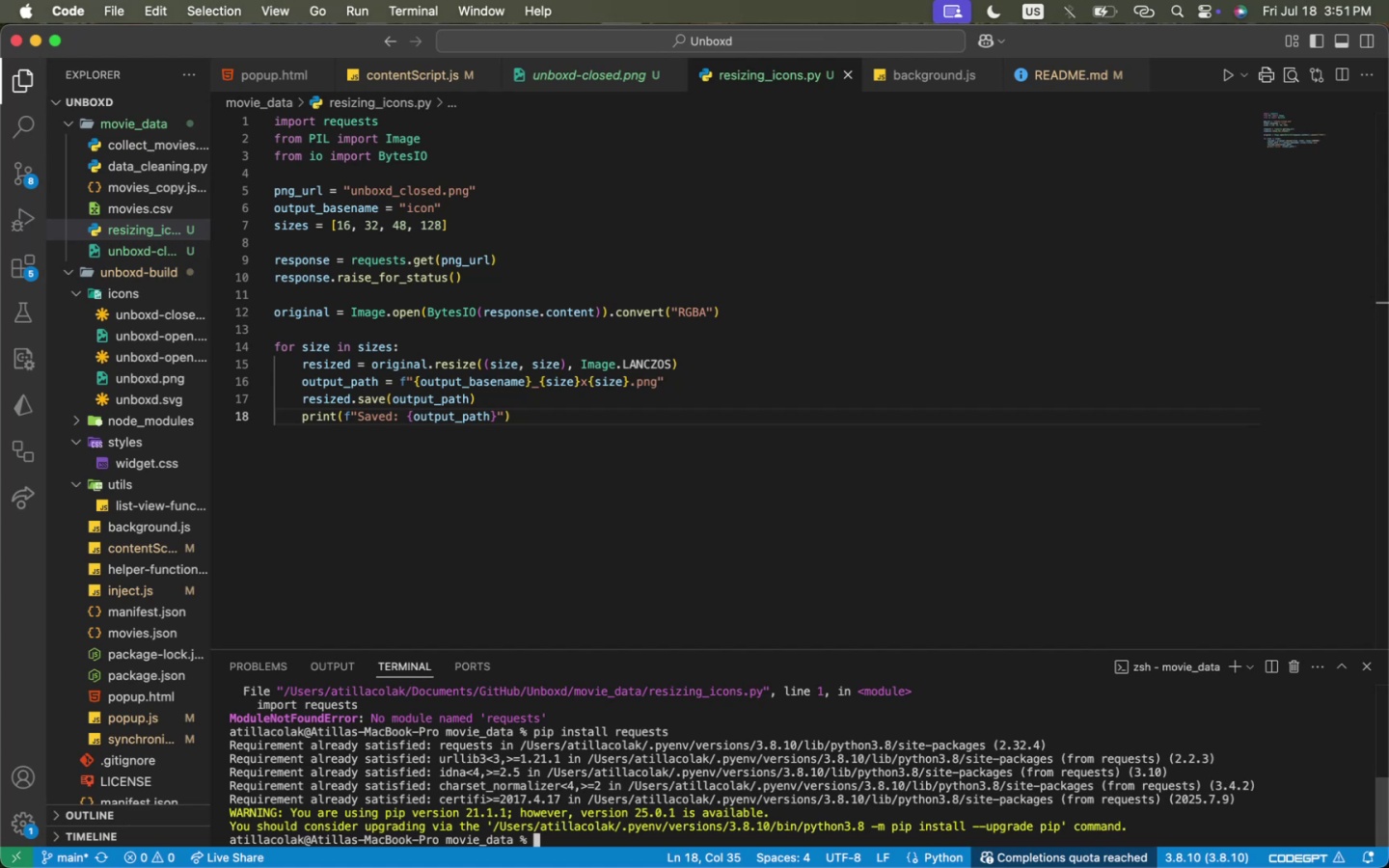 
key(Meta+CommandLeft)
 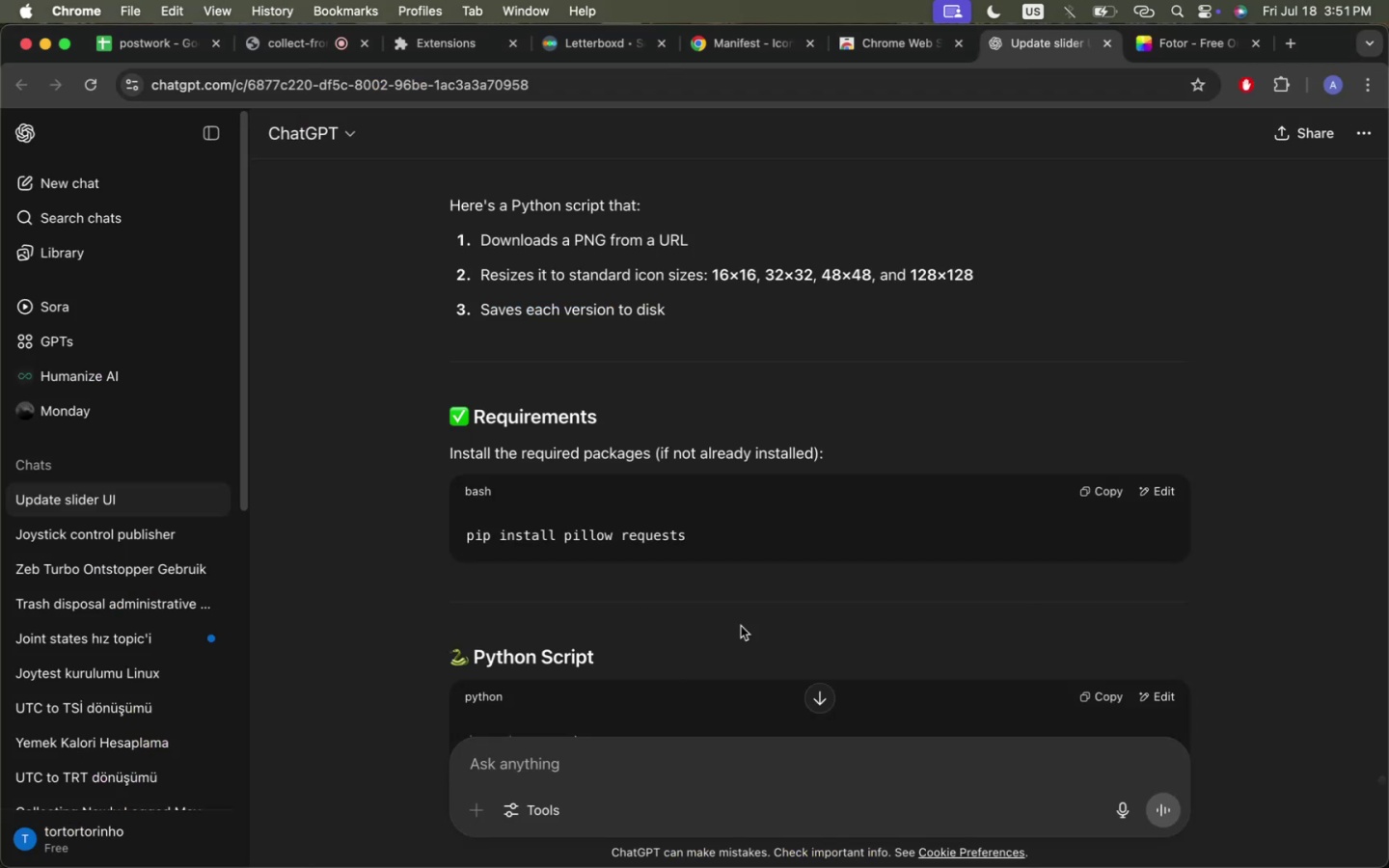 
key(Meta+Tab)
 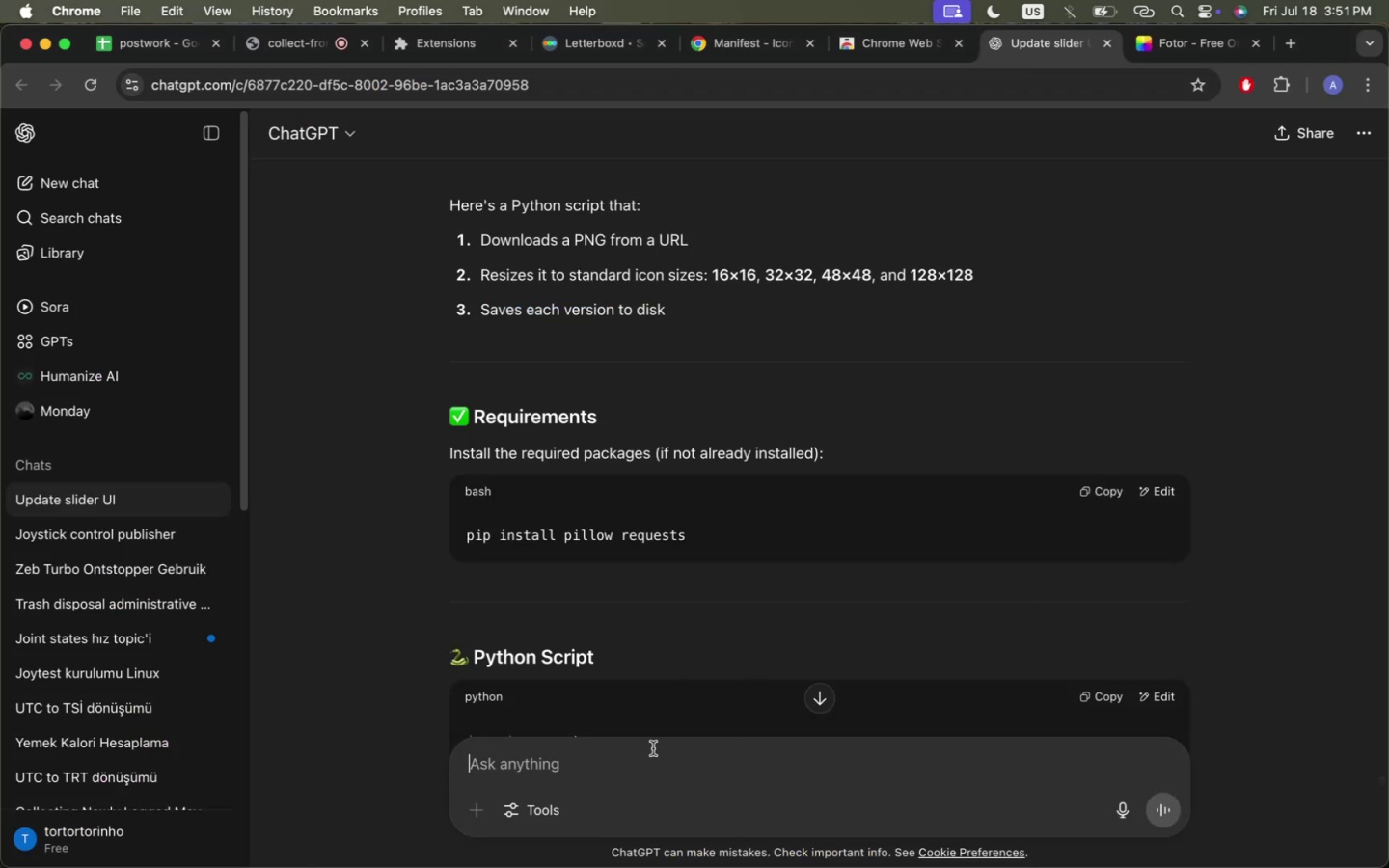 
left_click([657, 764])
 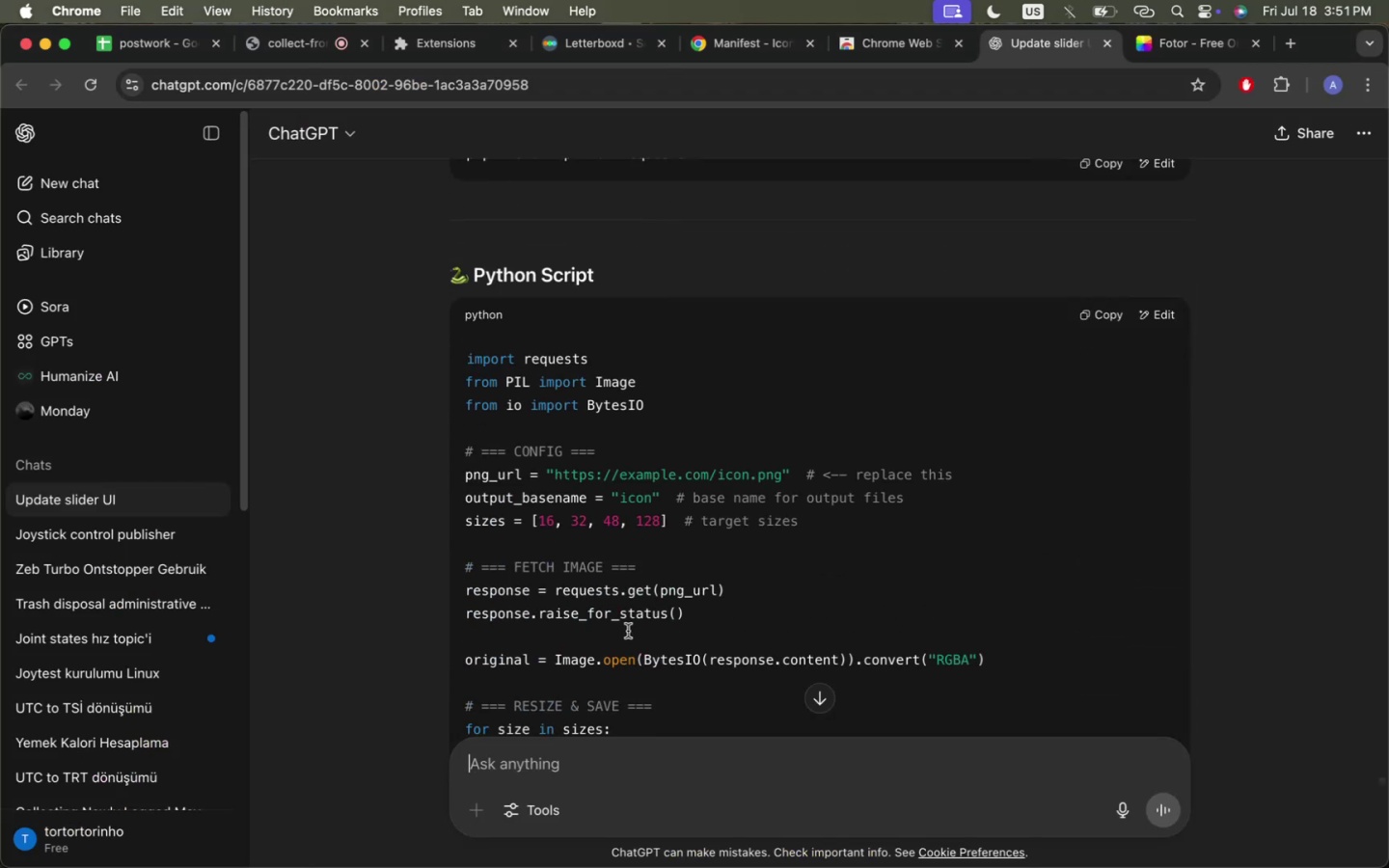 
scroll: coordinate [628, 631], scroll_direction: down, amount: 10.0
 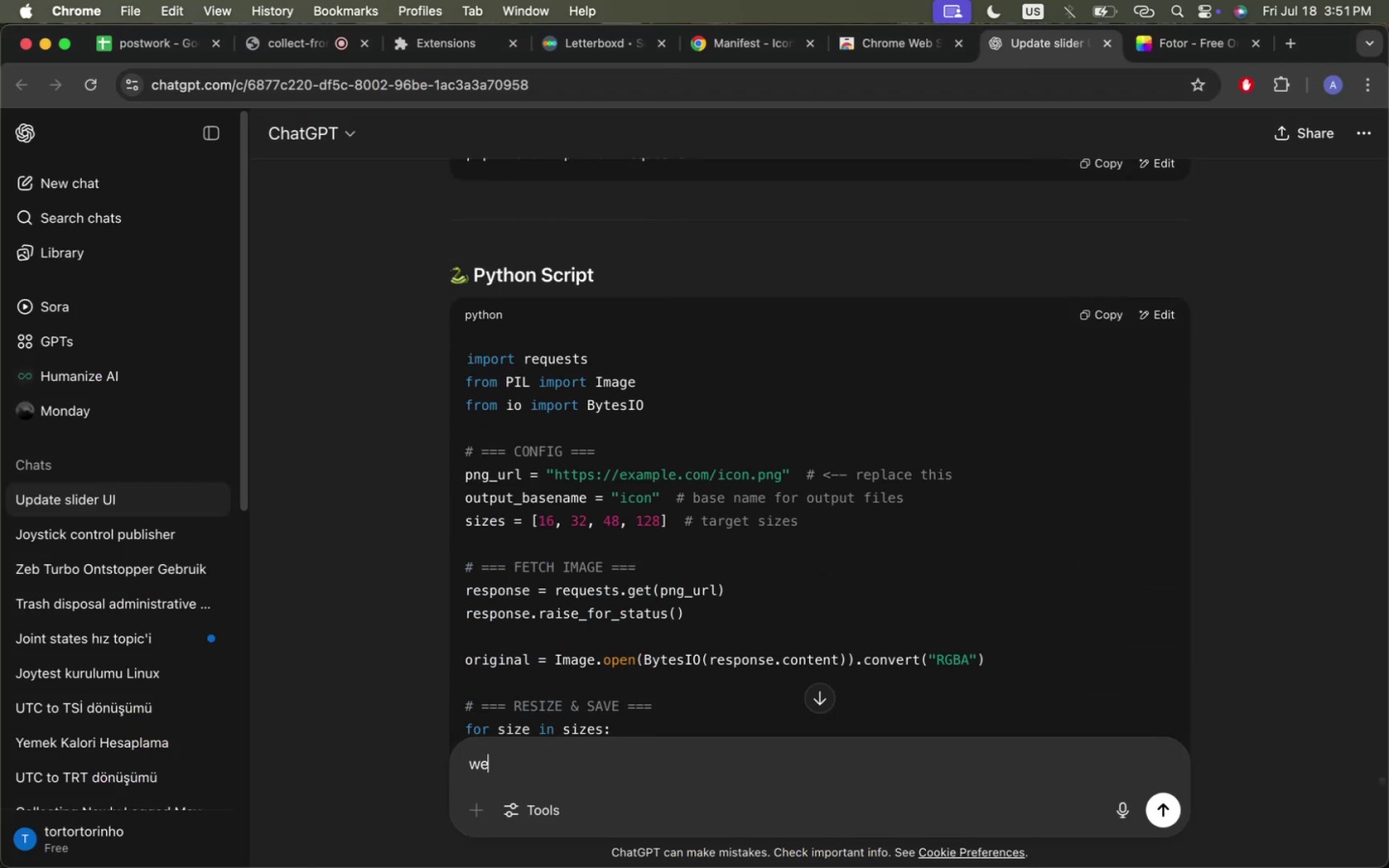 
type(we don't need res)
key(Backspace)
type(quests, the png is locally downloaded in the same folder)
 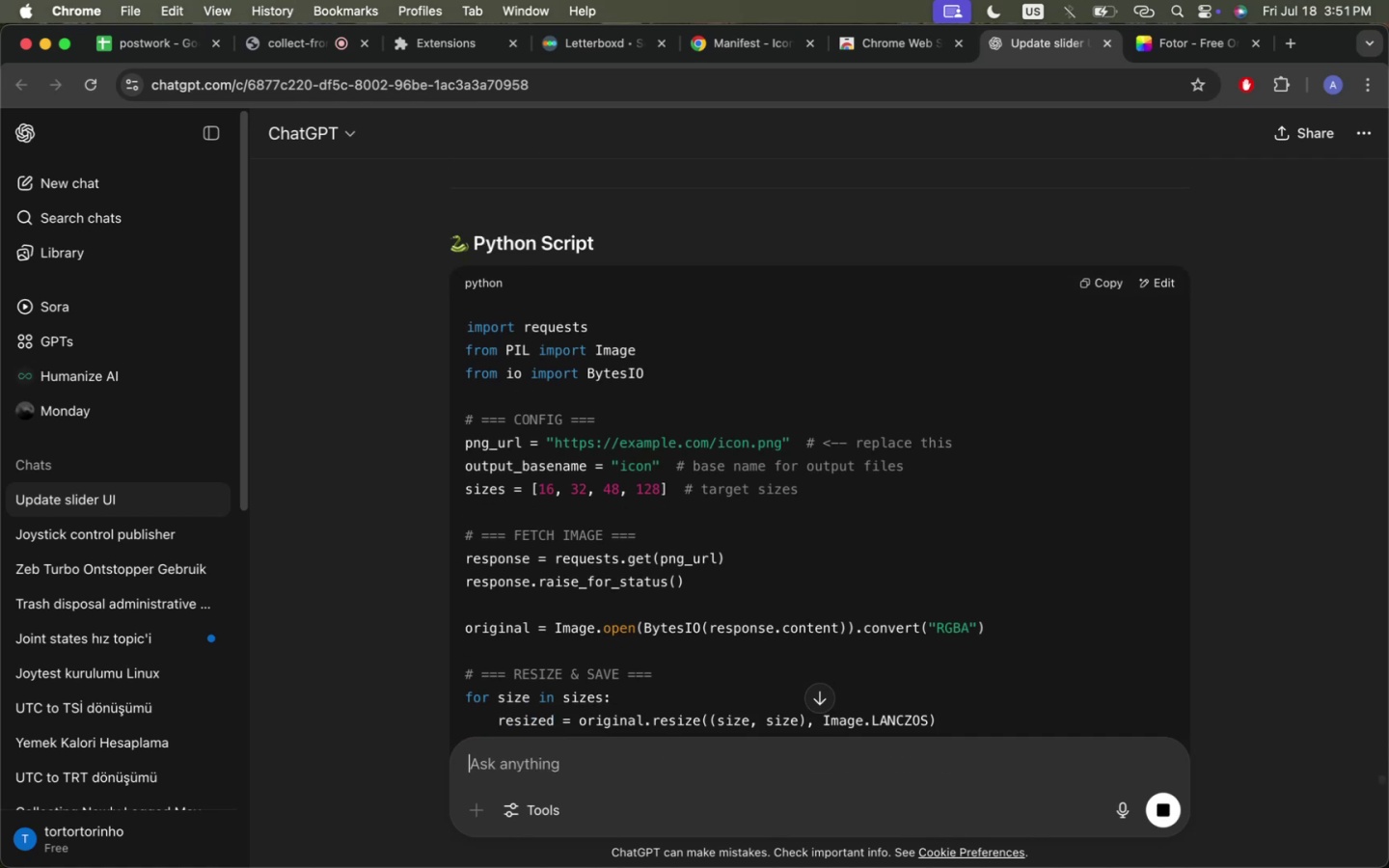 
key(Enter)
 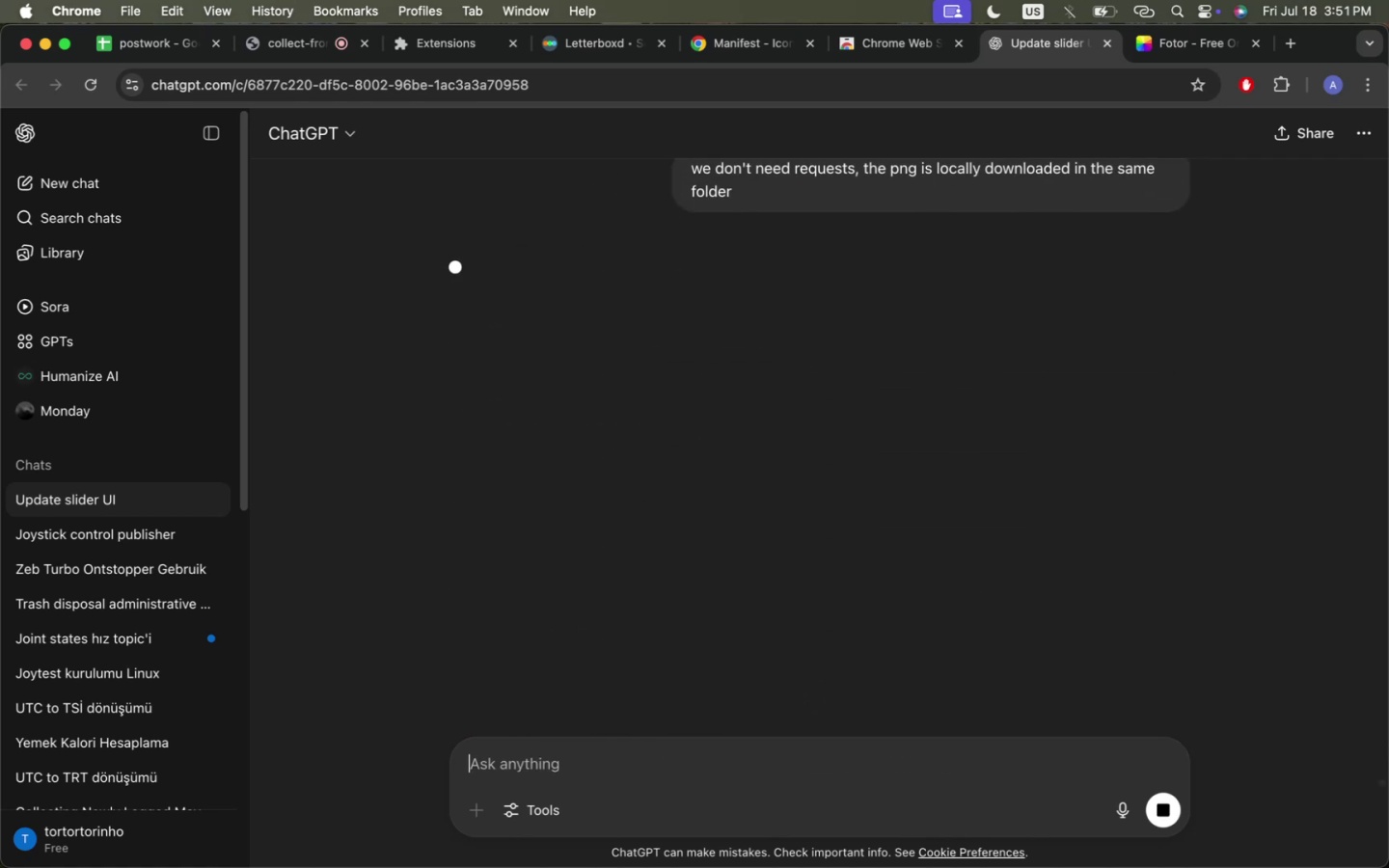 
wait(8.97)
 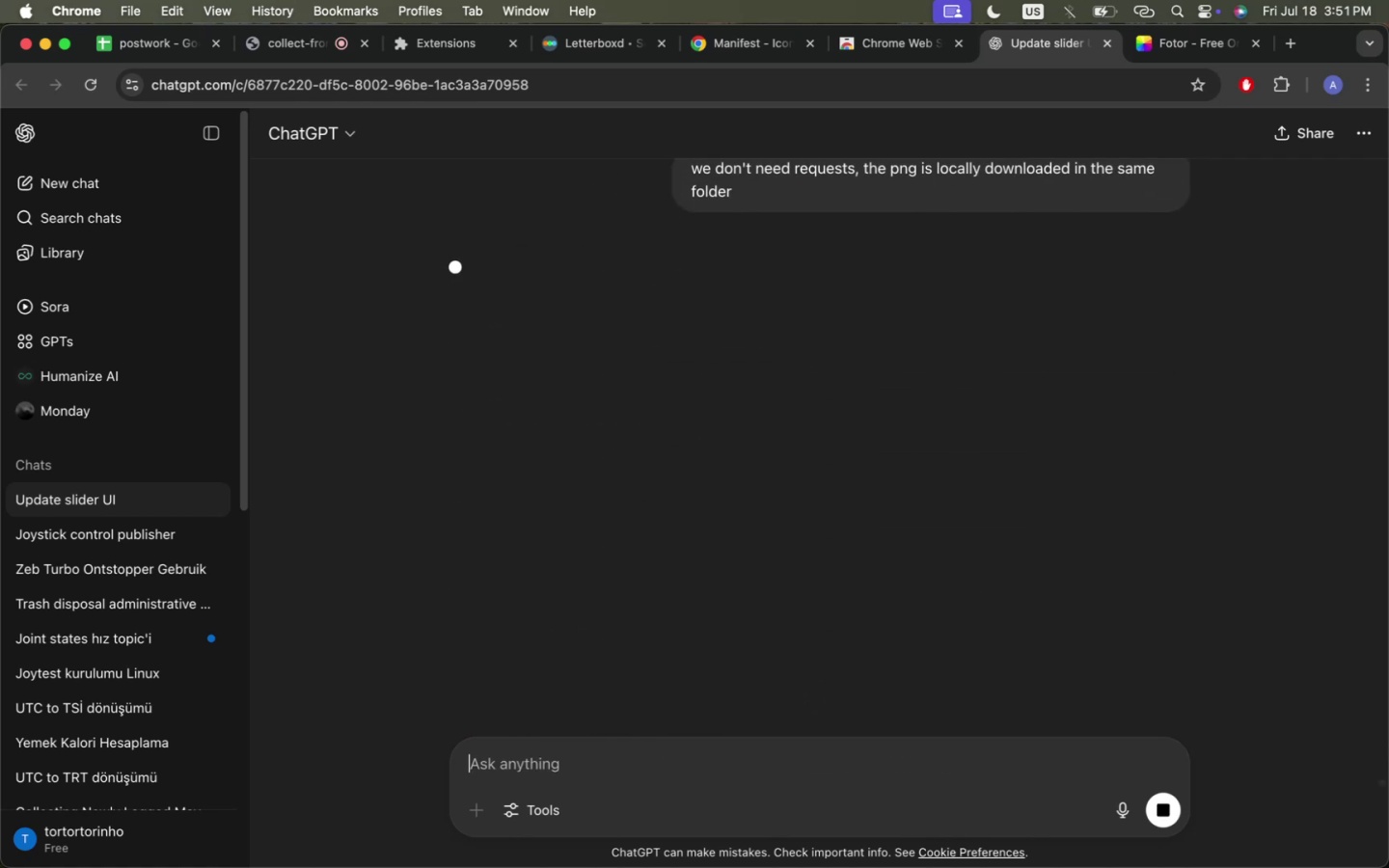 
key(Meta+CommandLeft)
 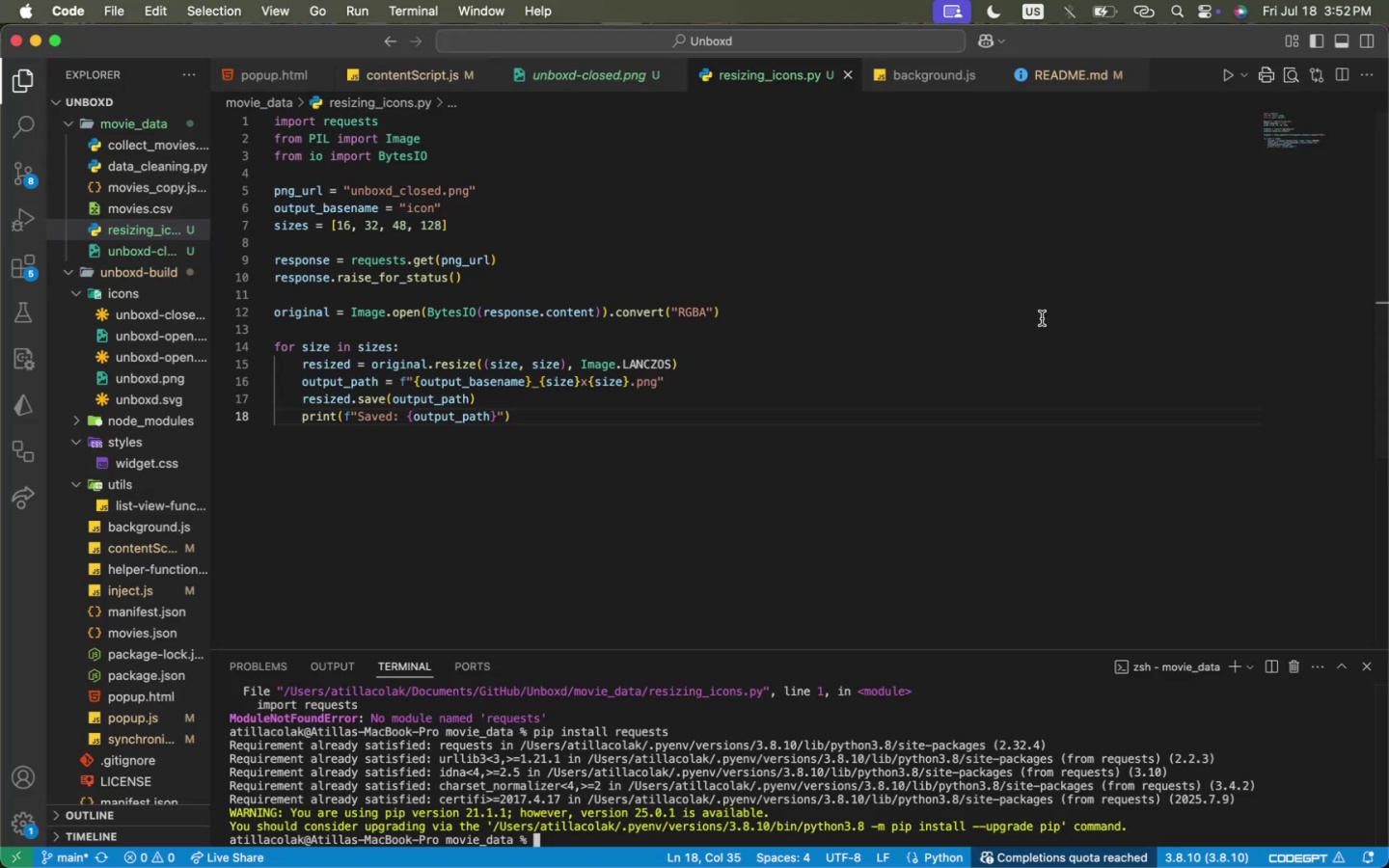 
key(Meta+Tab)
 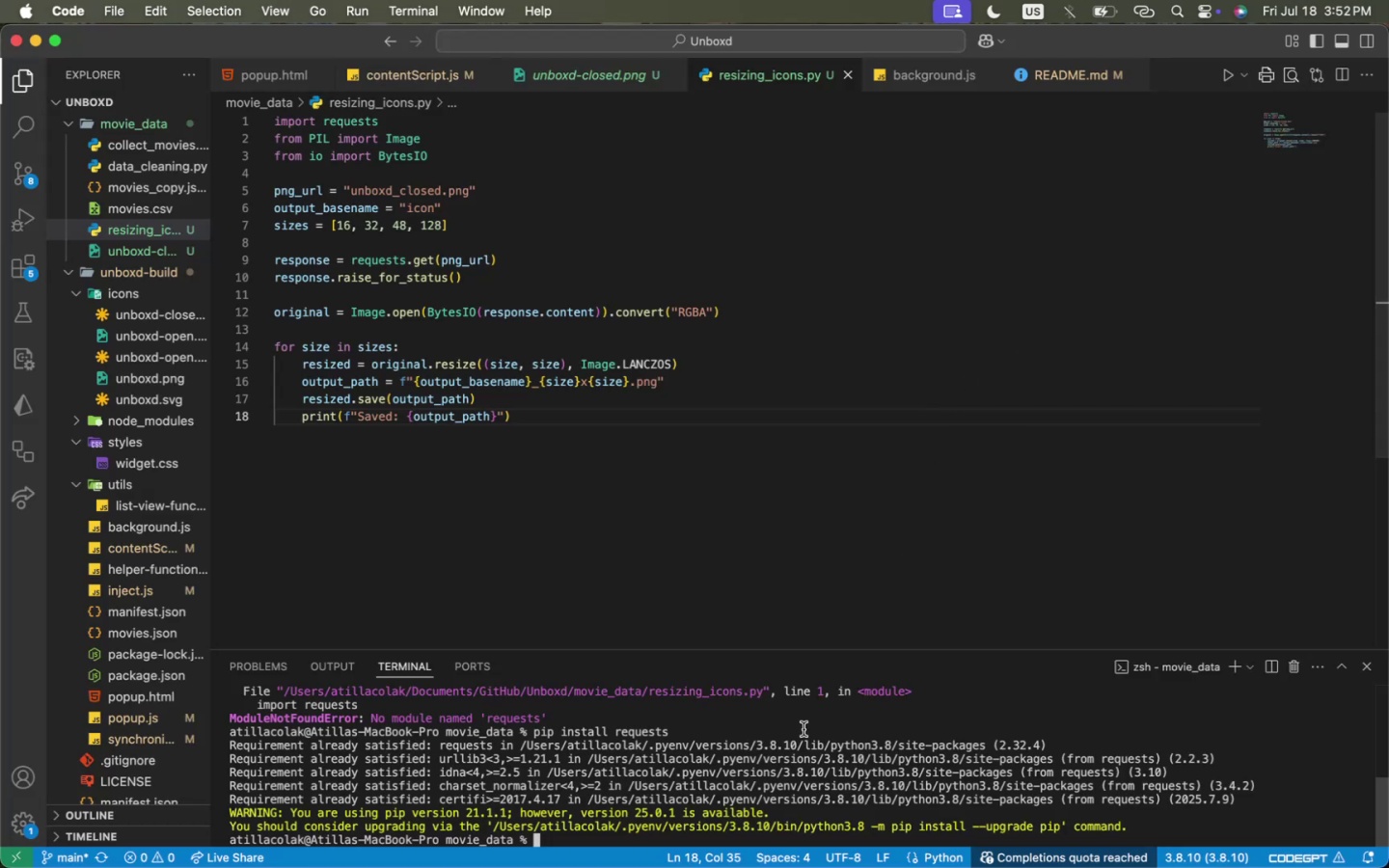 
left_click([800, 744])
 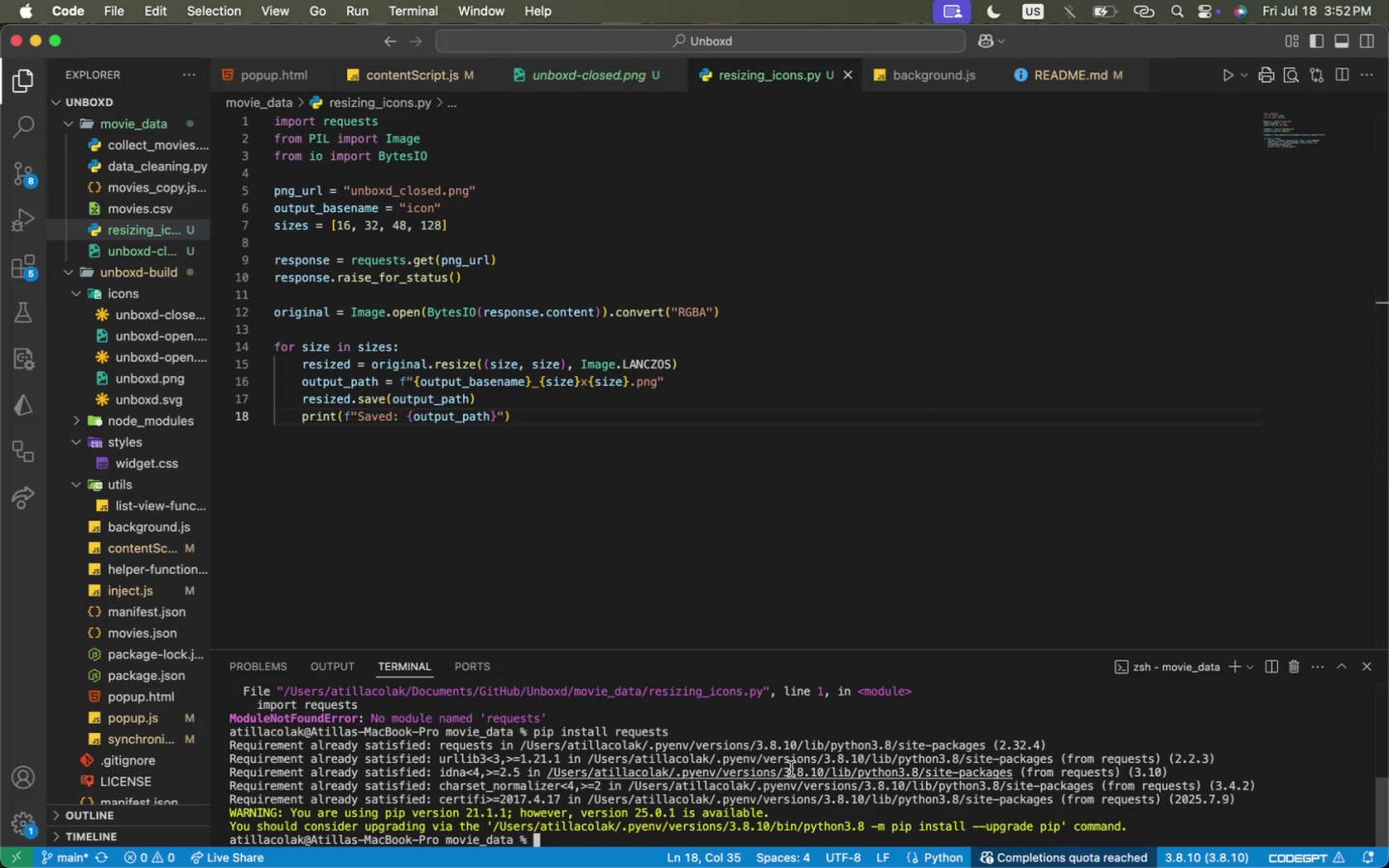 
left_click([791, 769])
 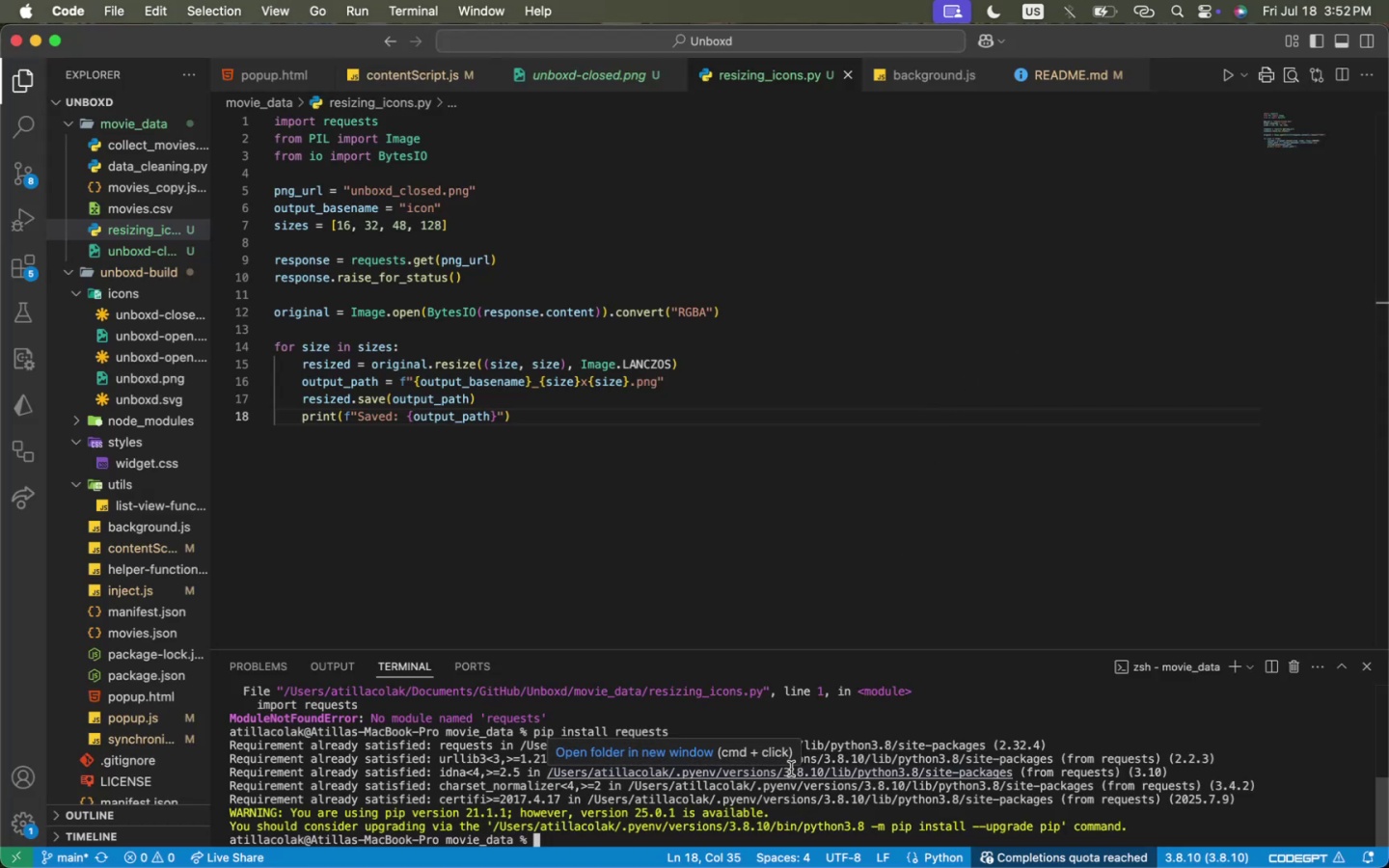 
type(c)
key(Backspace)
type(clear)
 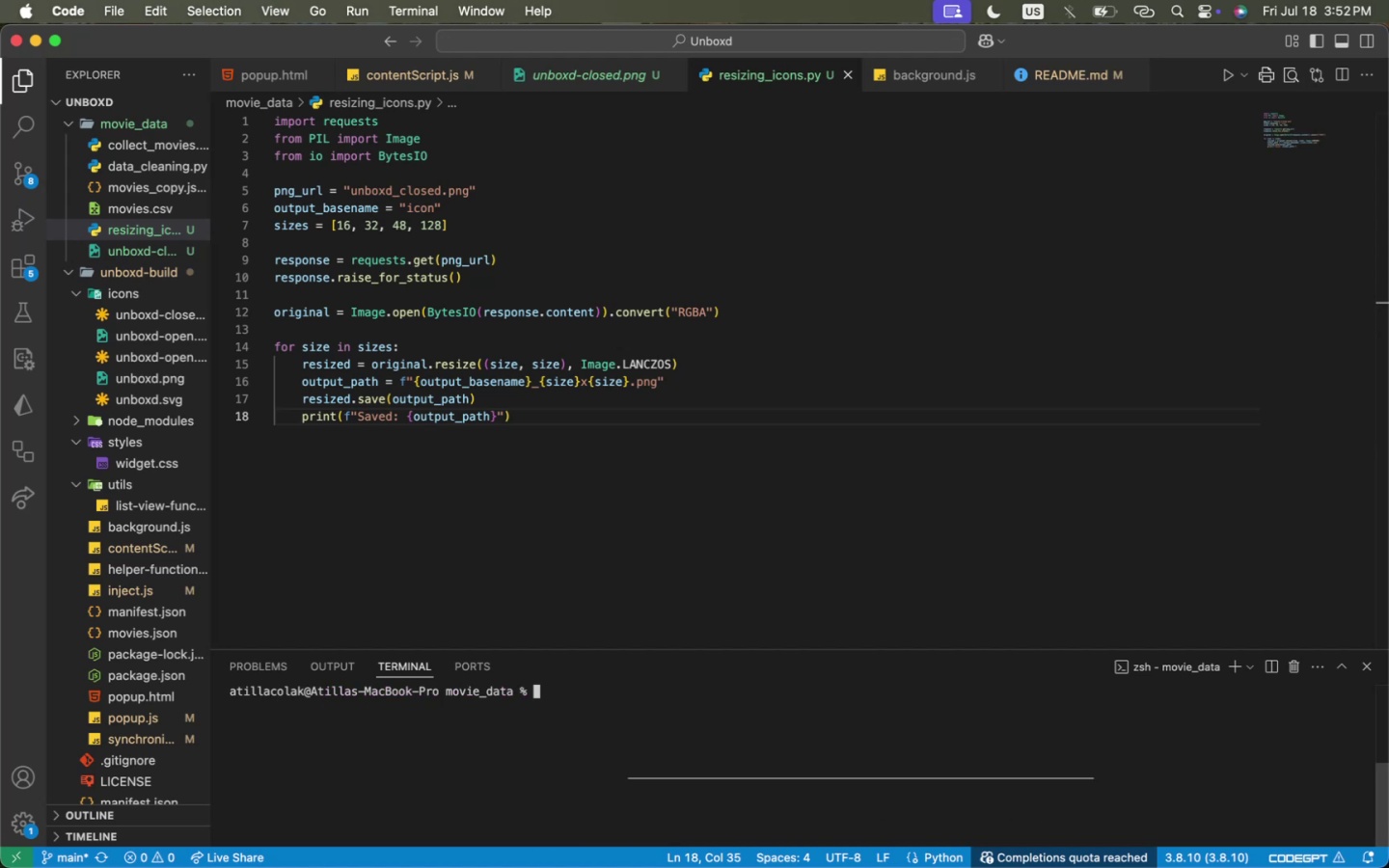 
key(Enter)
 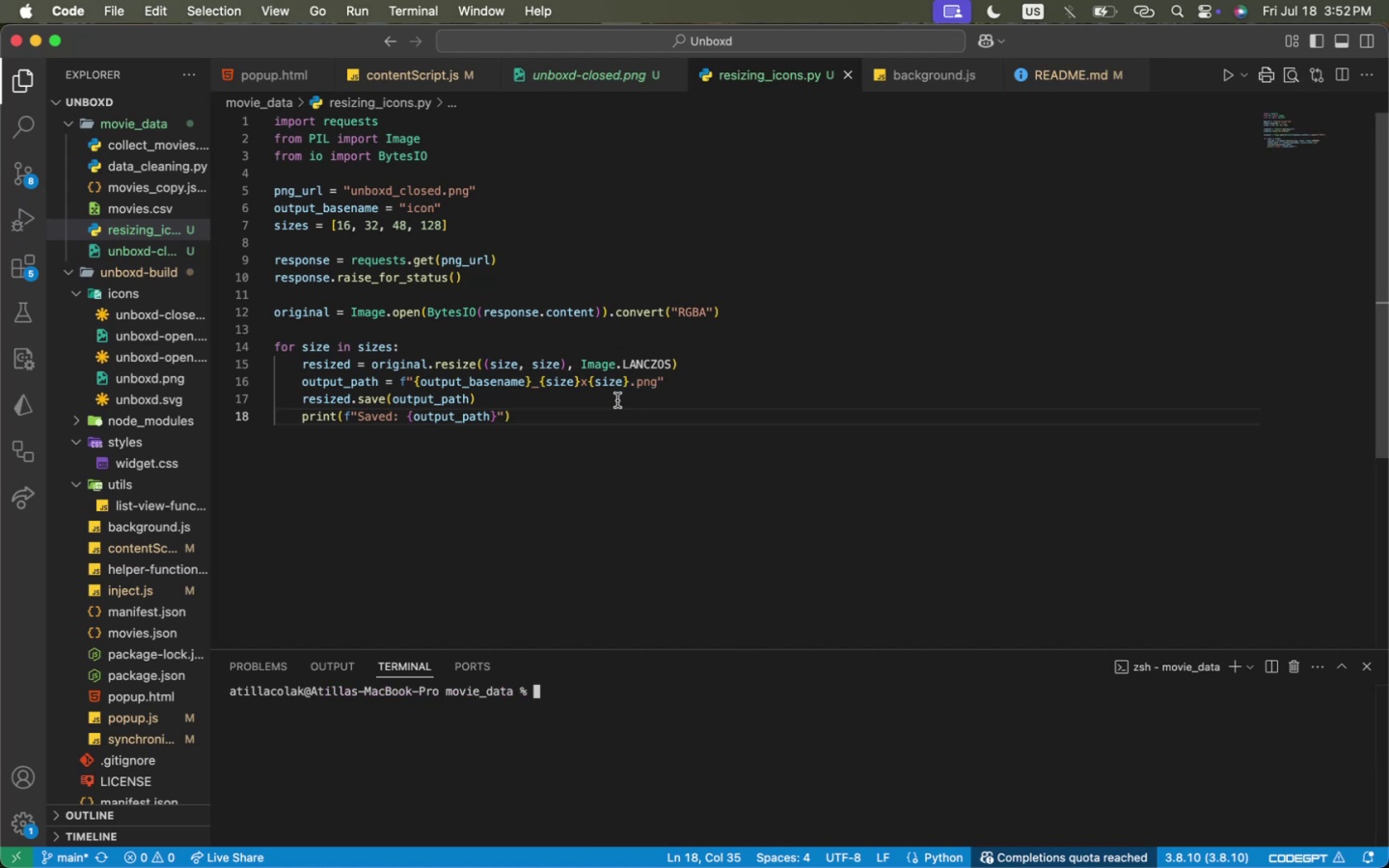 
key(Meta+CommandLeft)
 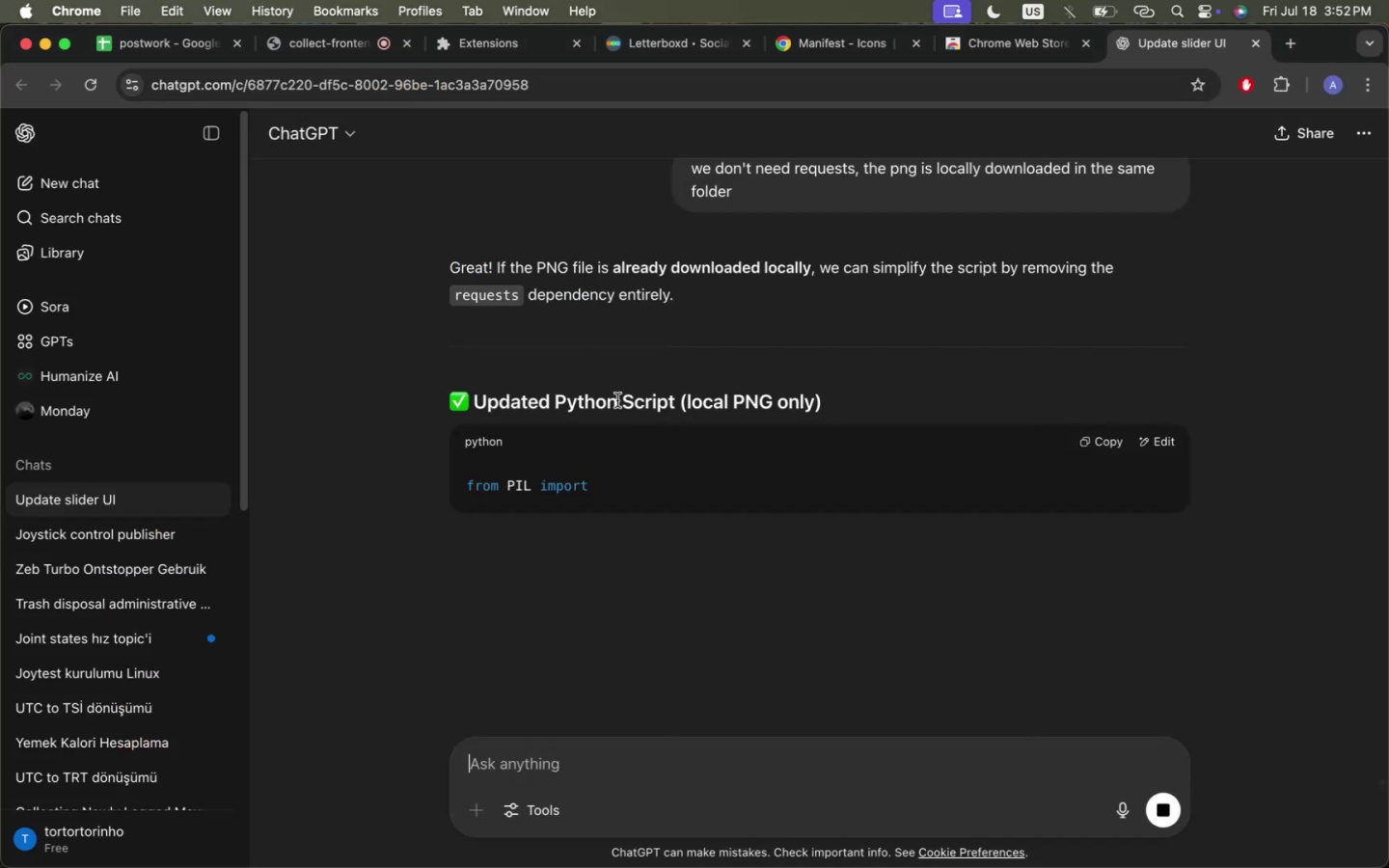 
key(Meta+Tab)
 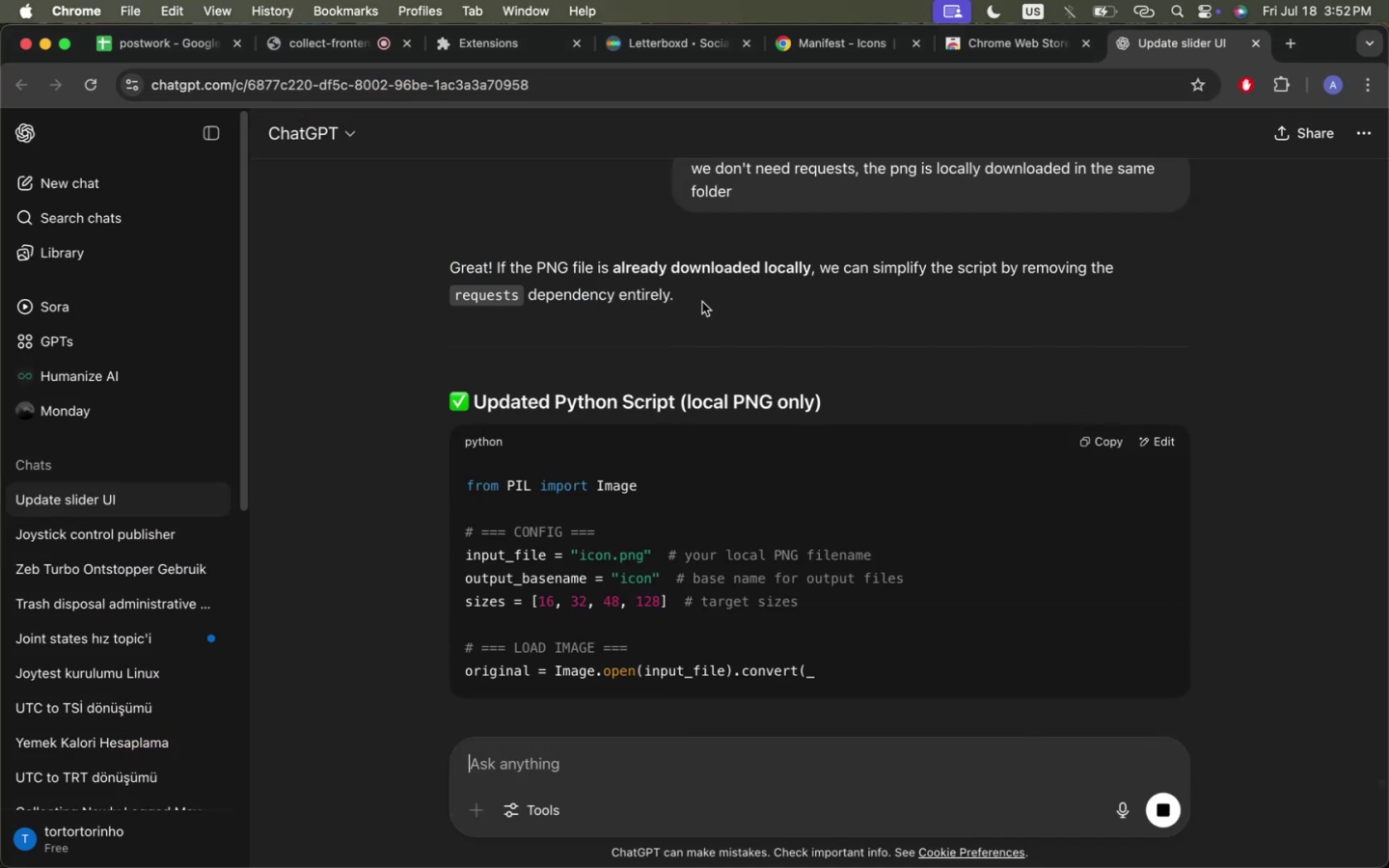 
scroll: coordinate [710, 365], scroll_direction: down, amount: 5.0
 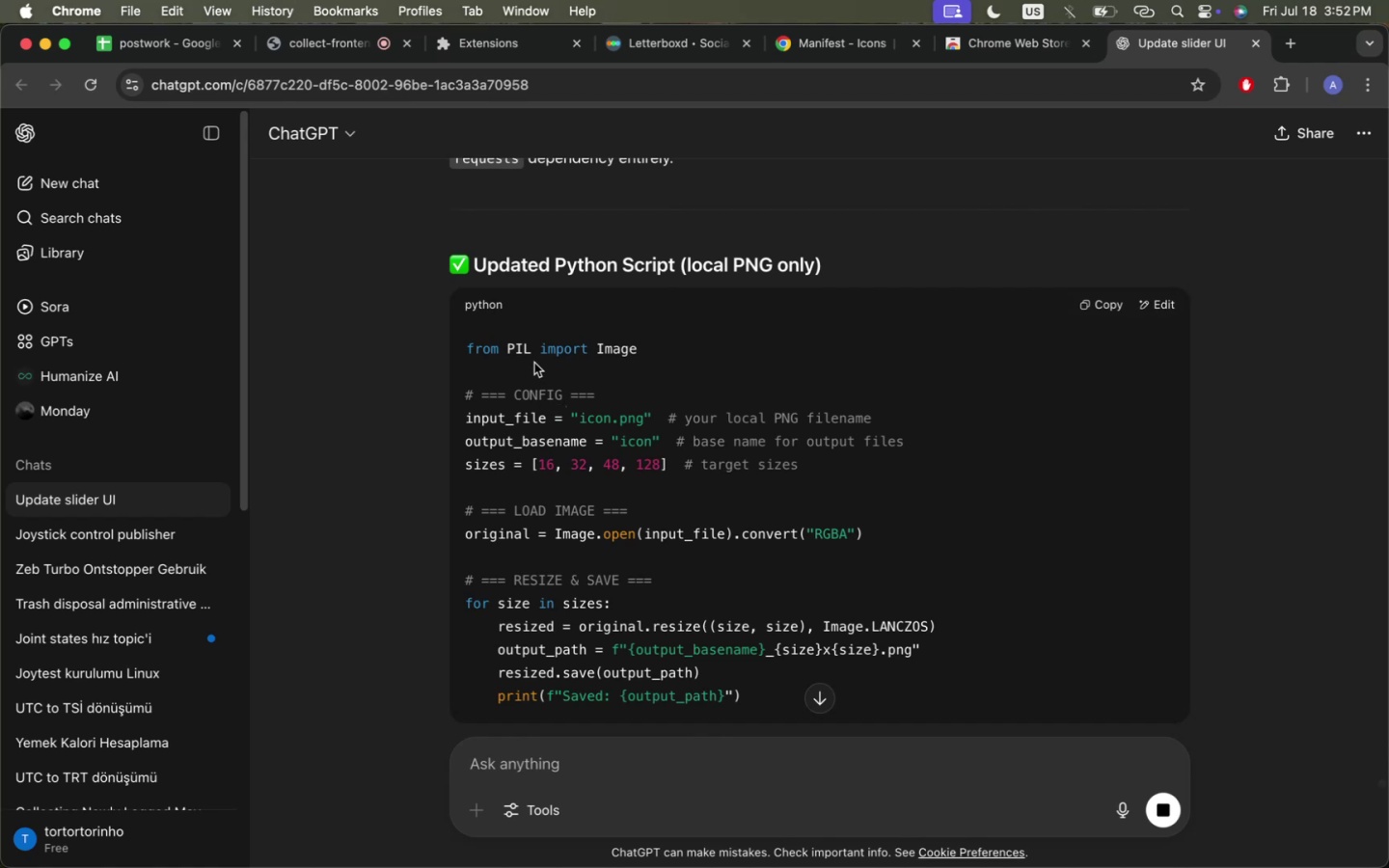 
double_click([533, 352])
 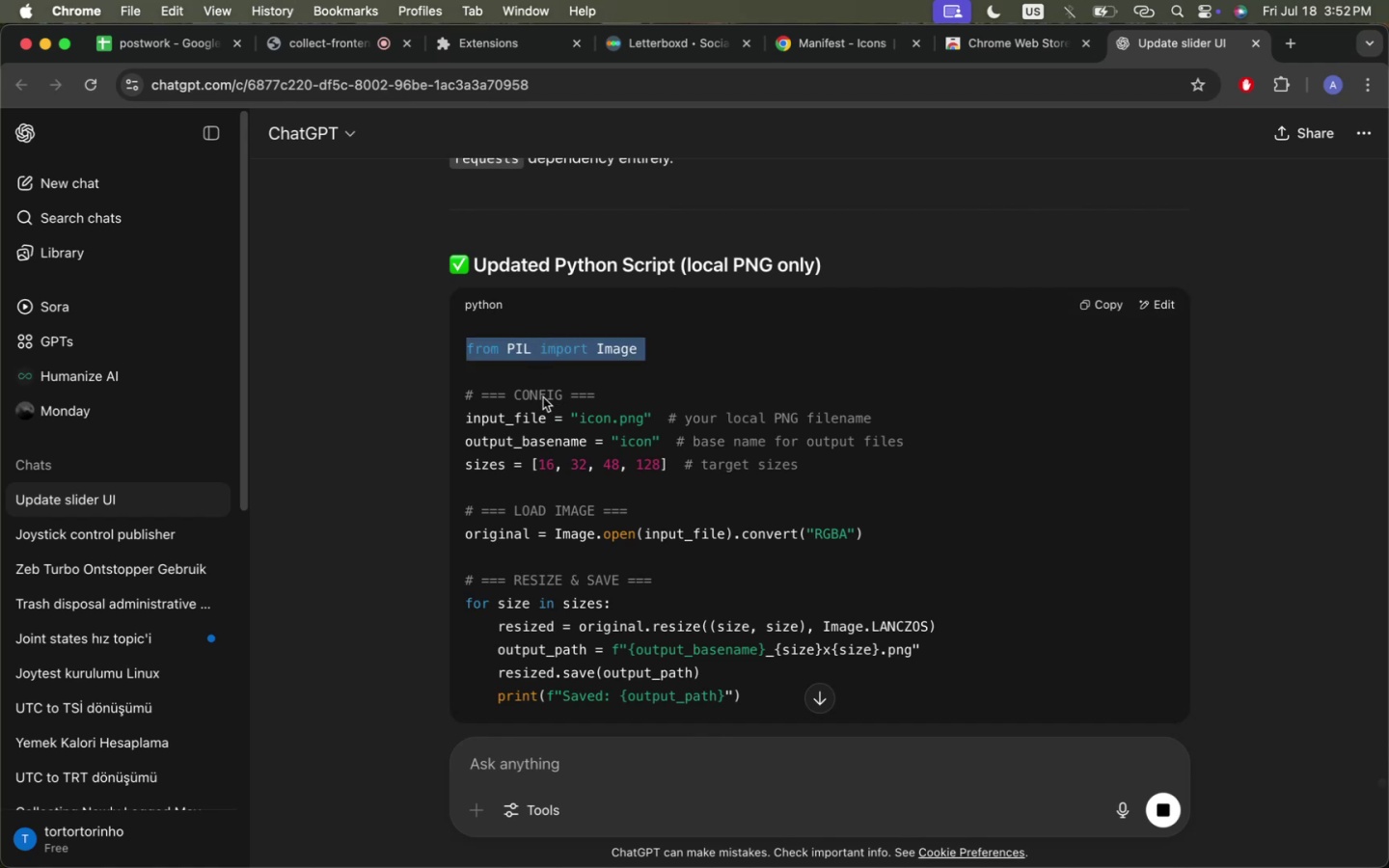 
left_click_drag(start_coordinate=[533, 352], to_coordinate=[666, 580])
 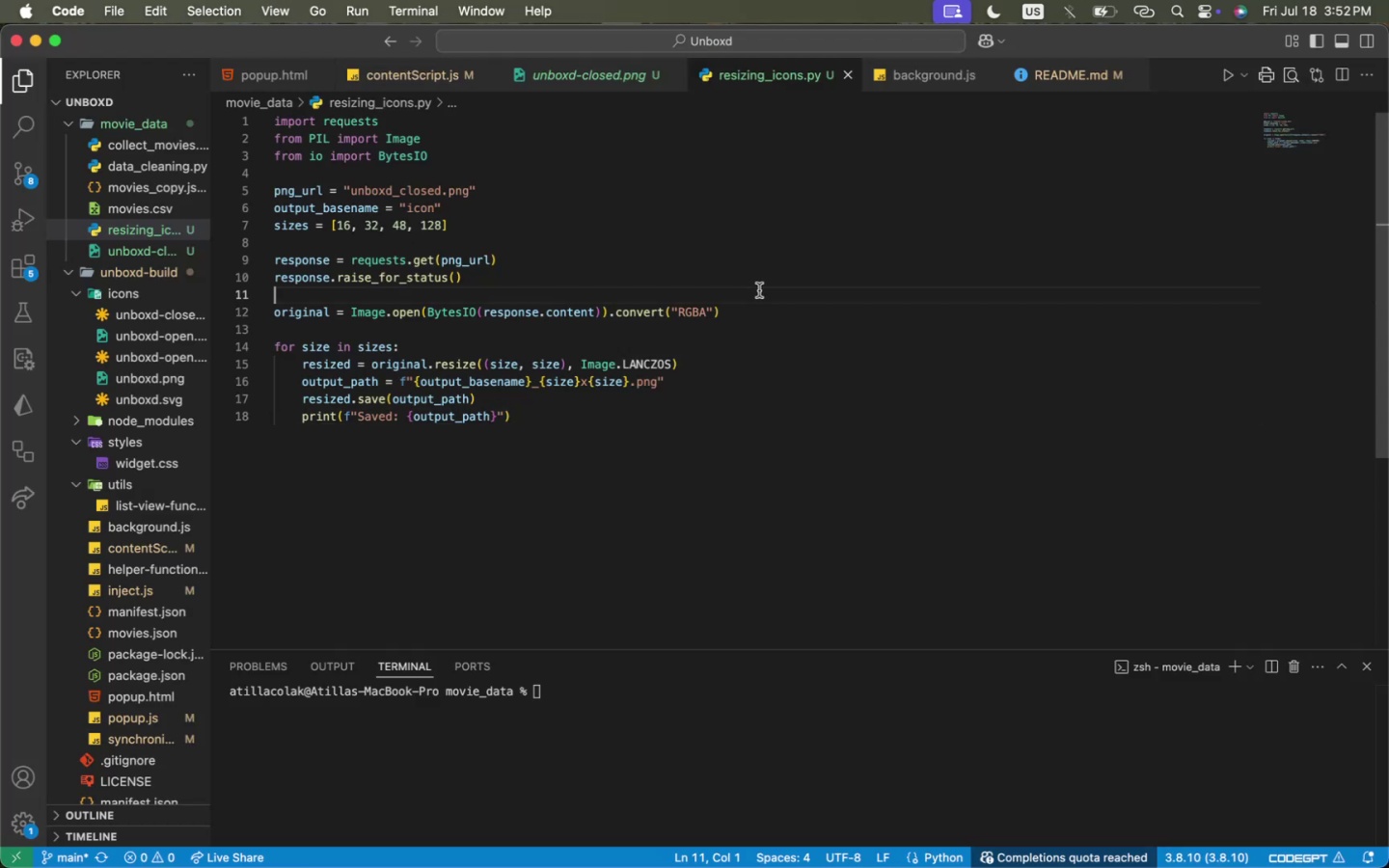 
scroll: coordinate [561, 539], scroll_direction: down, amount: 4.0
 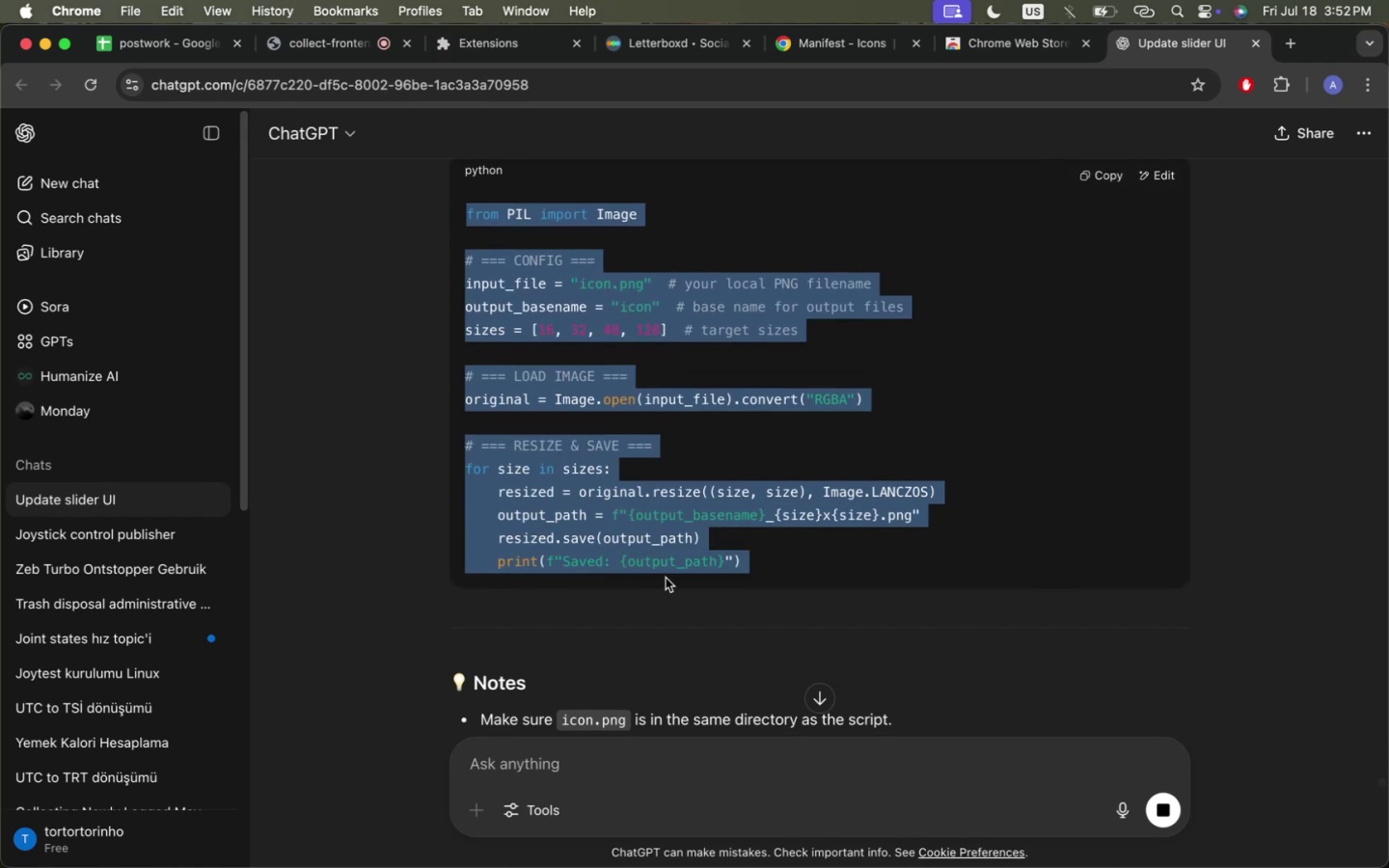 
key(Meta+CommandLeft)
 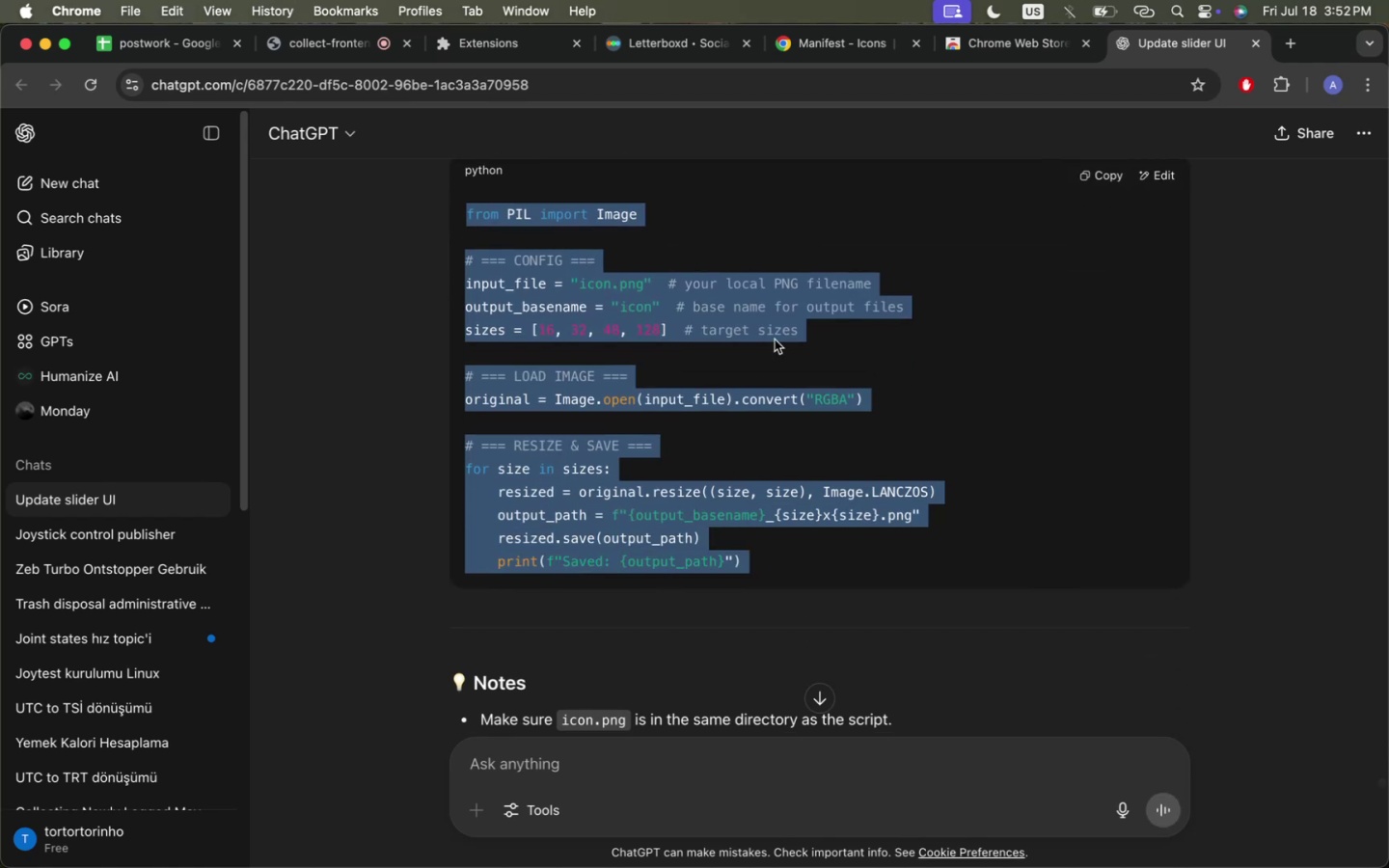 
key(Meta+C)
 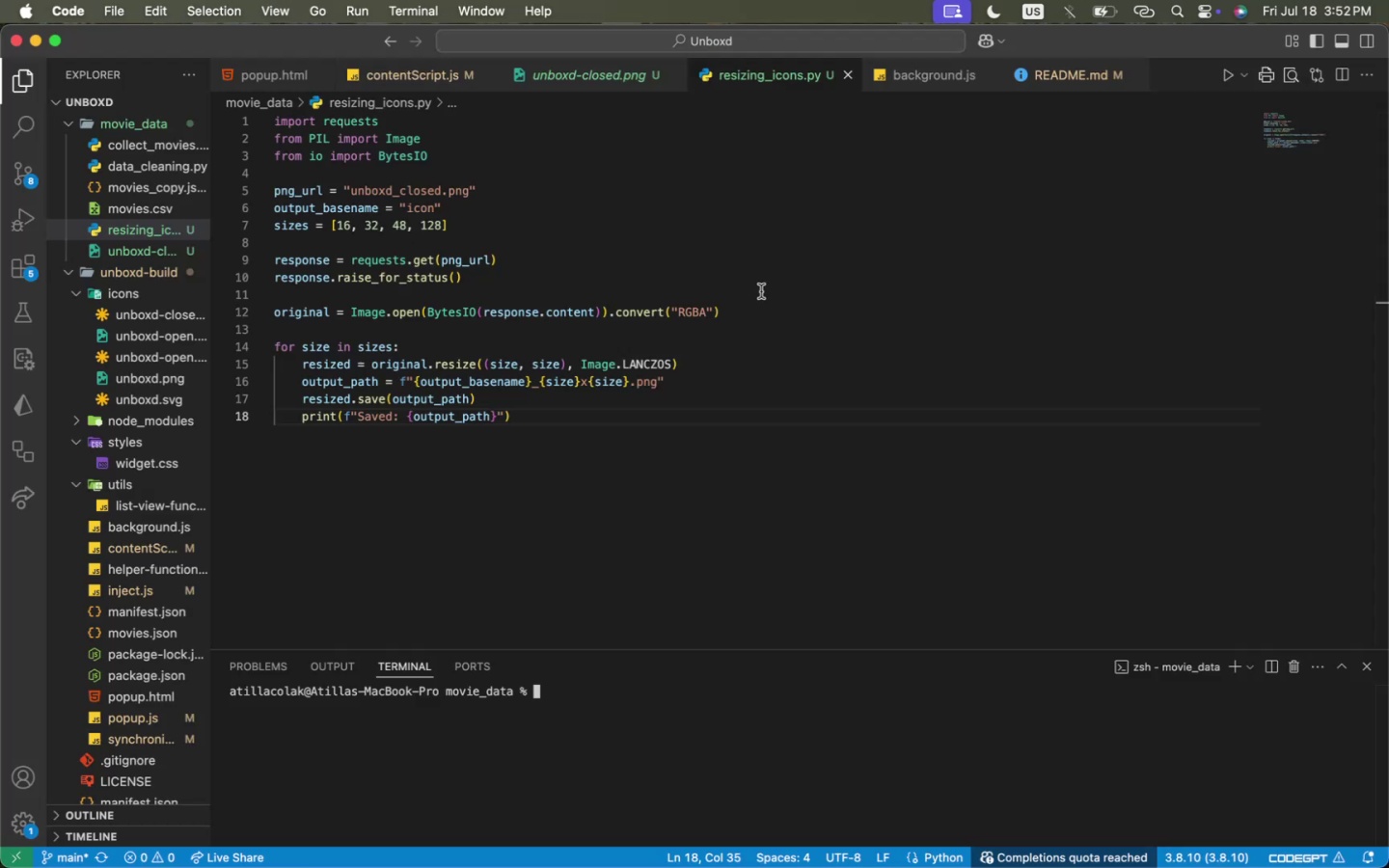 
key(Meta+CommandLeft)
 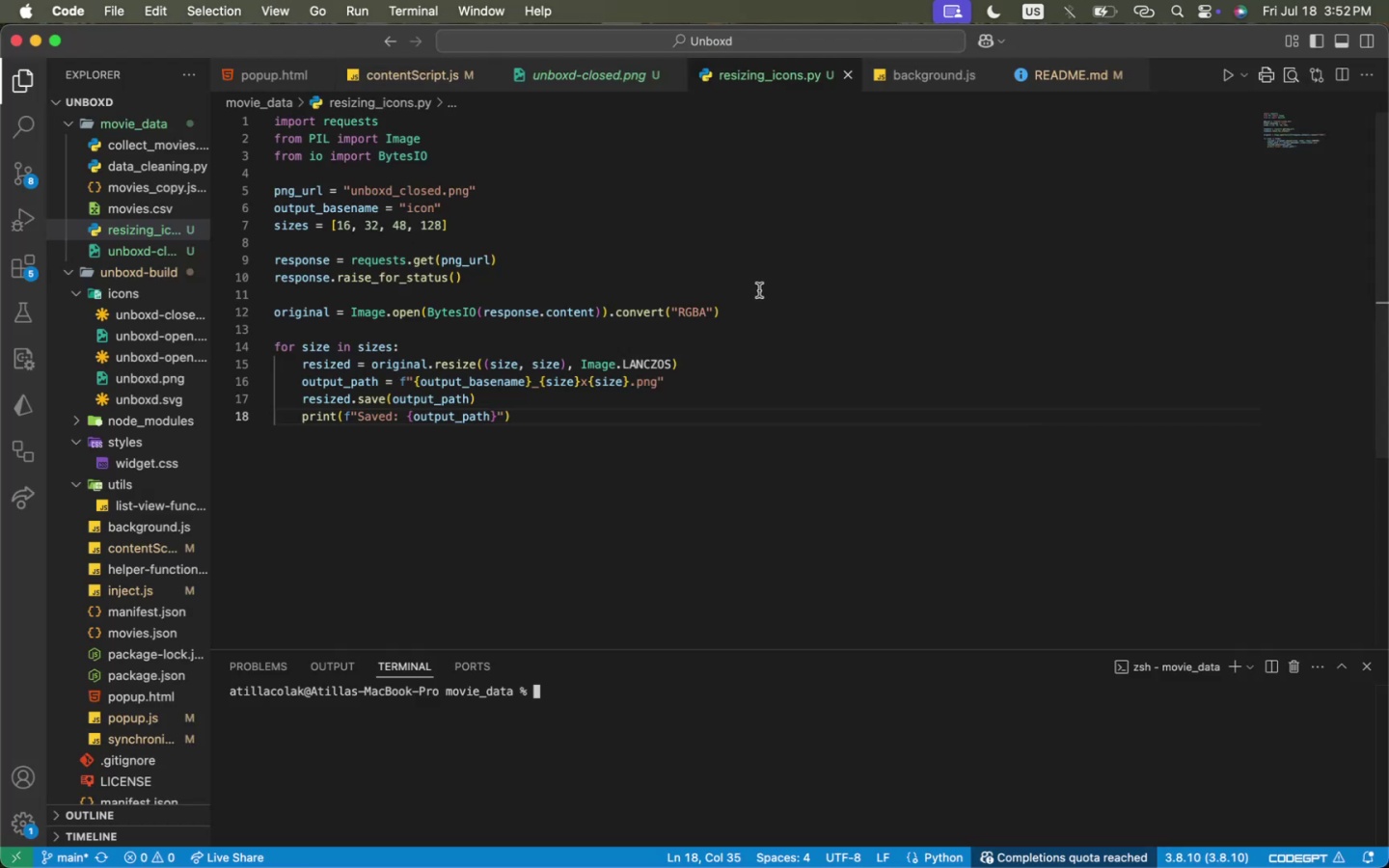 
key(Meta+Tab)
 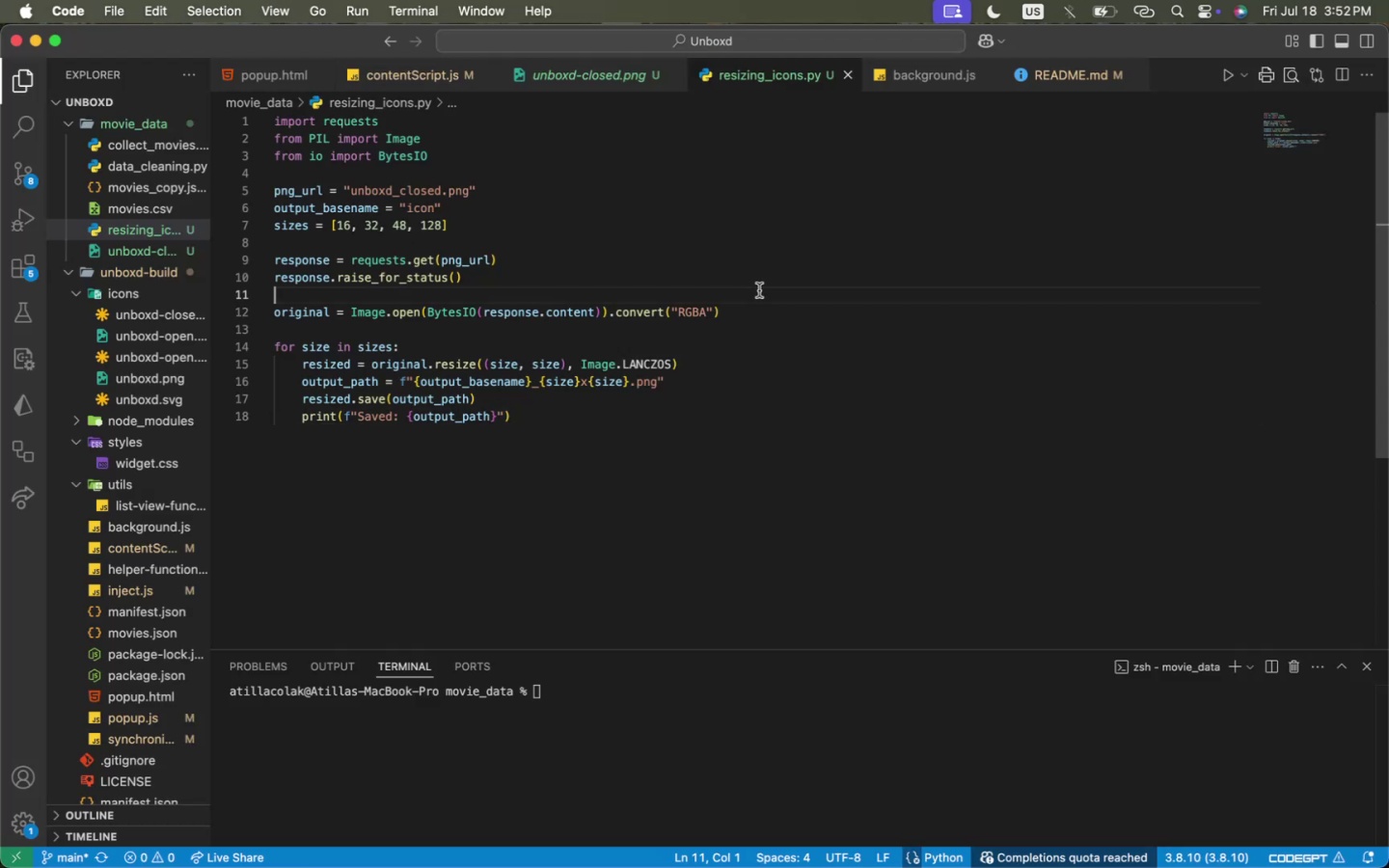 
left_click([759, 290])
 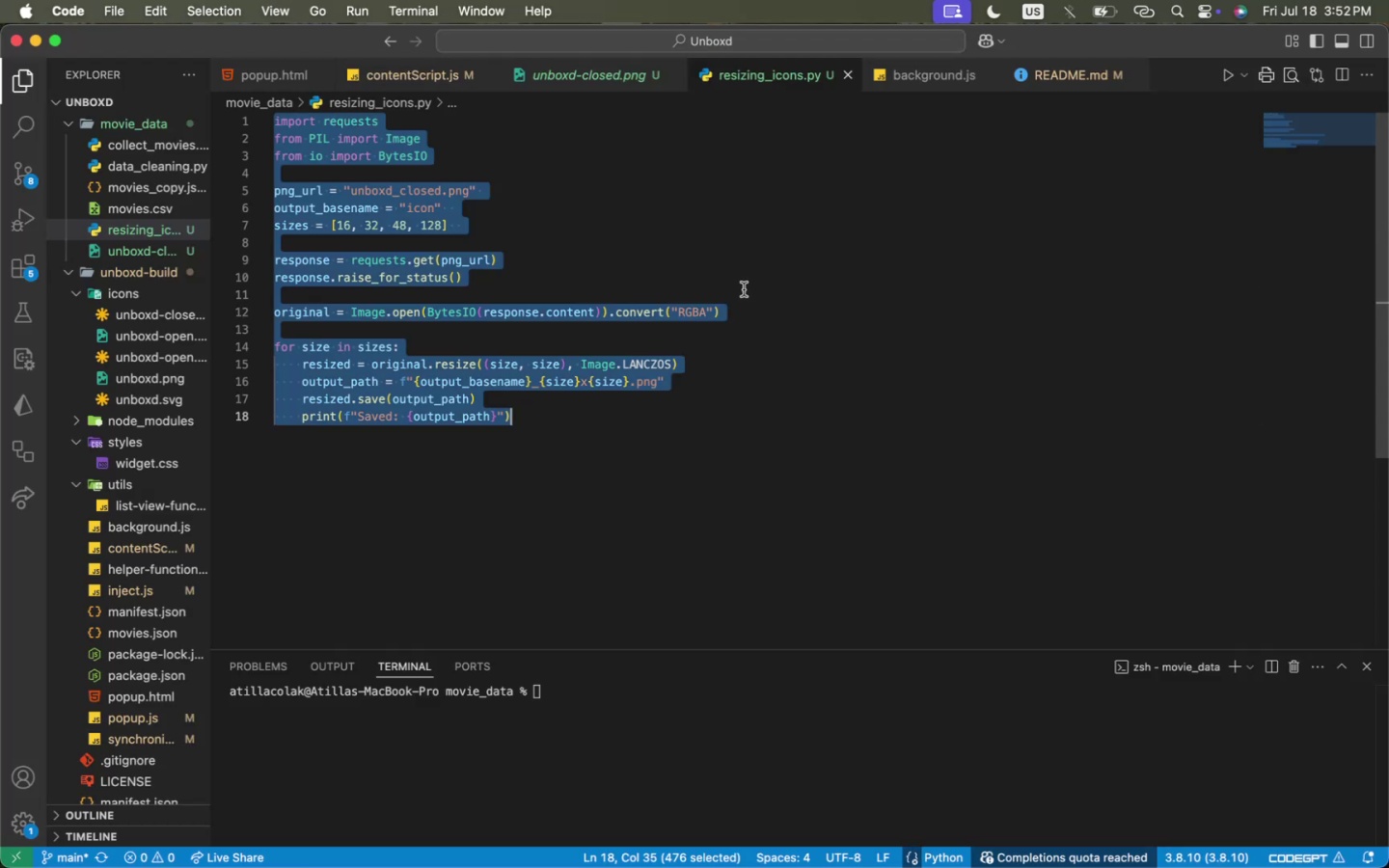 
key(Meta+CommandLeft)
 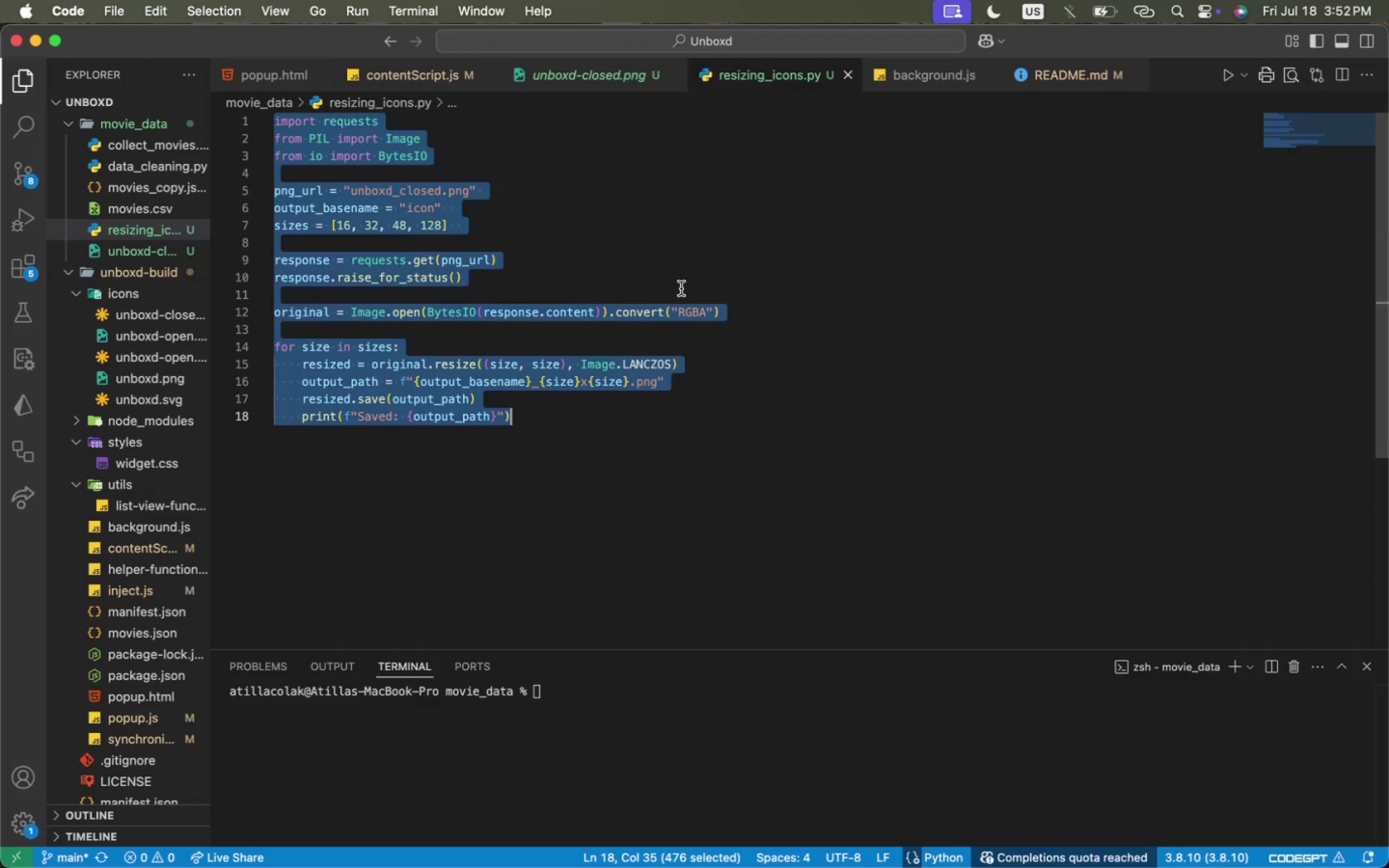 
key(Meta+A)
 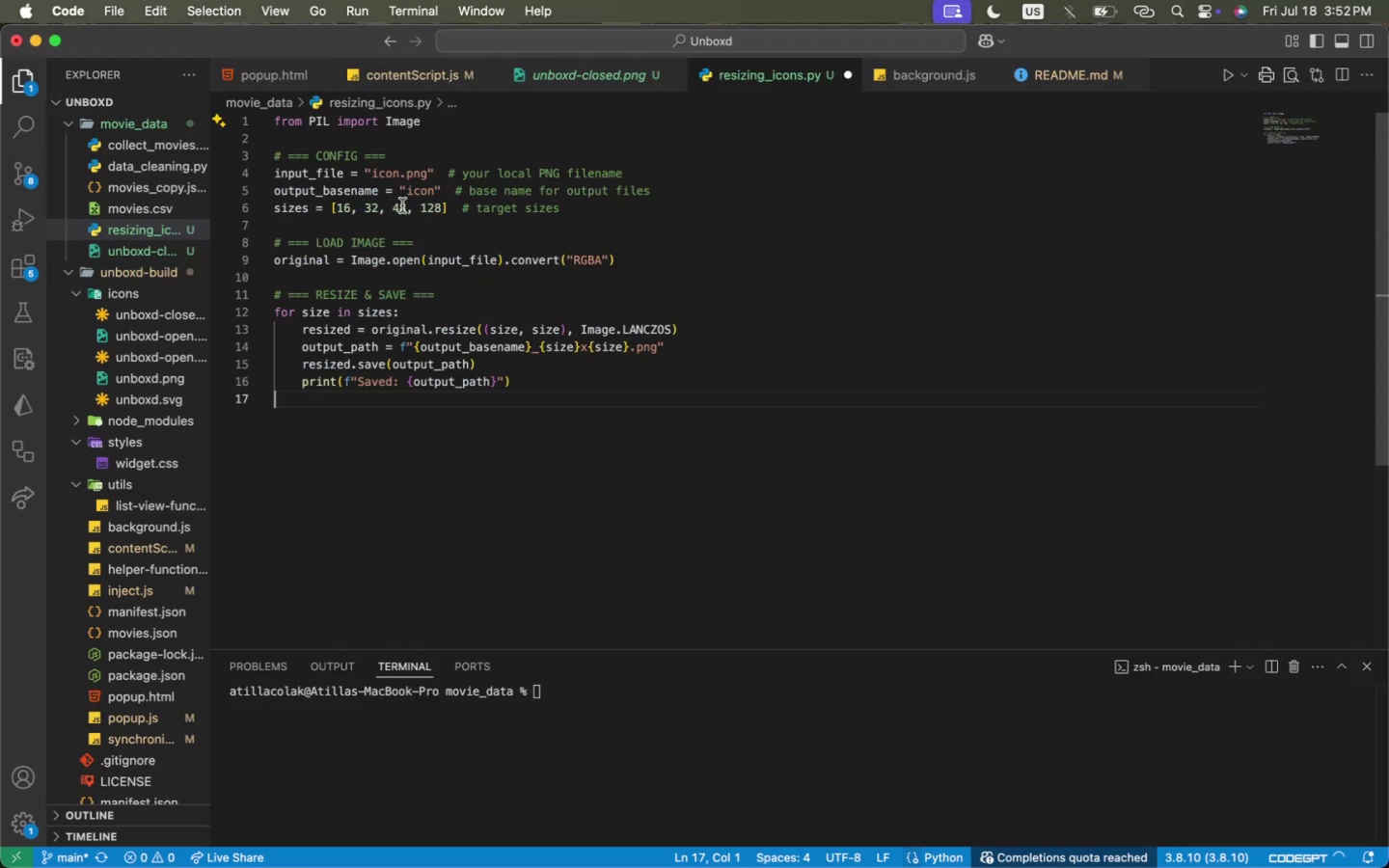 
key(Meta+CommandLeft)
 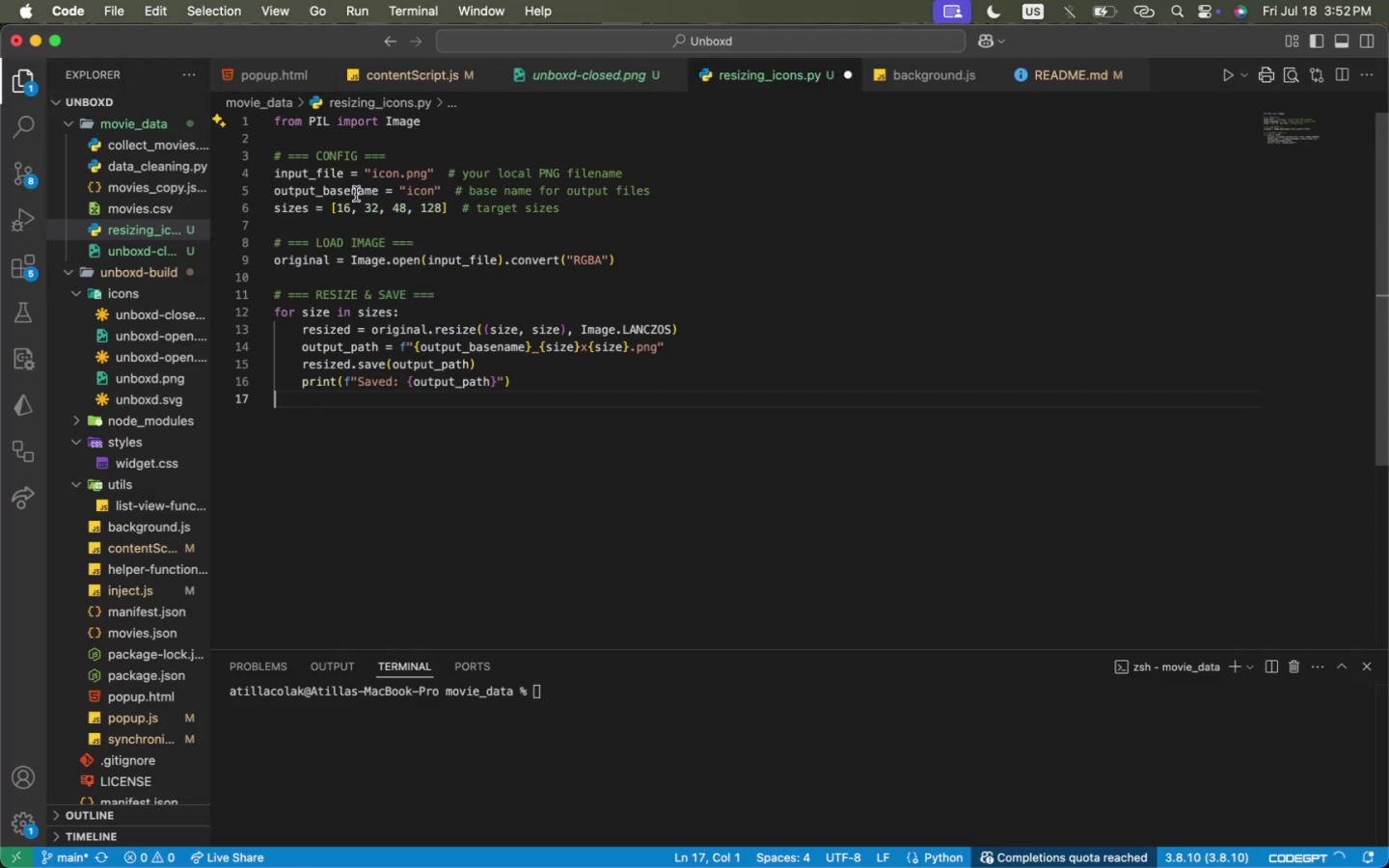 
key(Meta+V)
 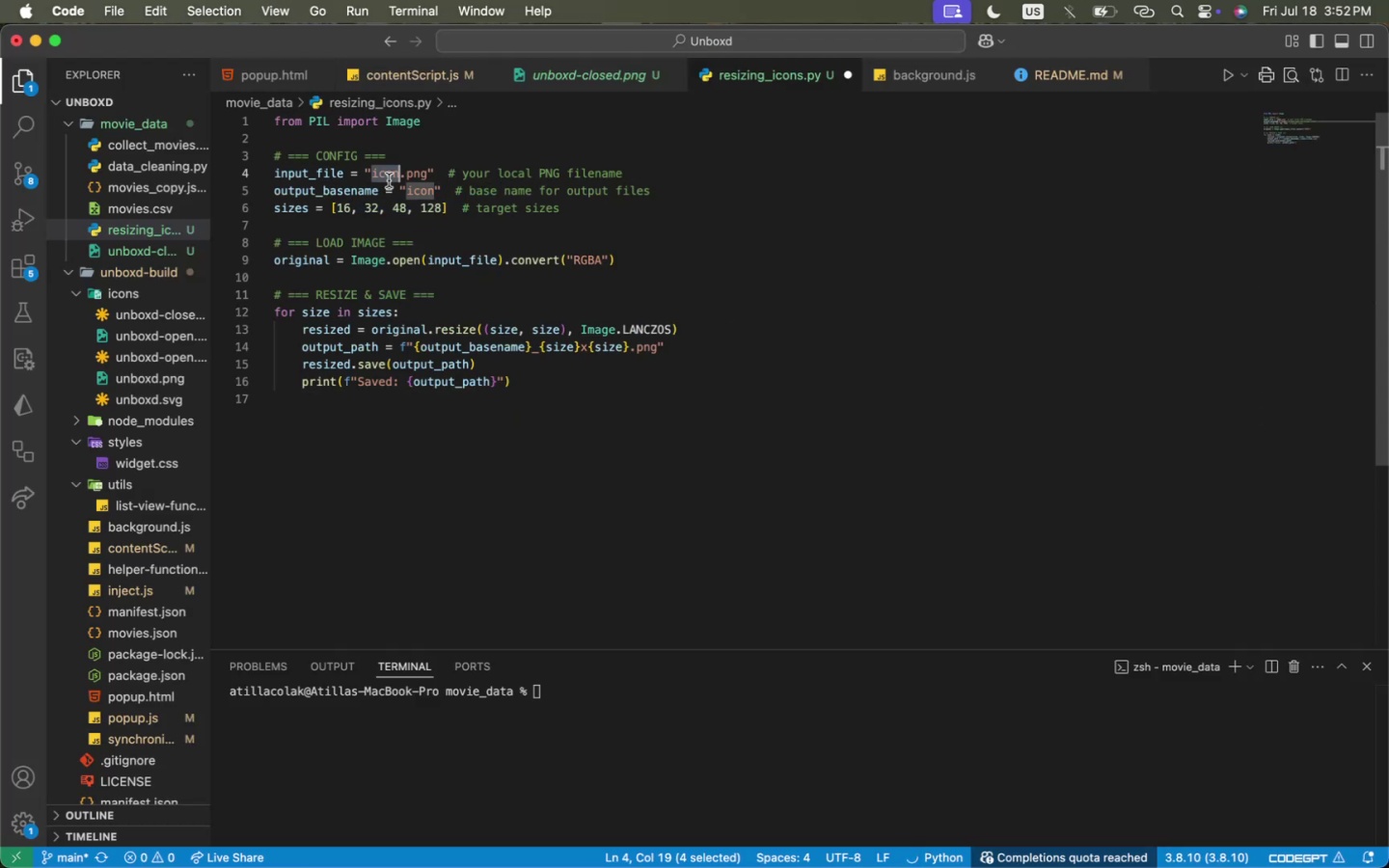 
double_click([389, 180])
 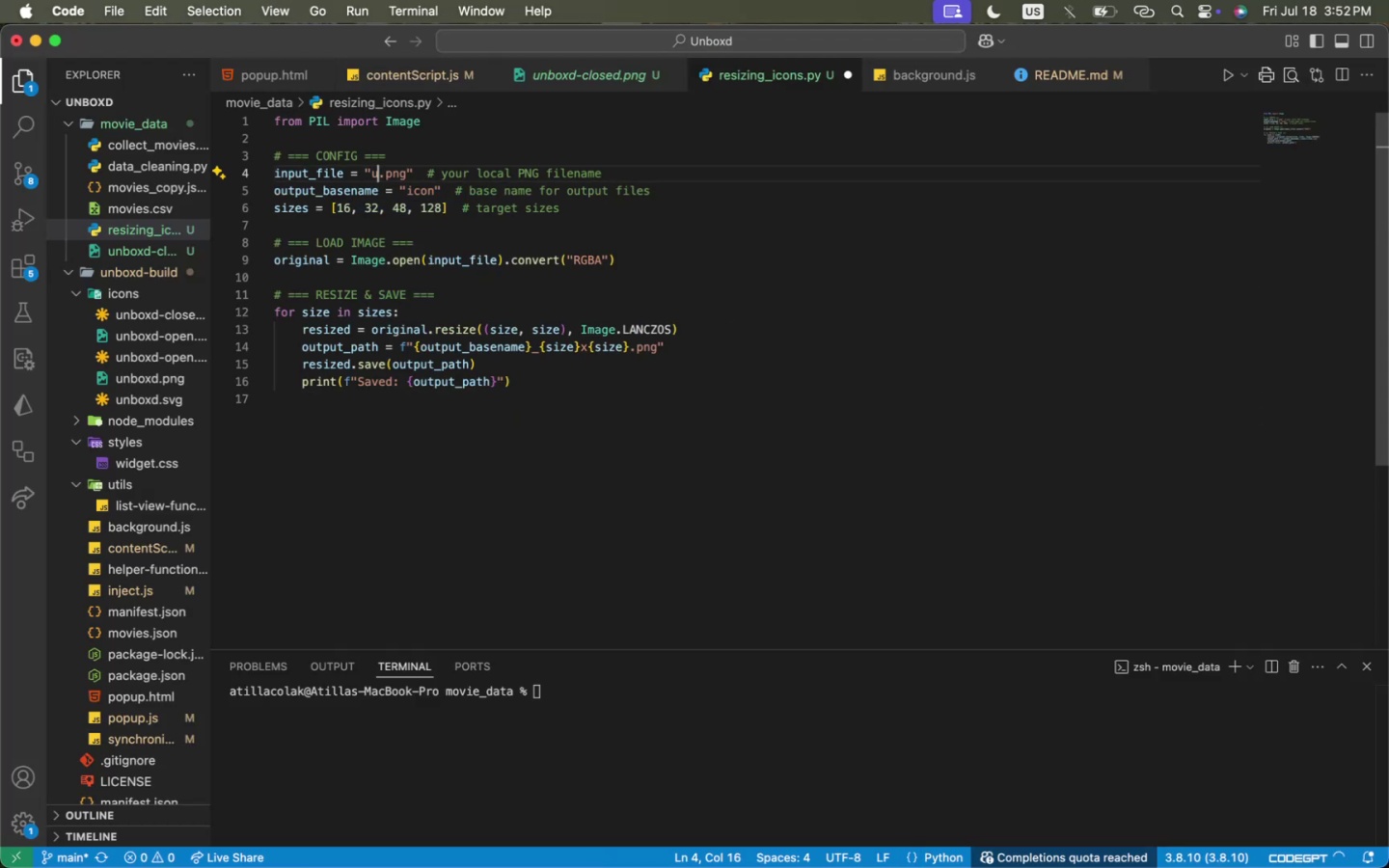 
type(unboxd_clised)
key(Backspace)
key(Backspace)
key(Backspace)
key(Backspace)
type(osed)
 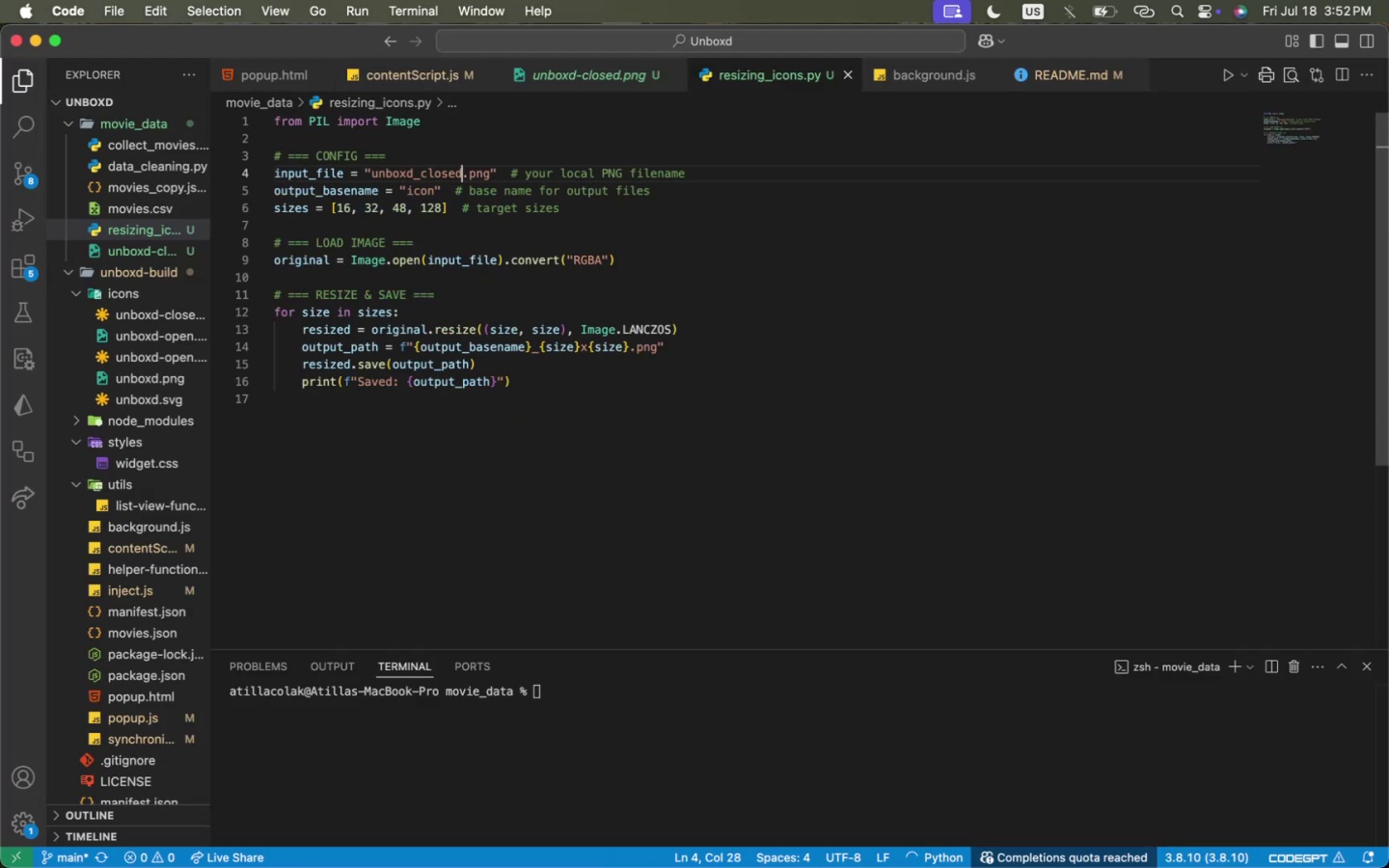 
key(Meta+CommandLeft)
 